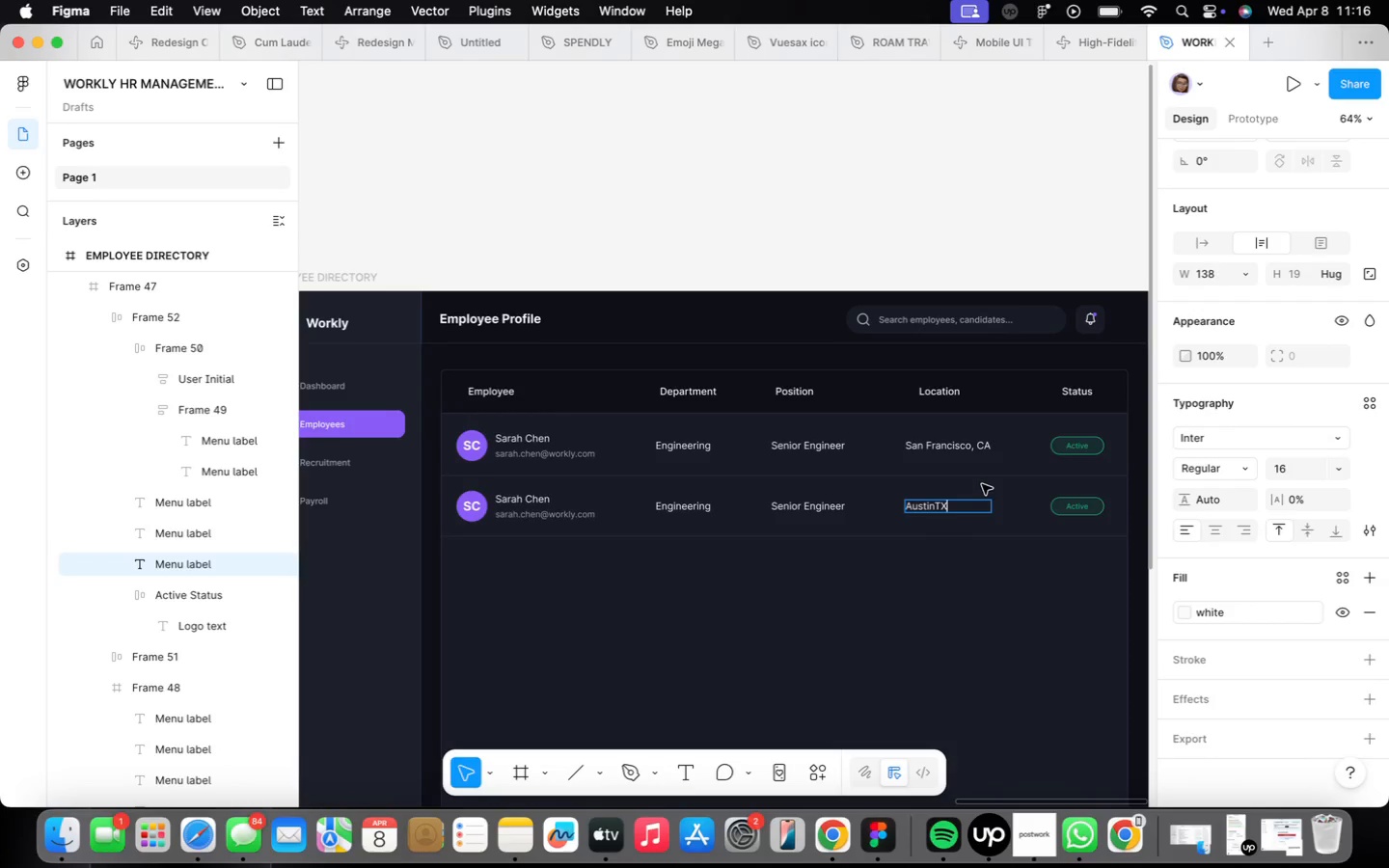 
key(Meta+Z)
 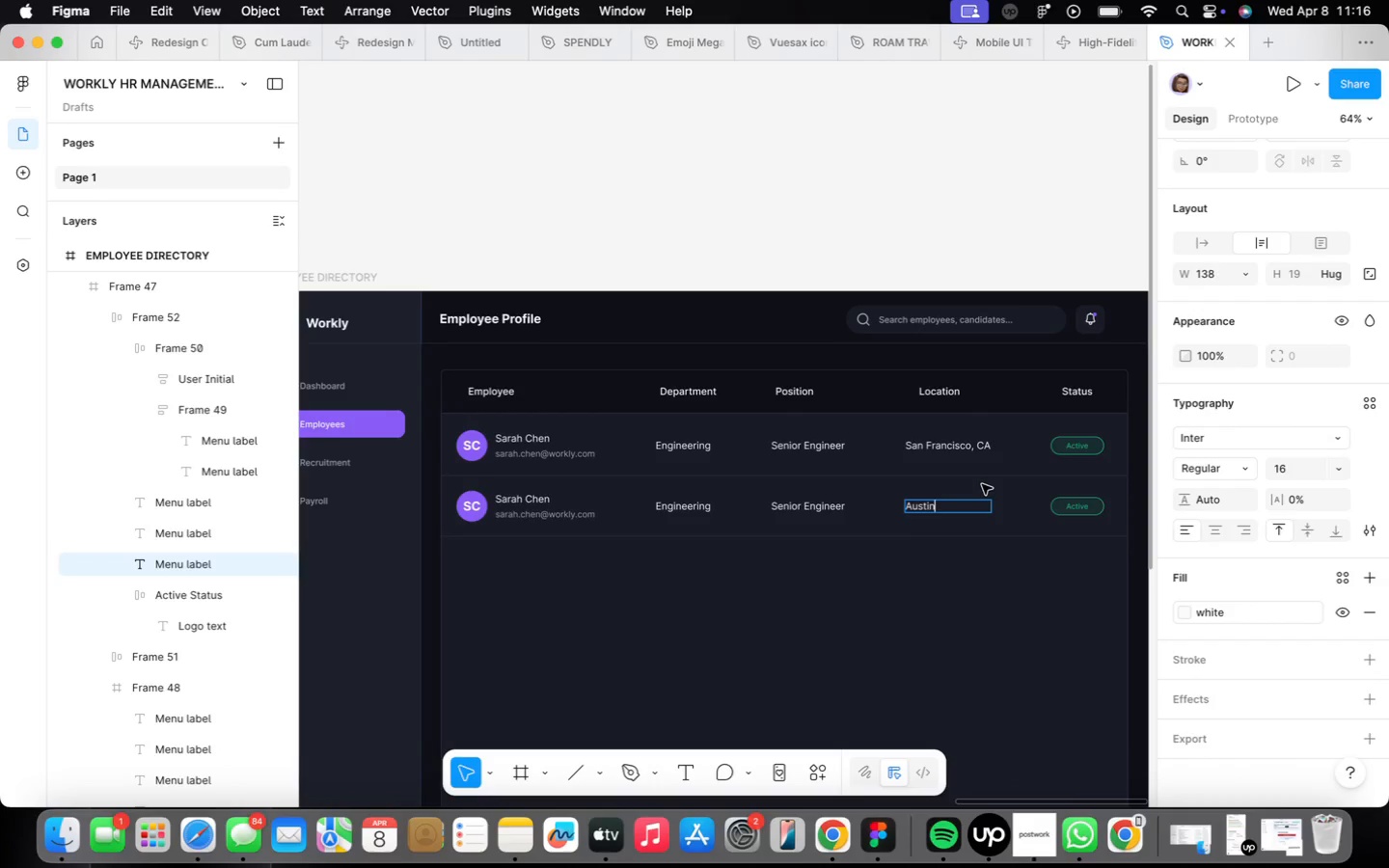 
key(Meta+CommandLeft)
 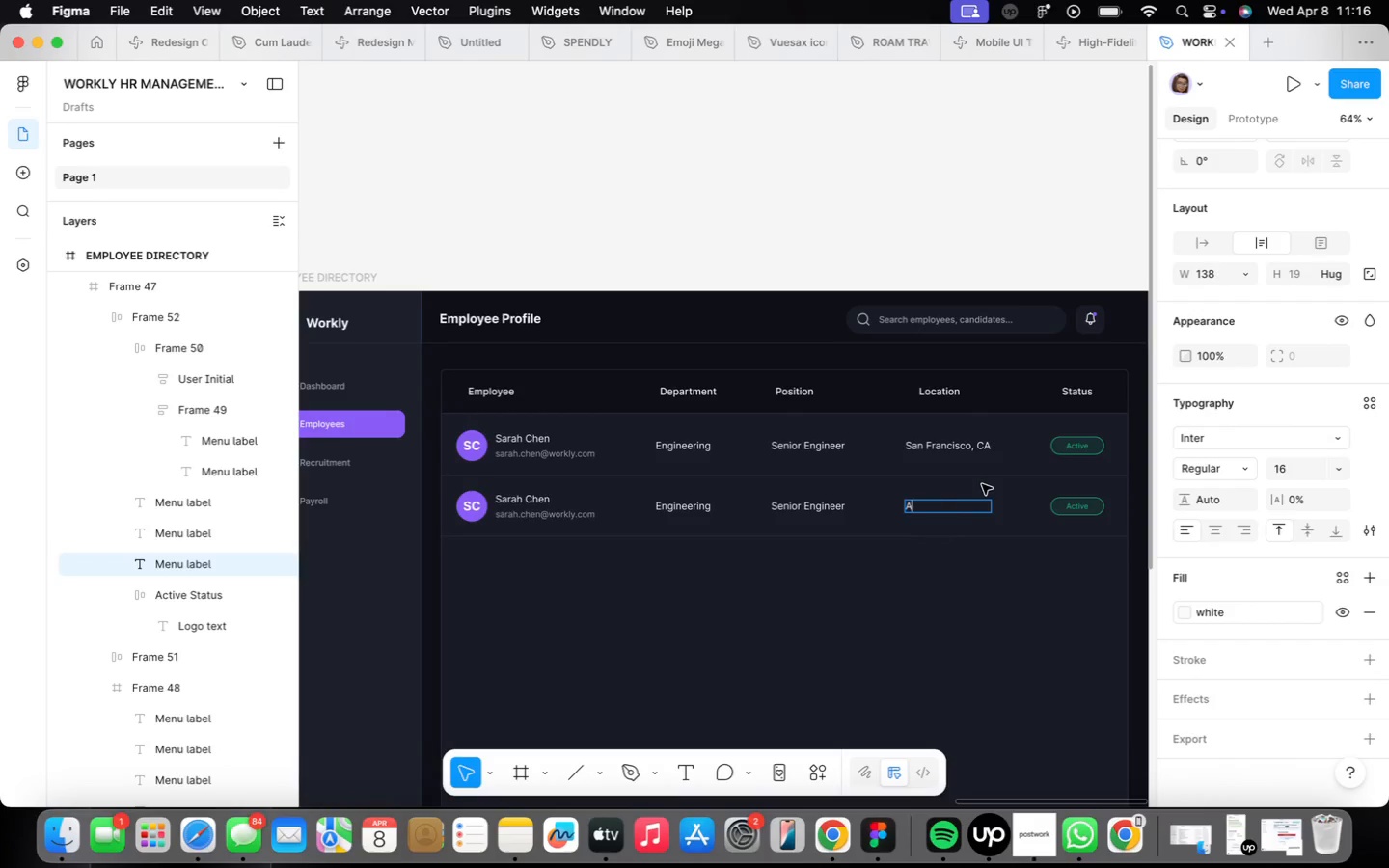 
key(Meta+Z)
 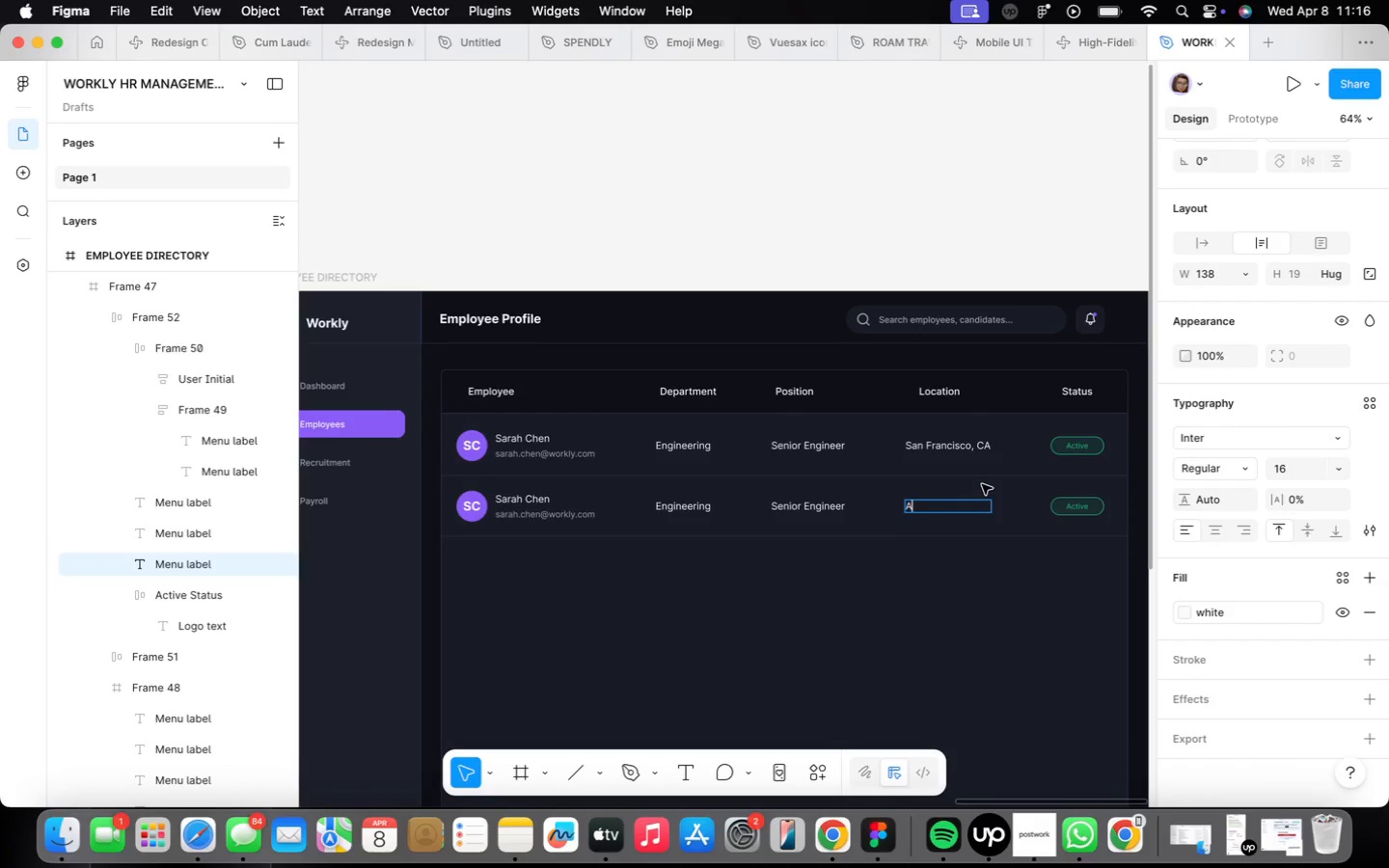 
key(Meta+CommandLeft)
 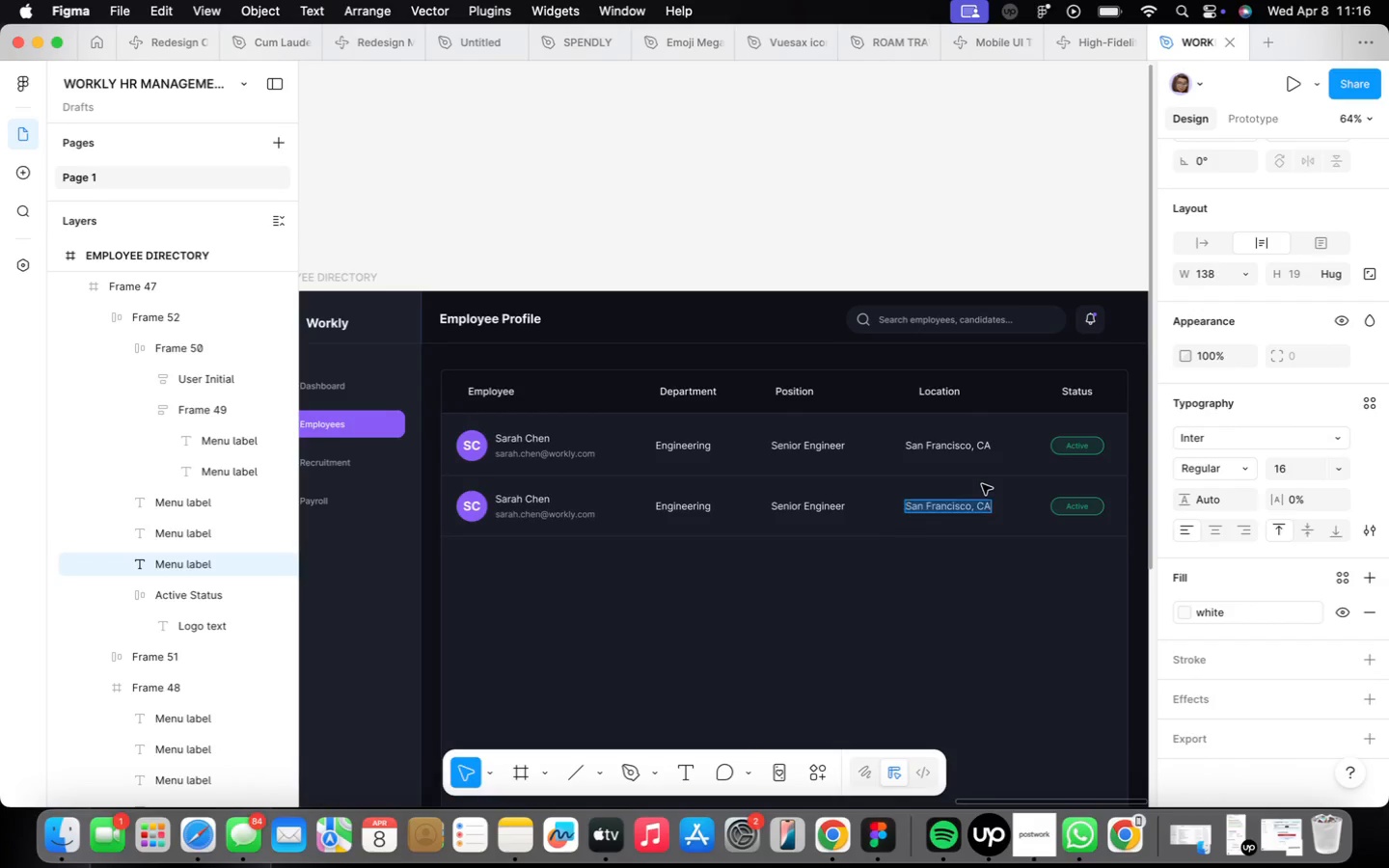 
key(Meta+Z)
 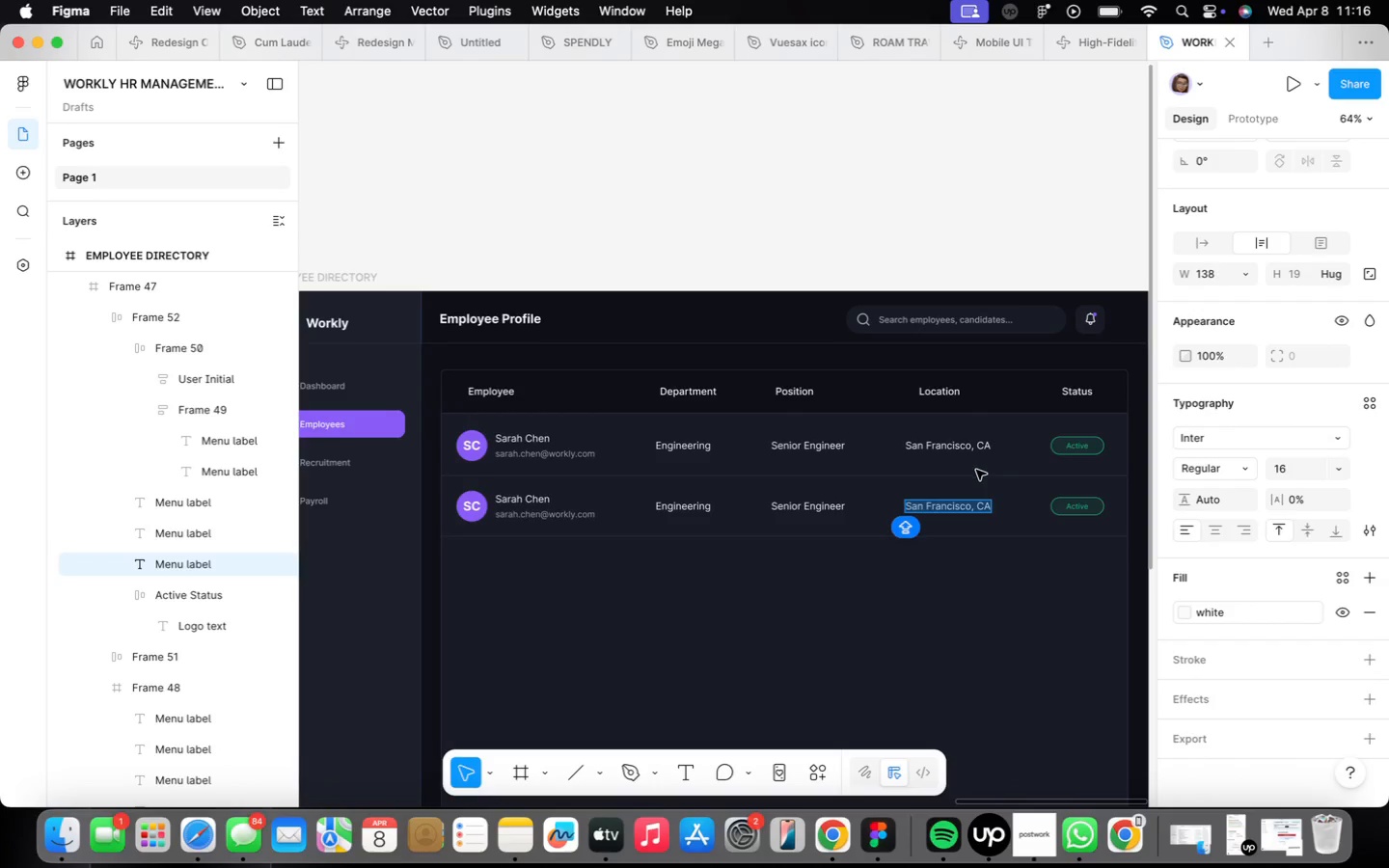 
left_click([971, 454])
 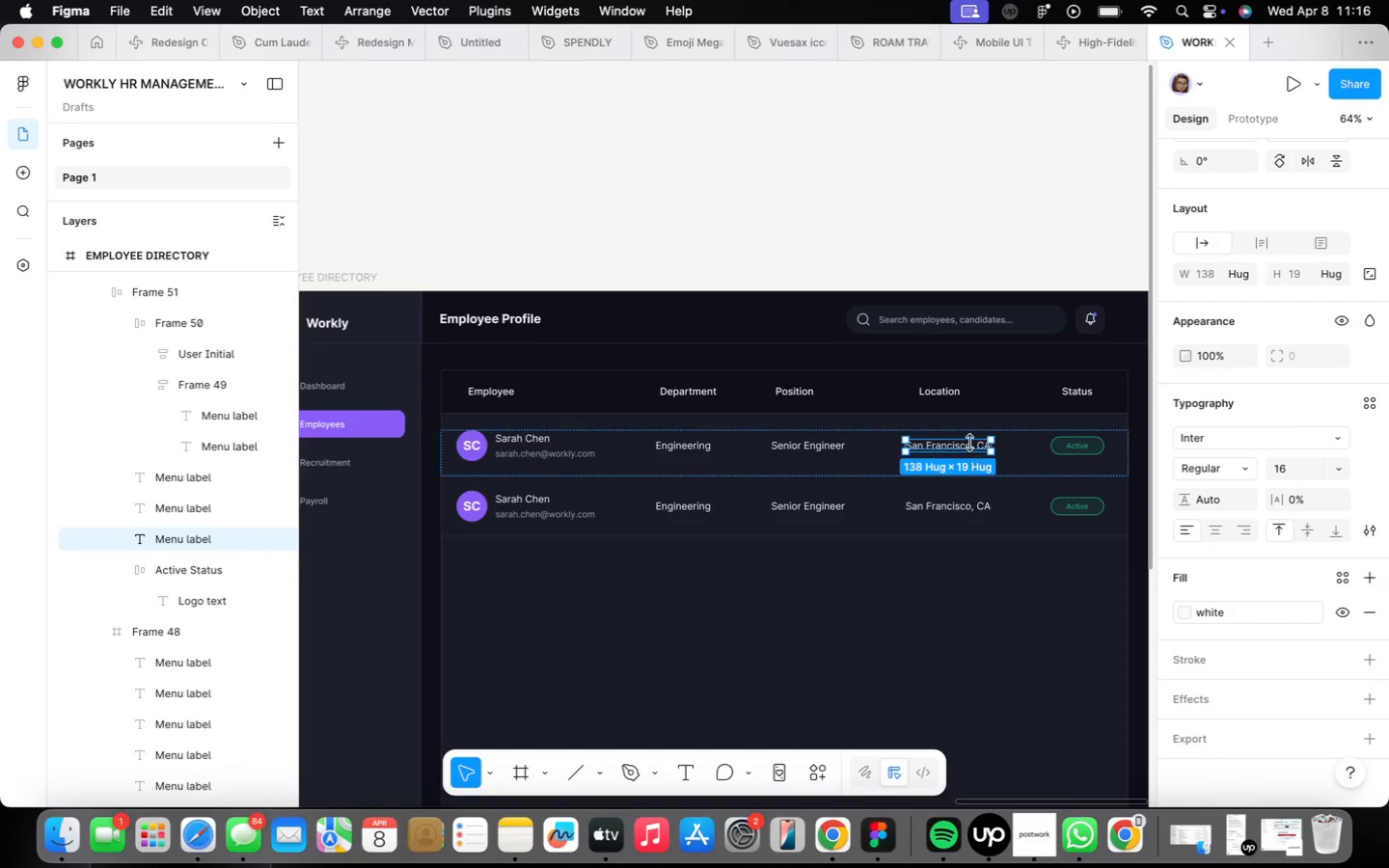 
scroll: coordinate [968, 443], scroll_direction: up, amount: 4.0
 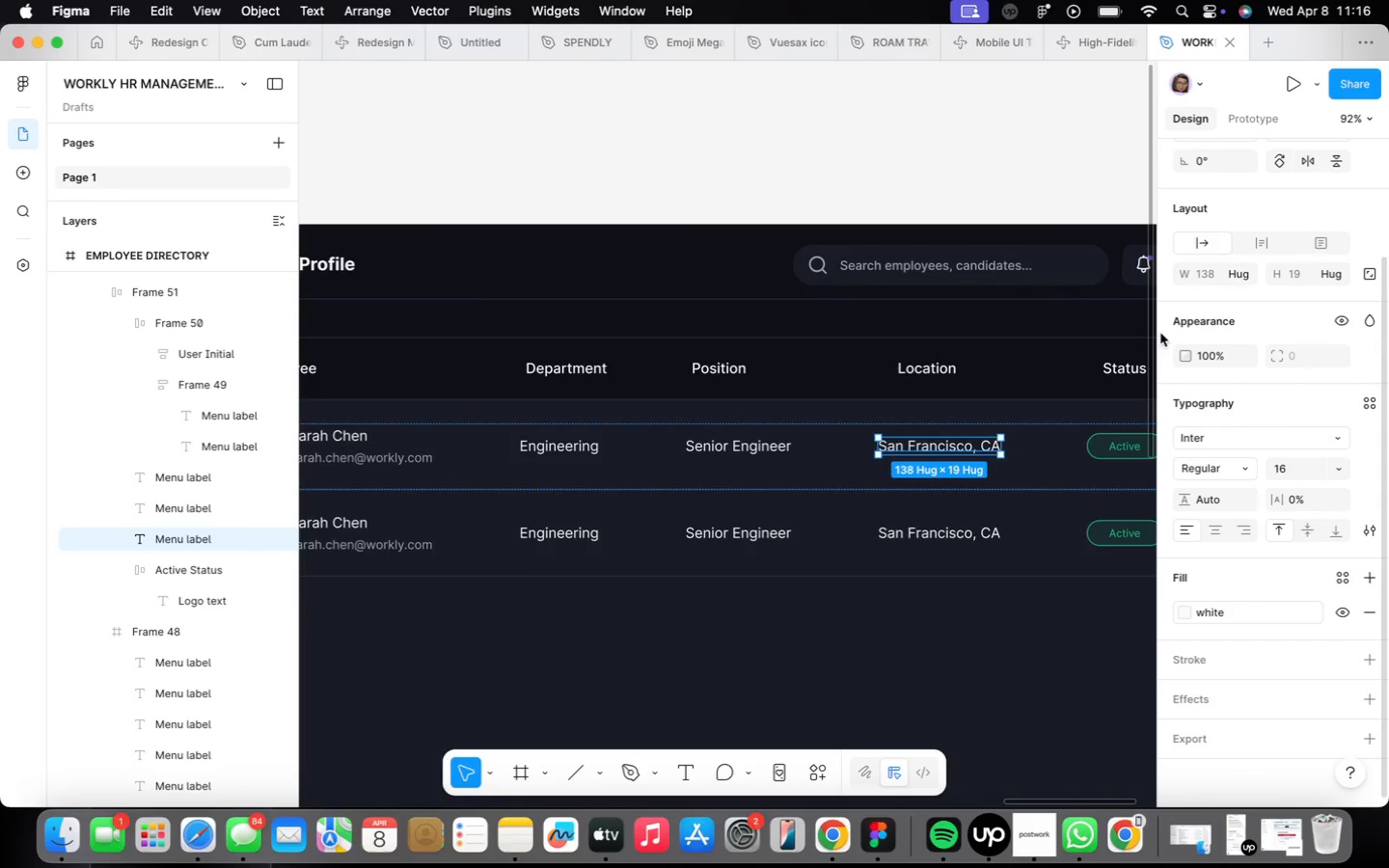 
left_click([1246, 269])
 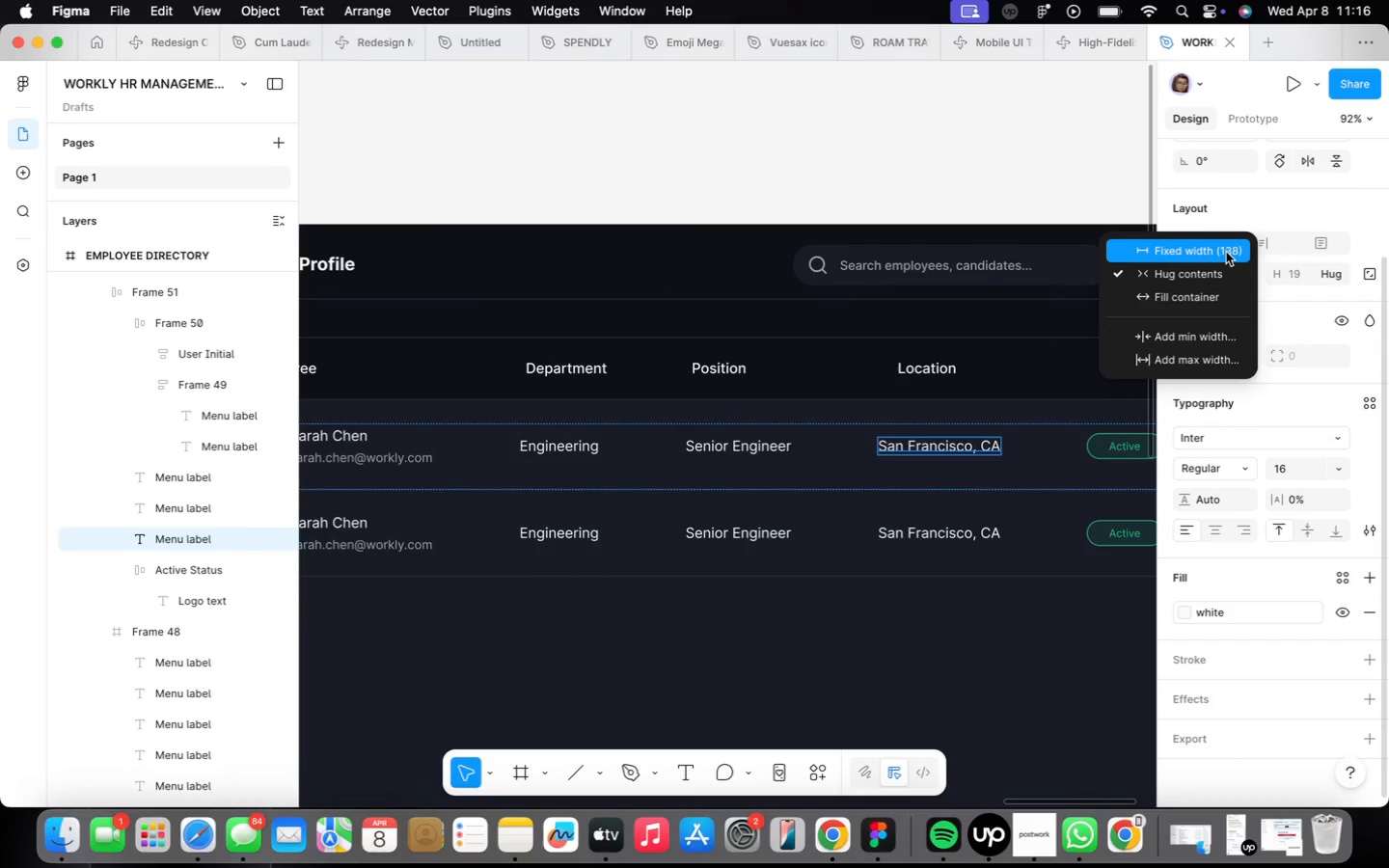 
left_click([1225, 250])
 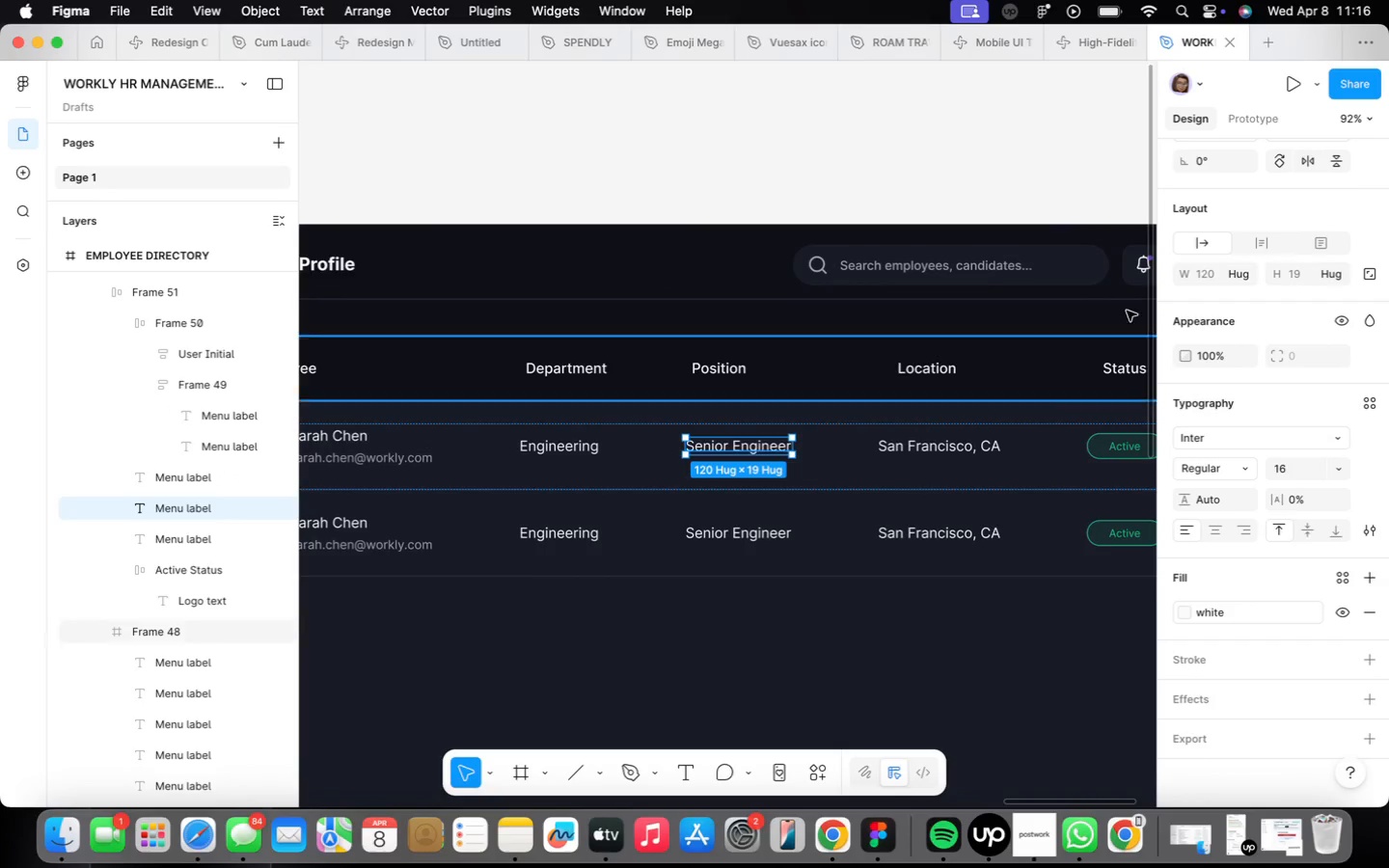 
left_click([1237, 261])
 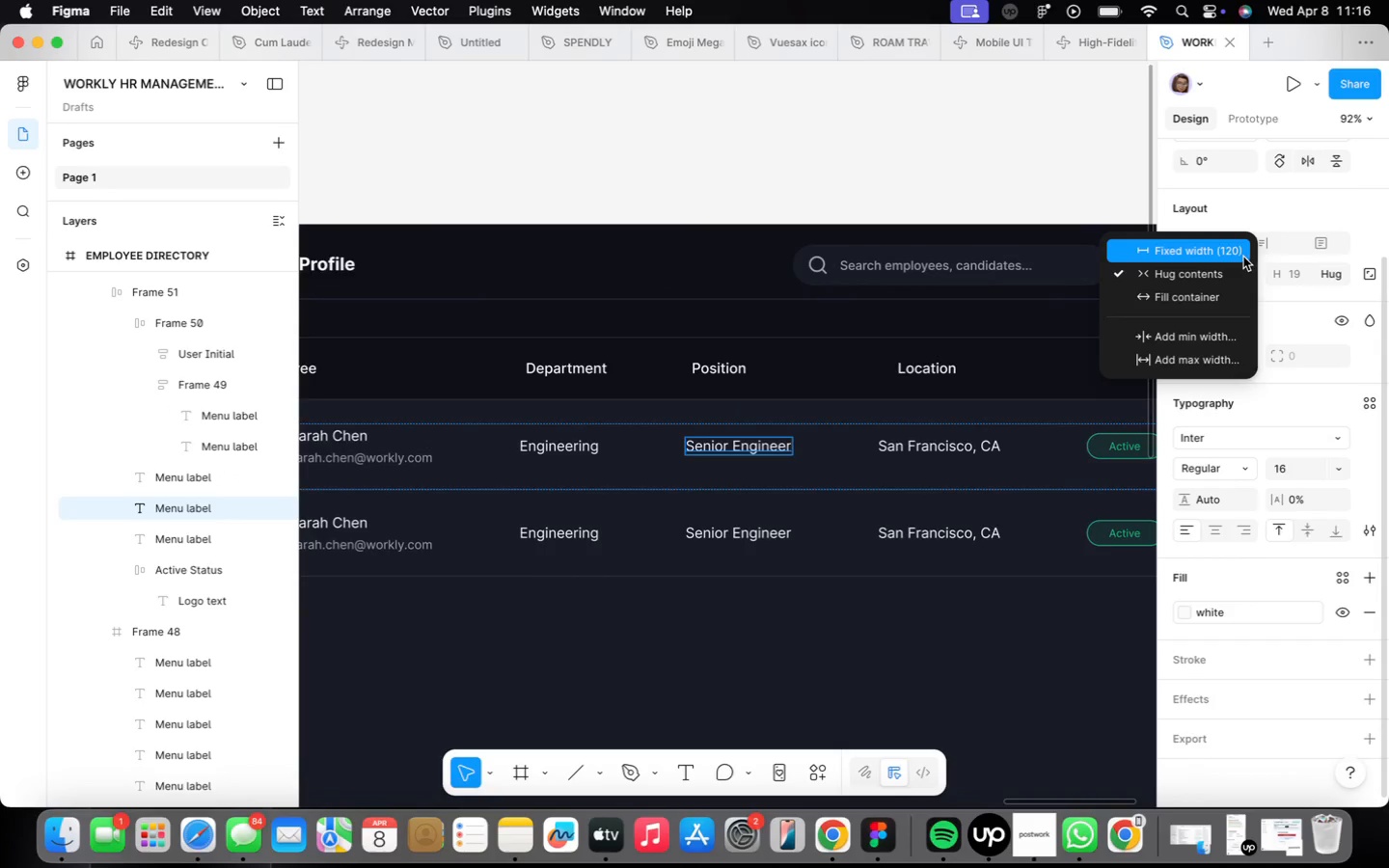 
left_click([1238, 253])
 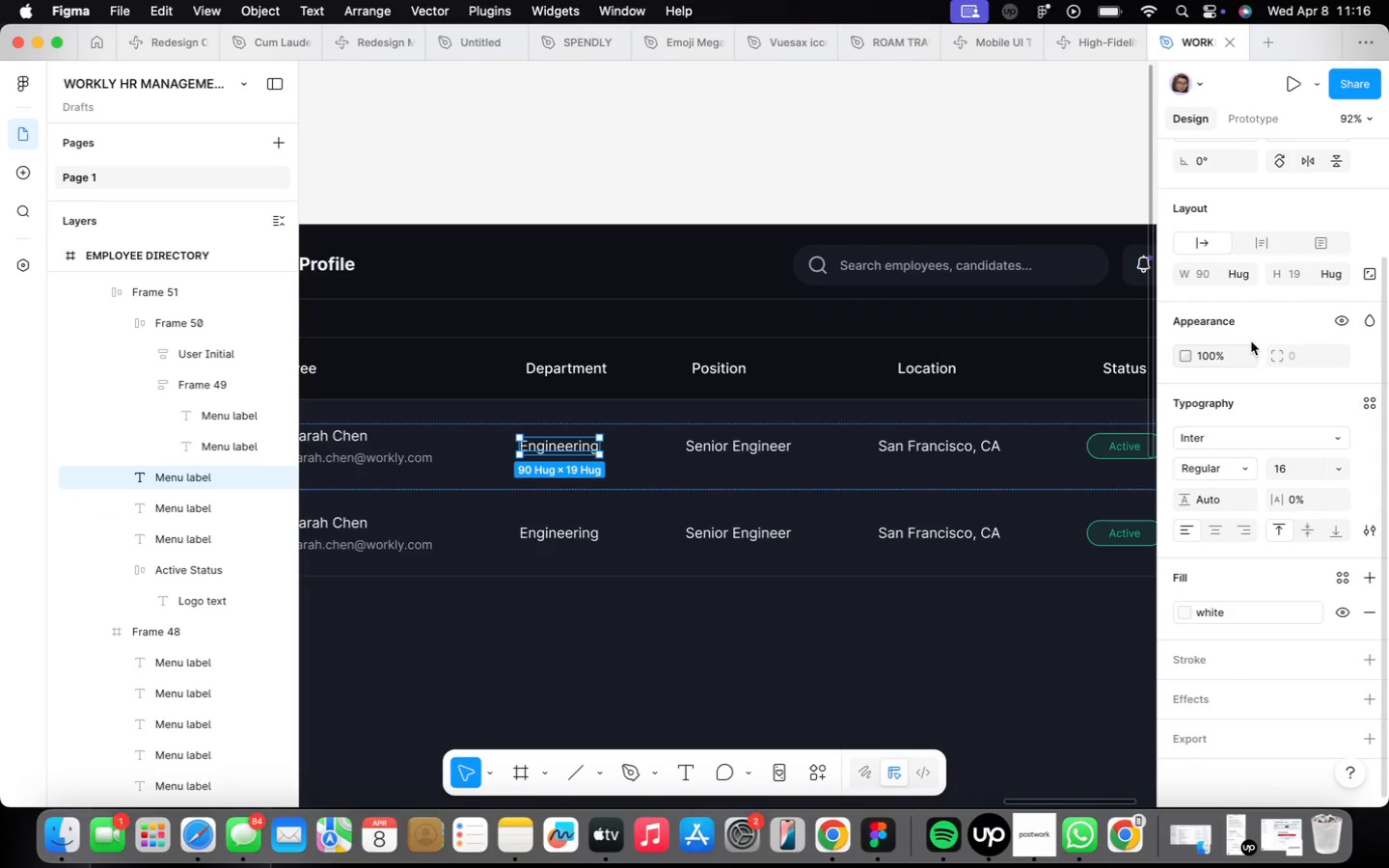 
left_click([1247, 277])
 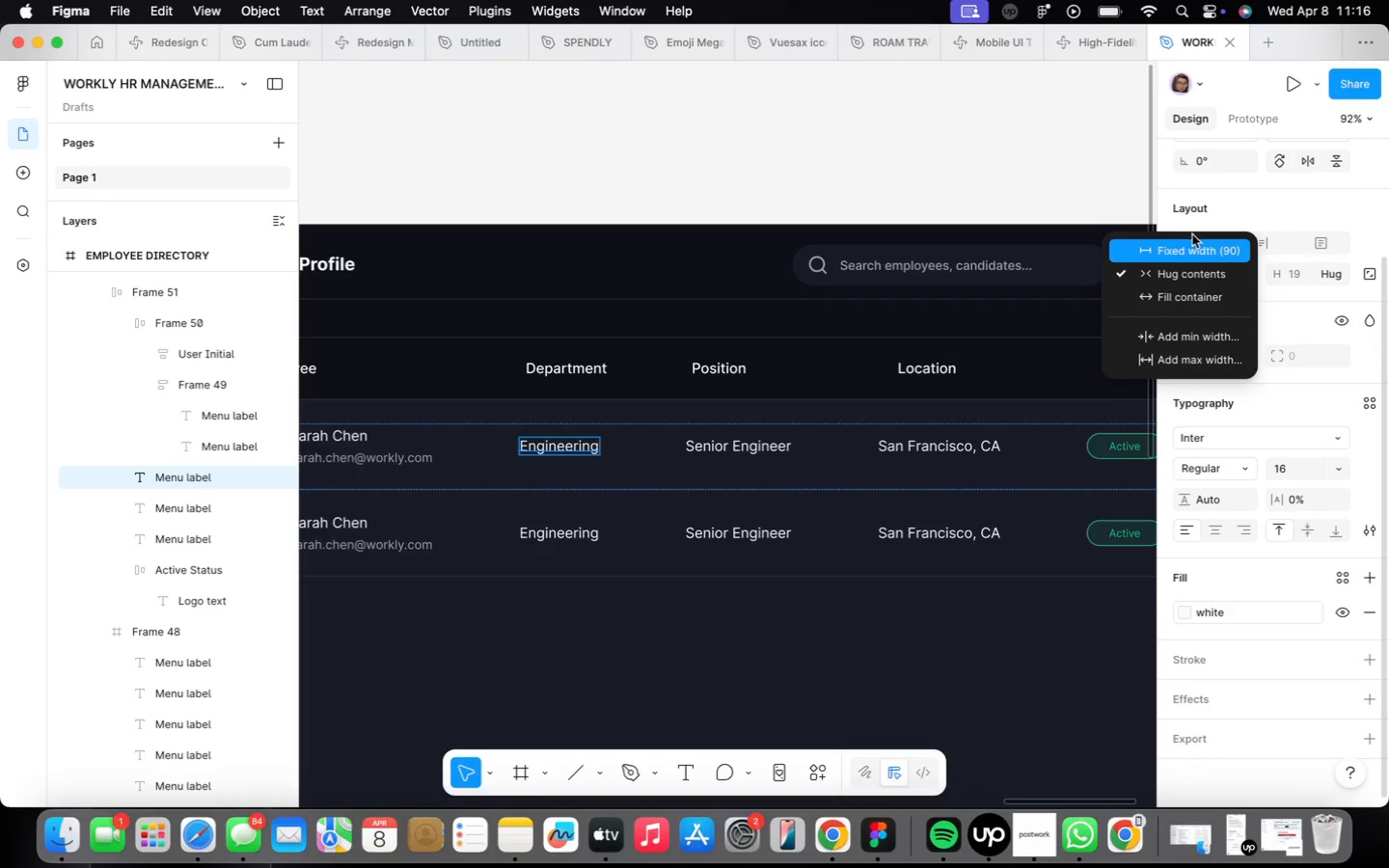 
left_click([1185, 241])
 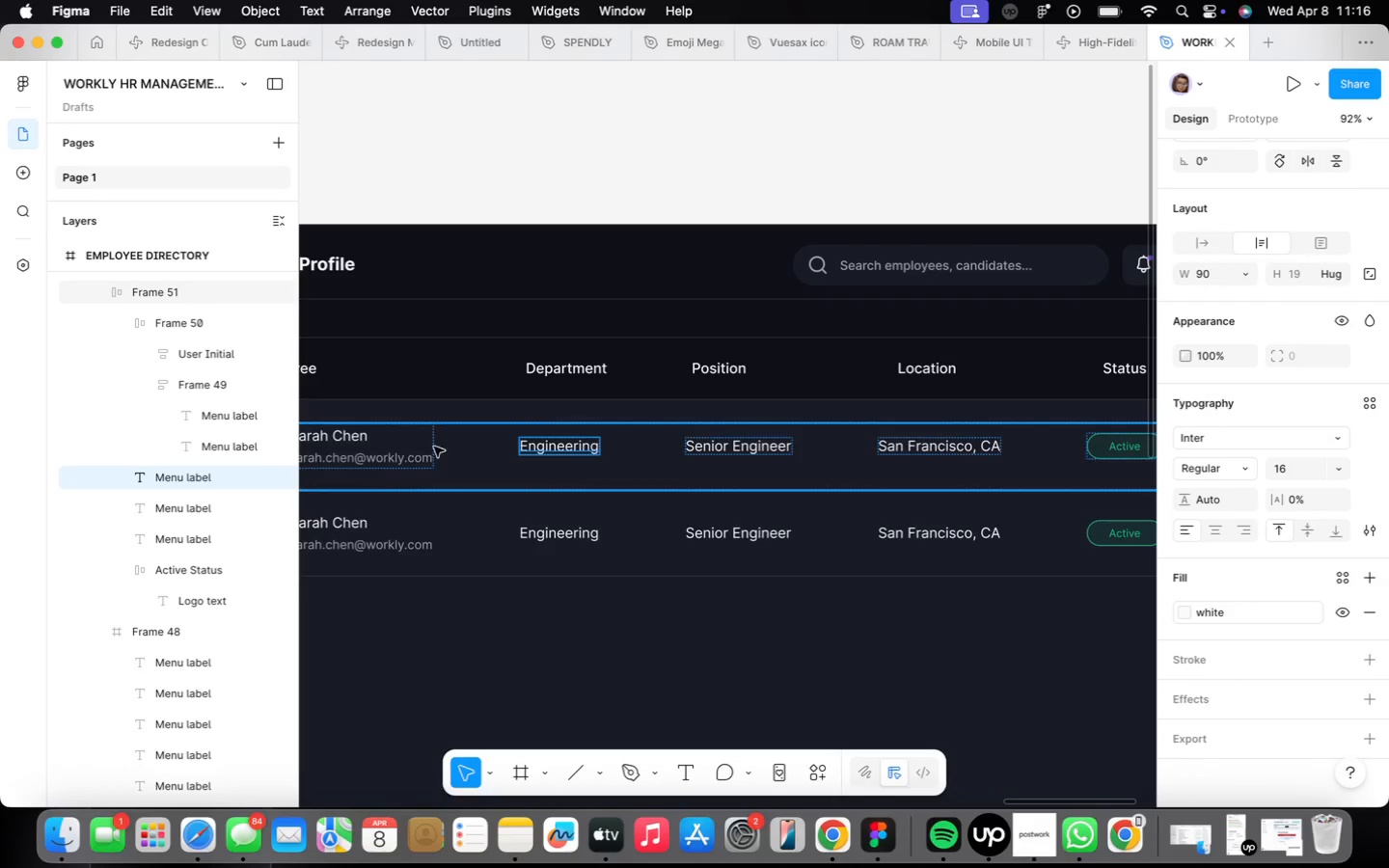 
left_click([405, 447])
 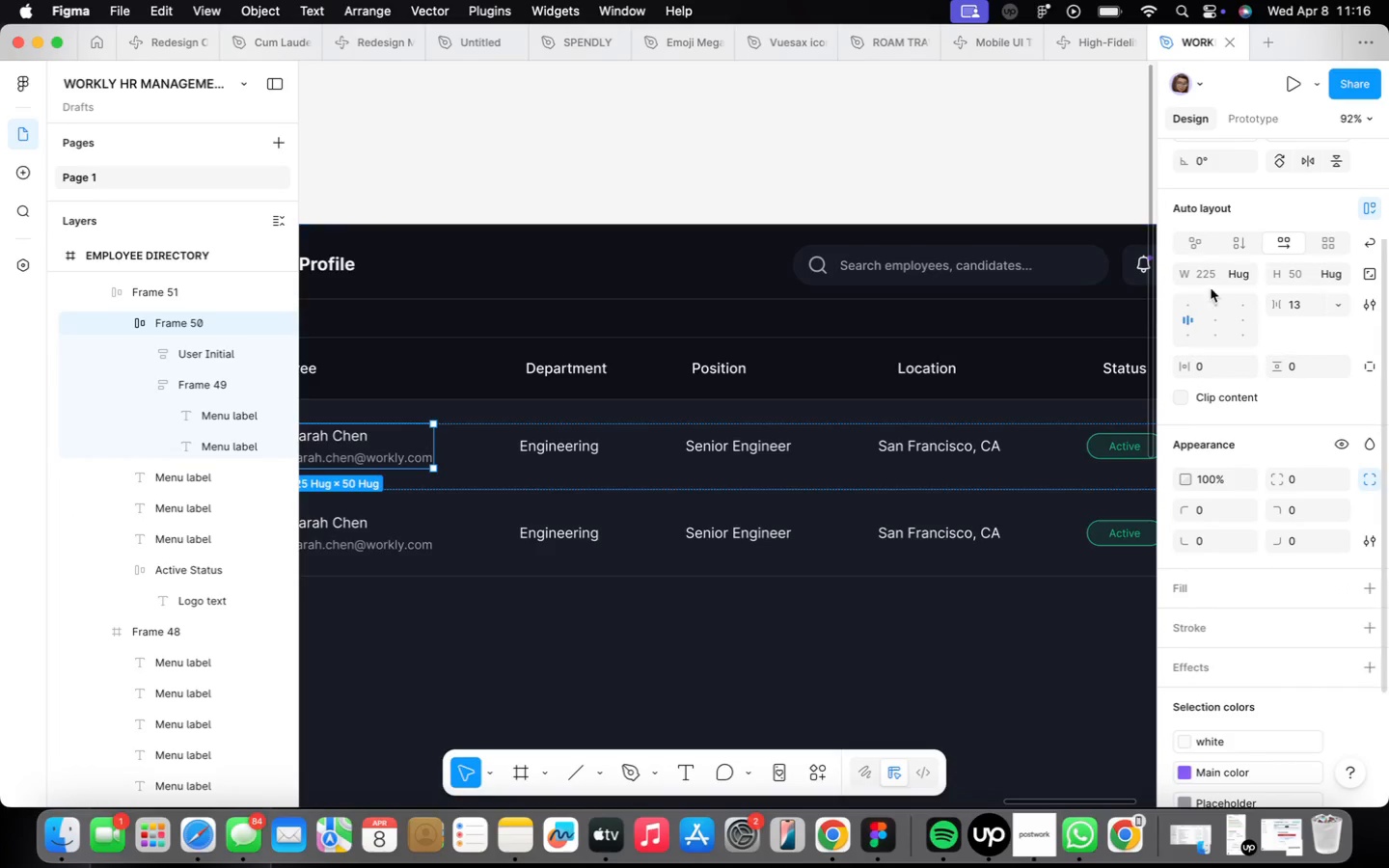 
left_click([1241, 272])
 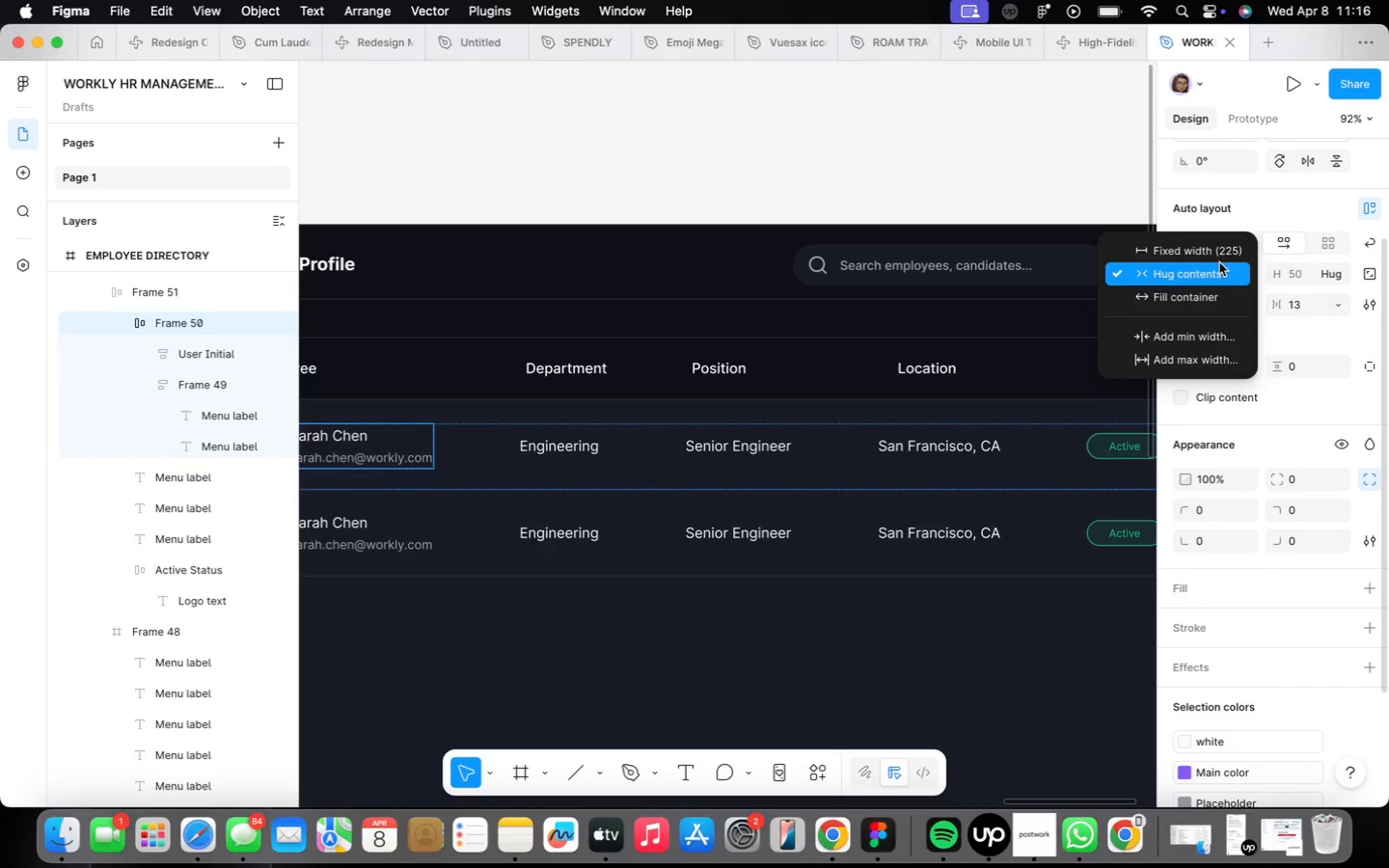 
left_click([1214, 252])
 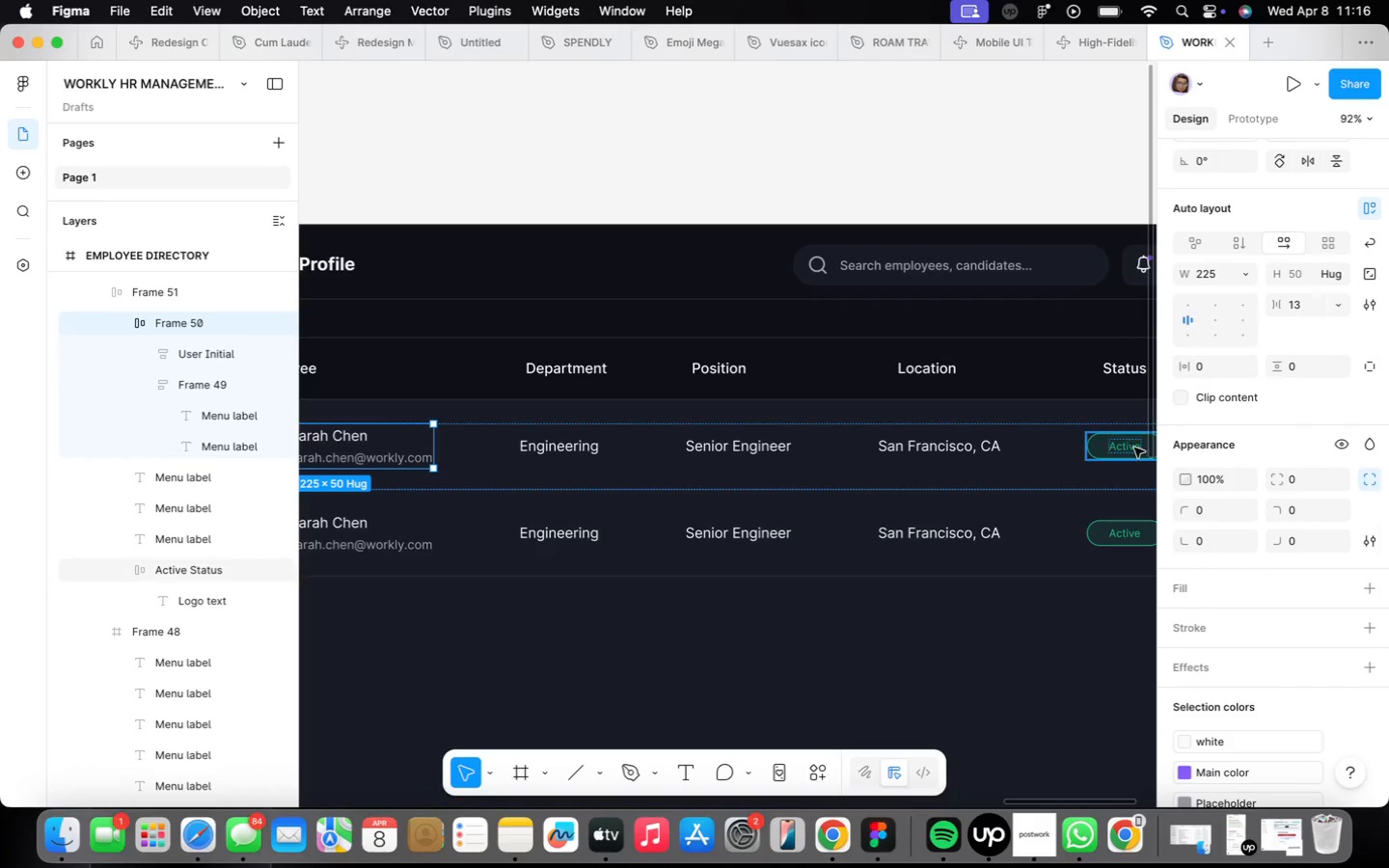 
left_click([1129, 449])
 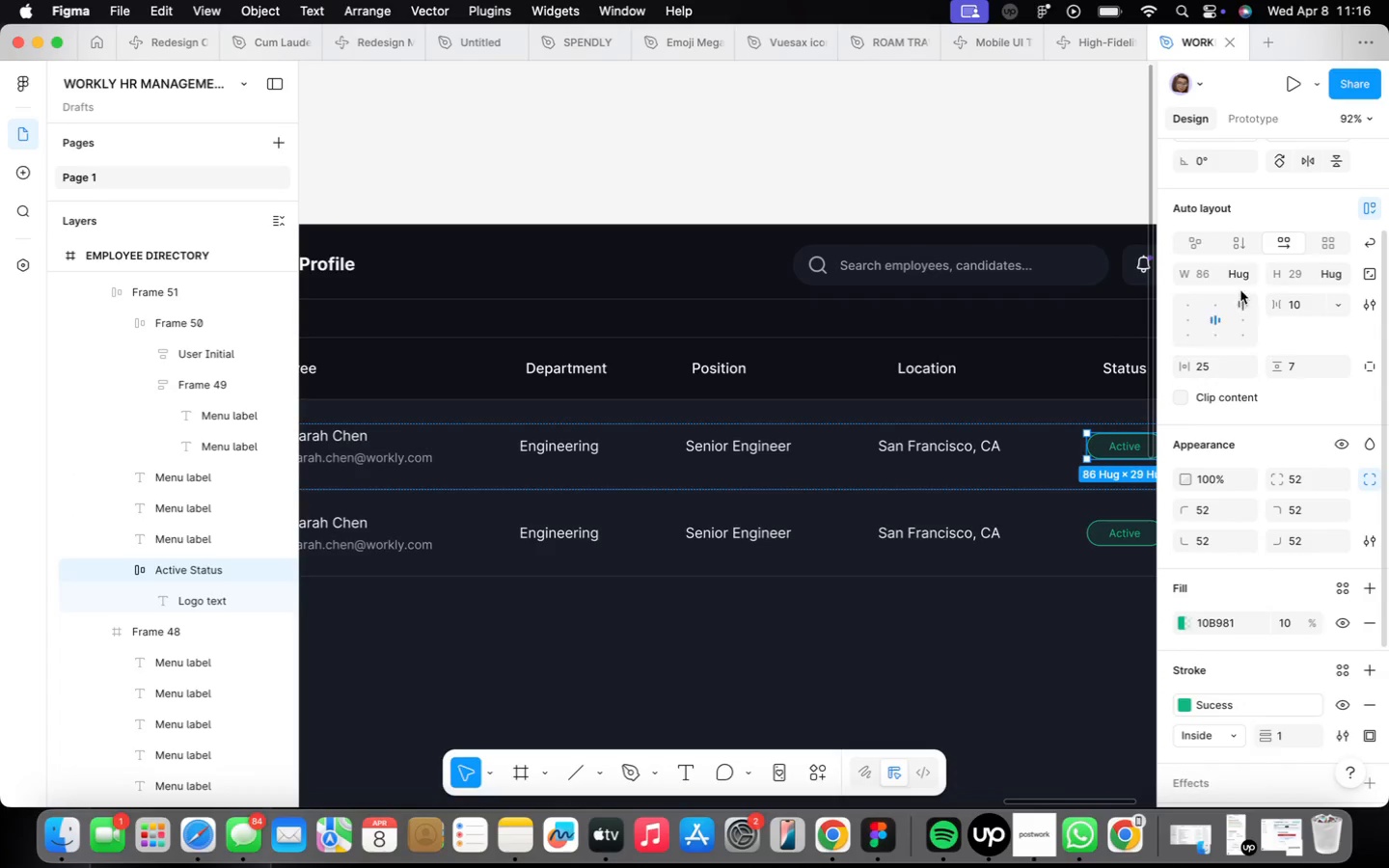 
left_click([1248, 275])
 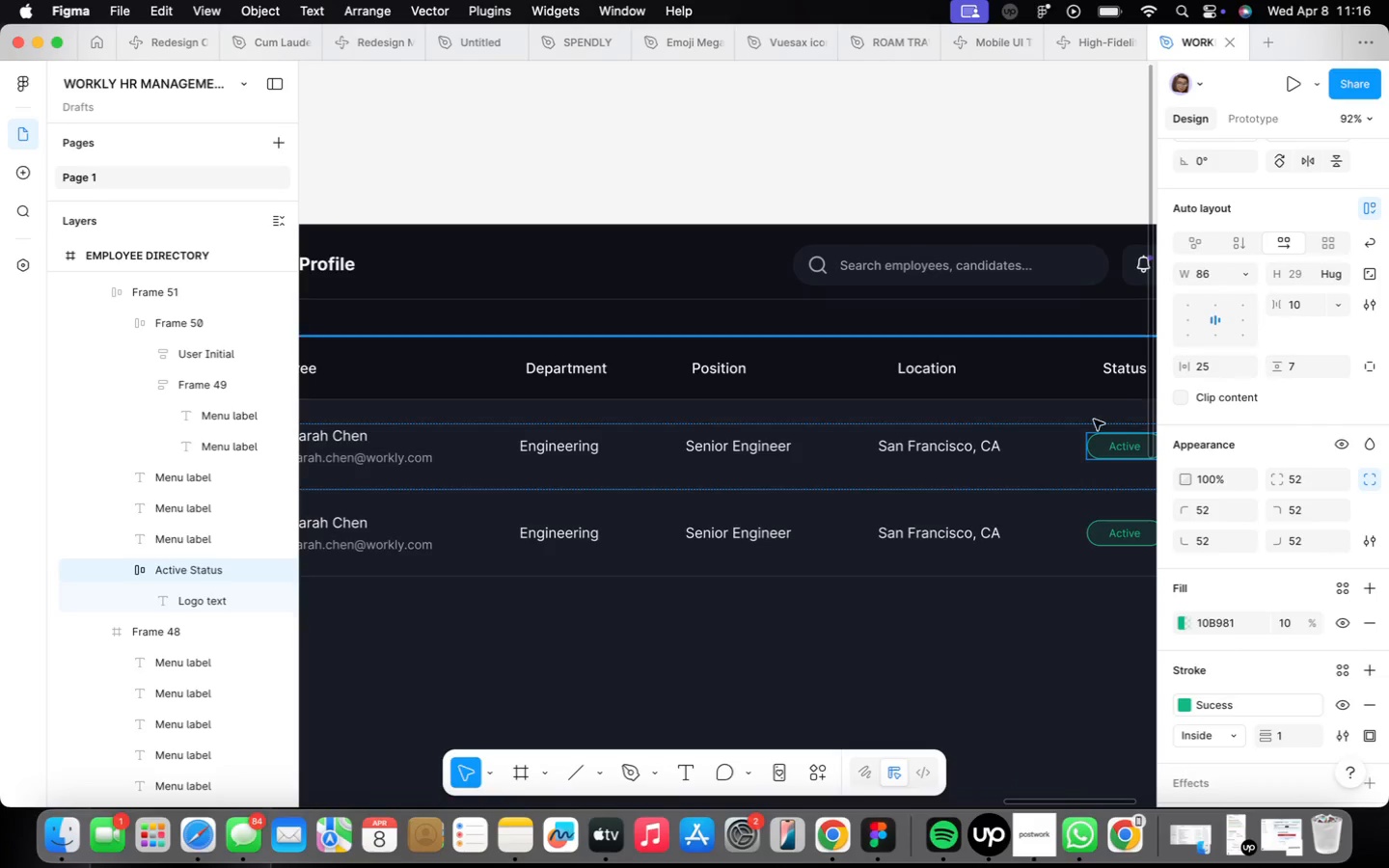 
scroll: coordinate [865, 481], scroll_direction: down, amount: 5.0
 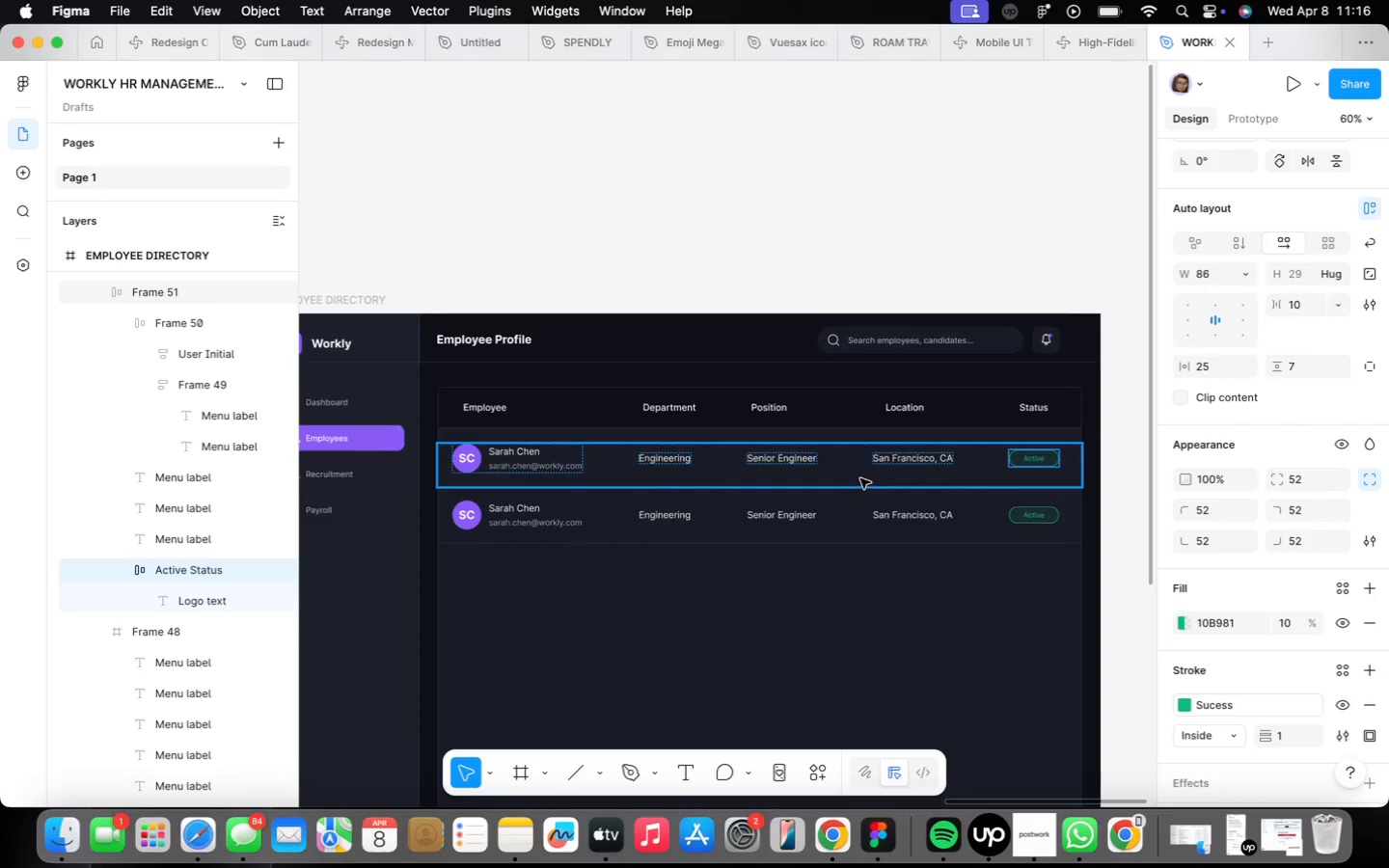 
right_click([860, 478])
 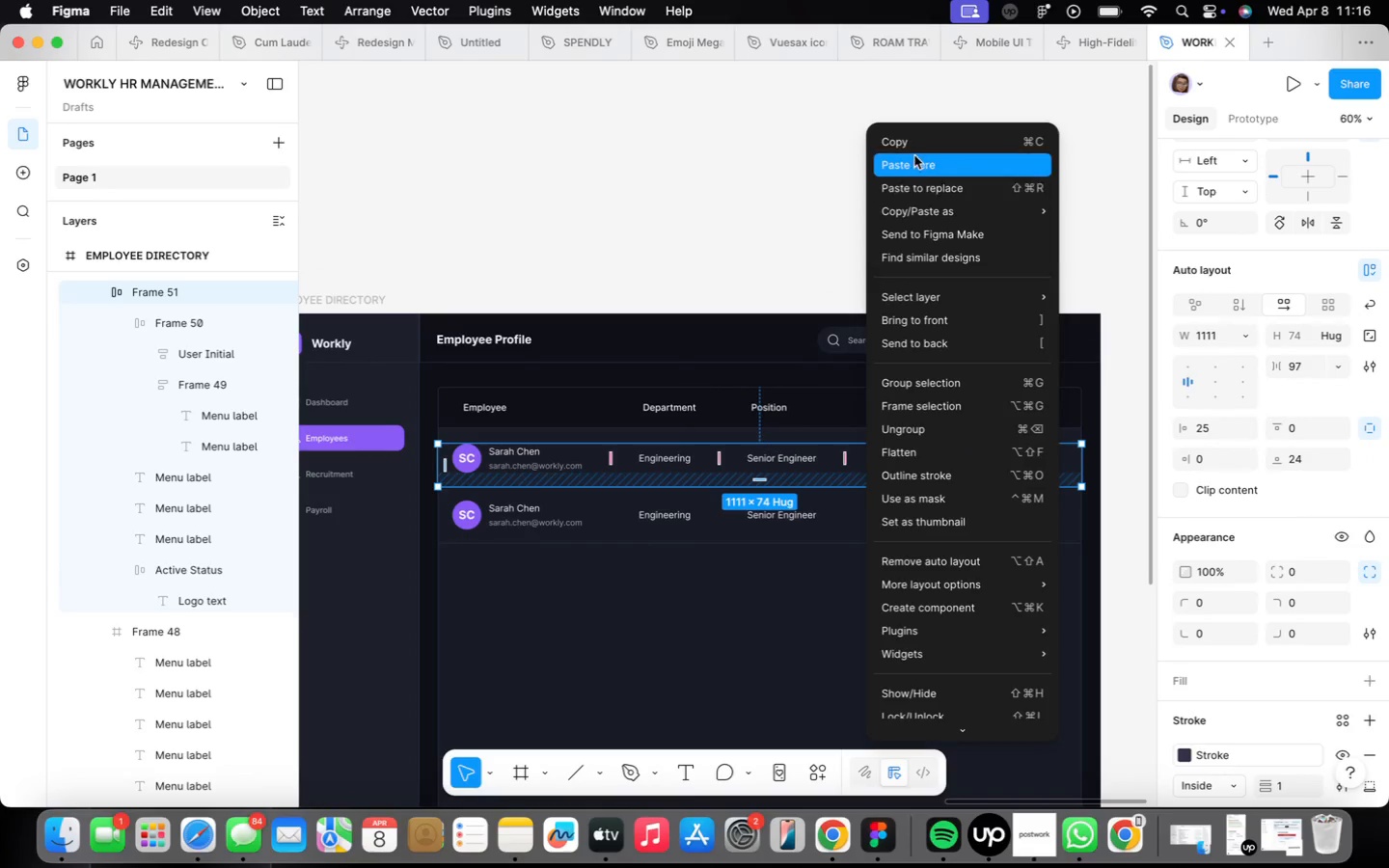 
left_click([914, 148])
 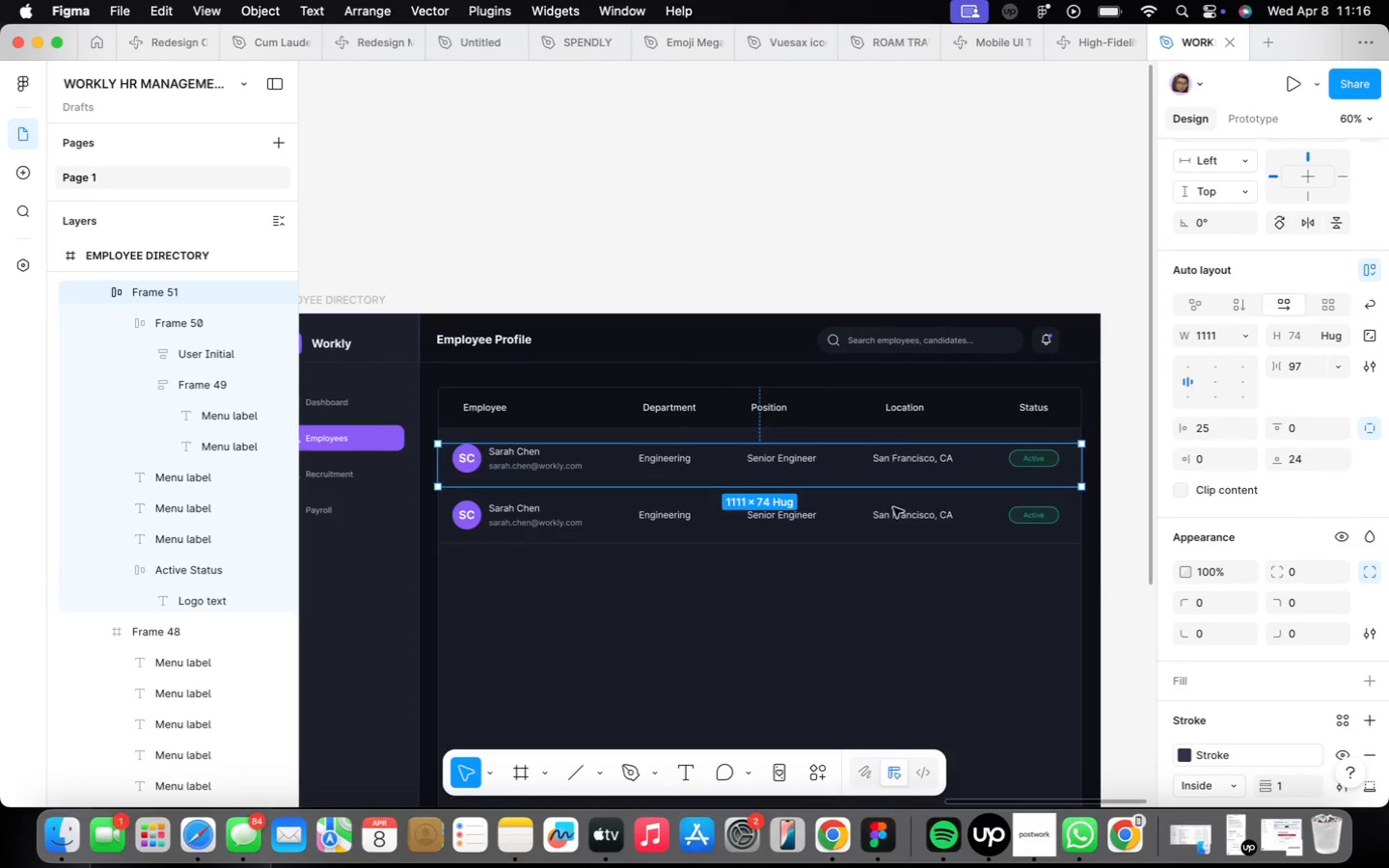 
left_click([897, 511])
 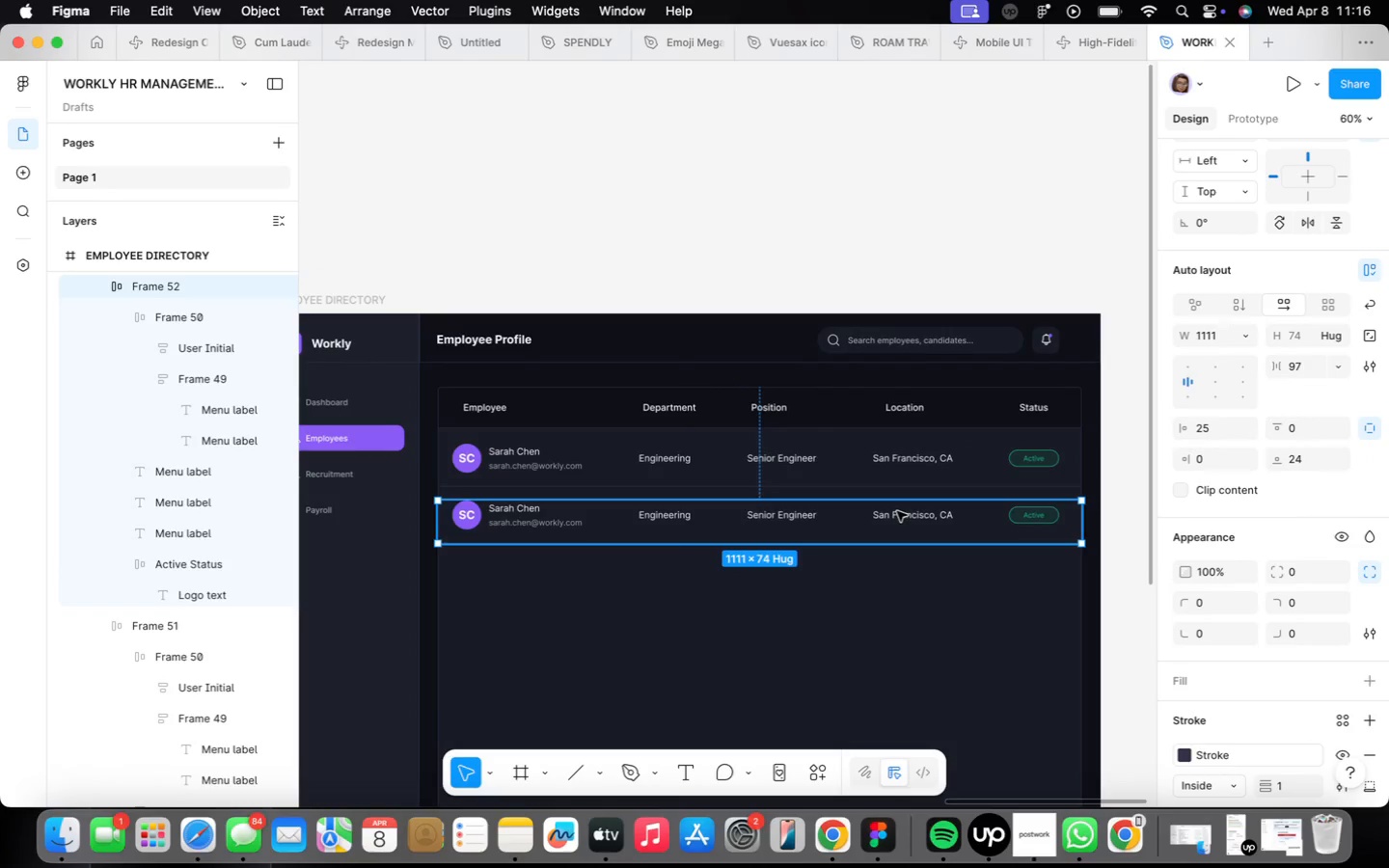 
right_click([897, 511])
 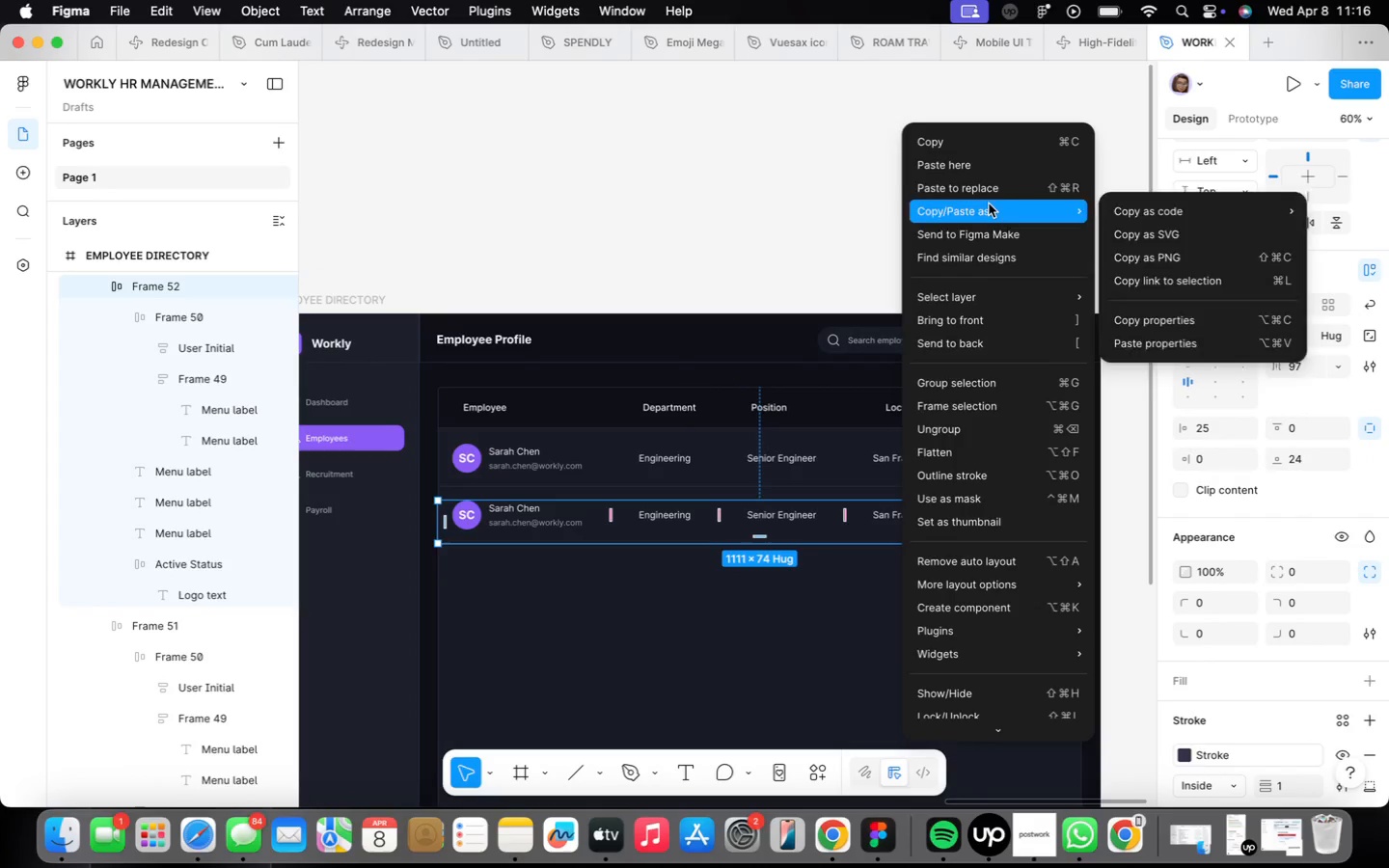 
left_click([987, 182])
 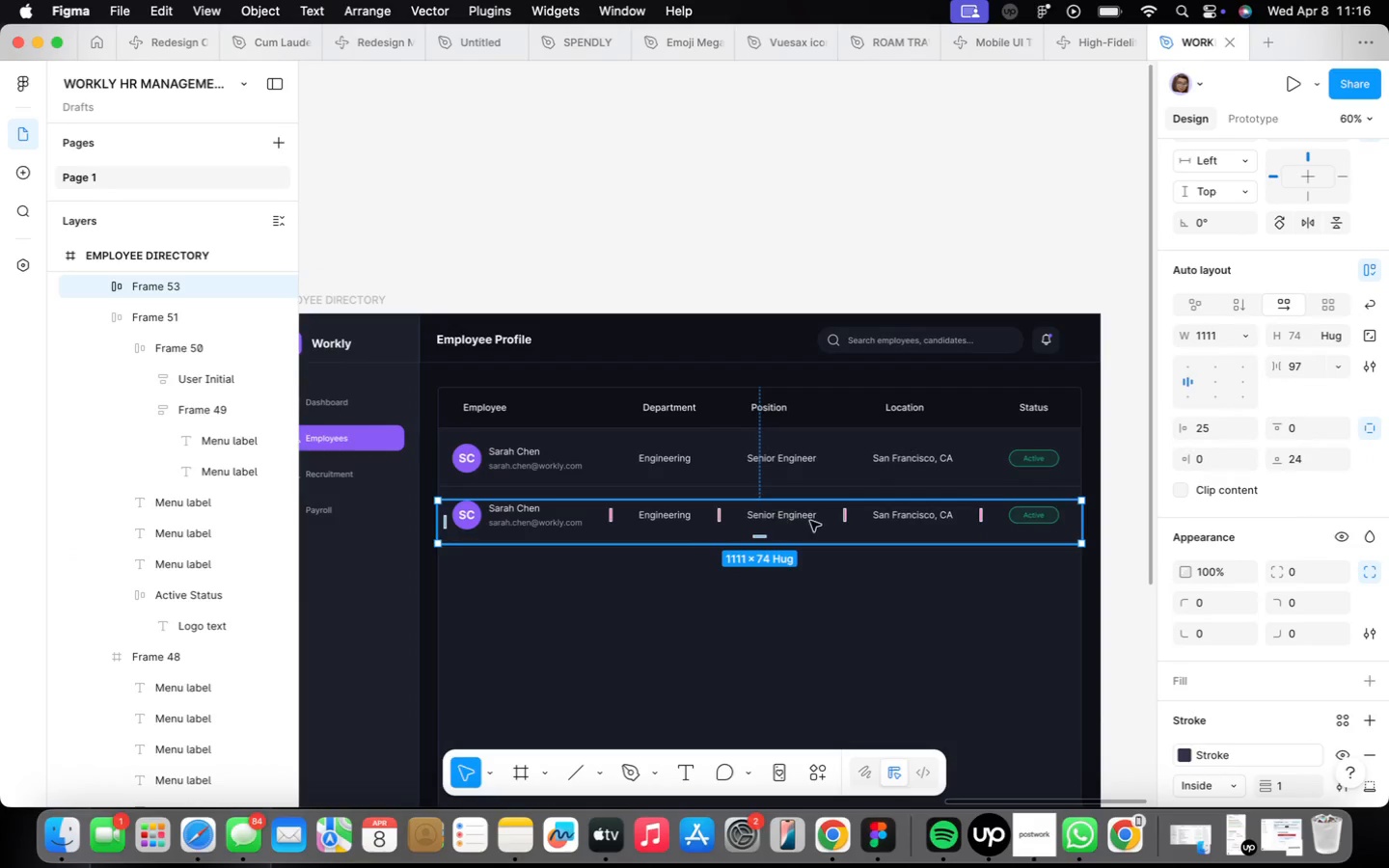 
double_click([910, 520])
 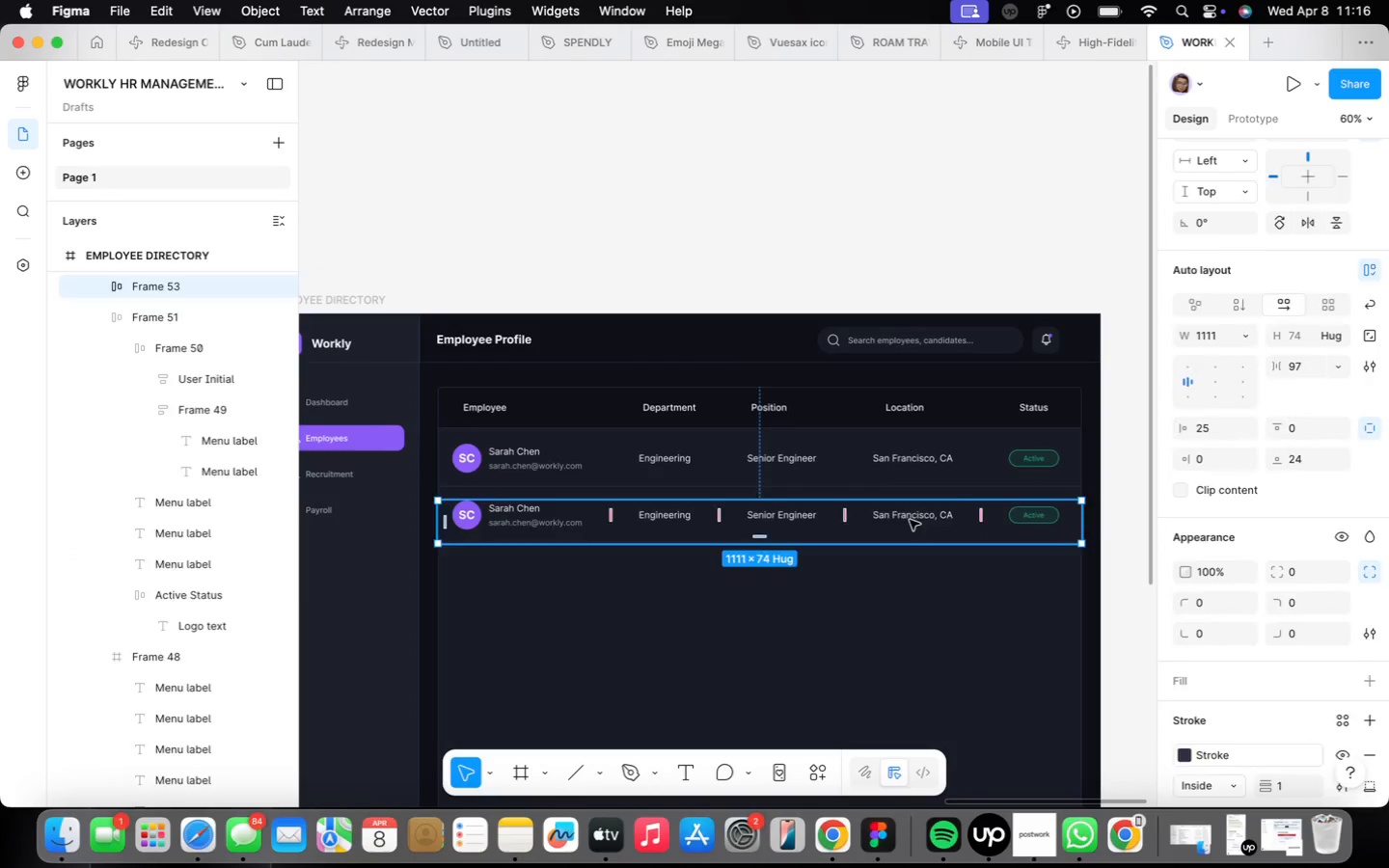 
triple_click([910, 520])
 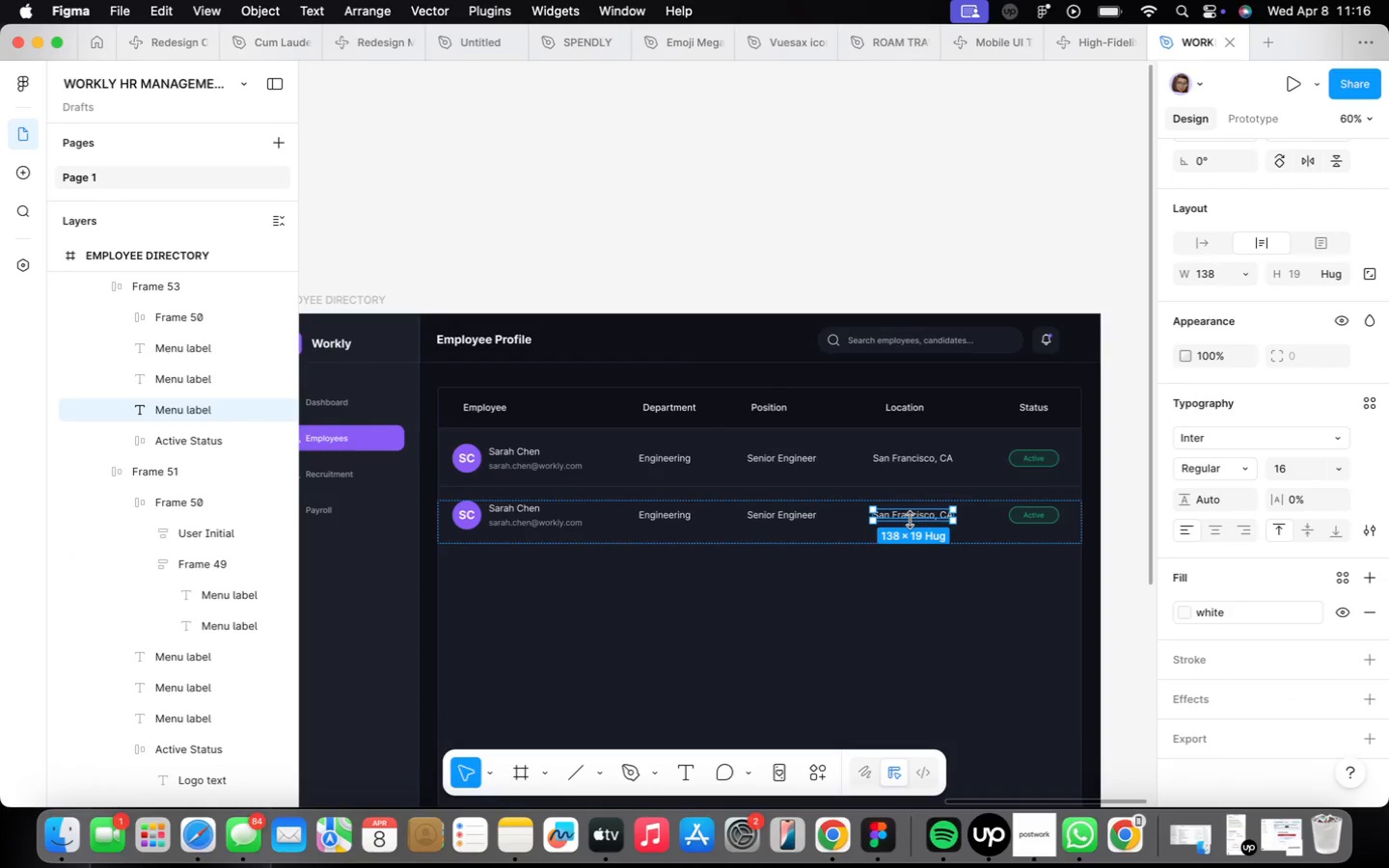 
triple_click([910, 520])
 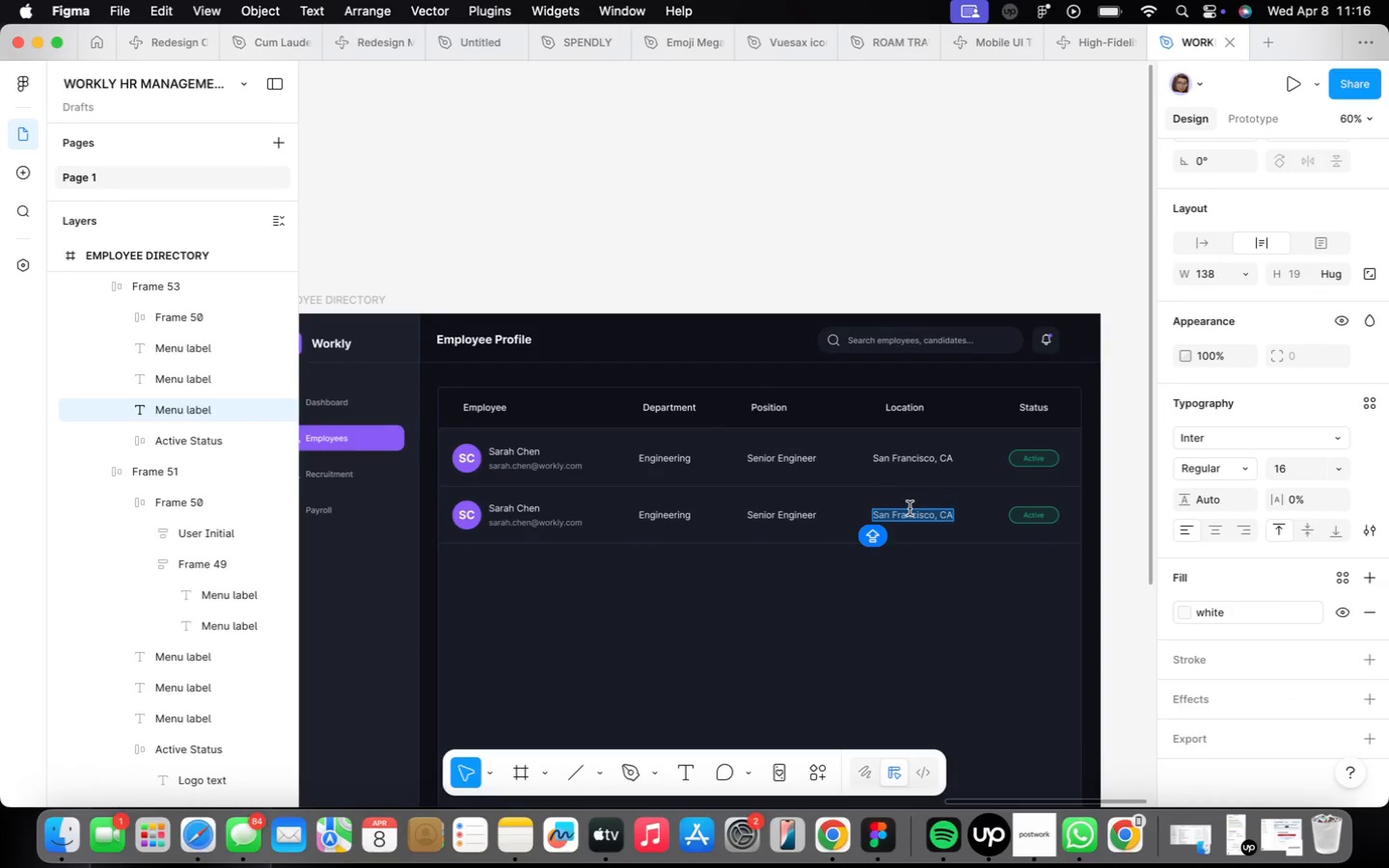 
key(A)
 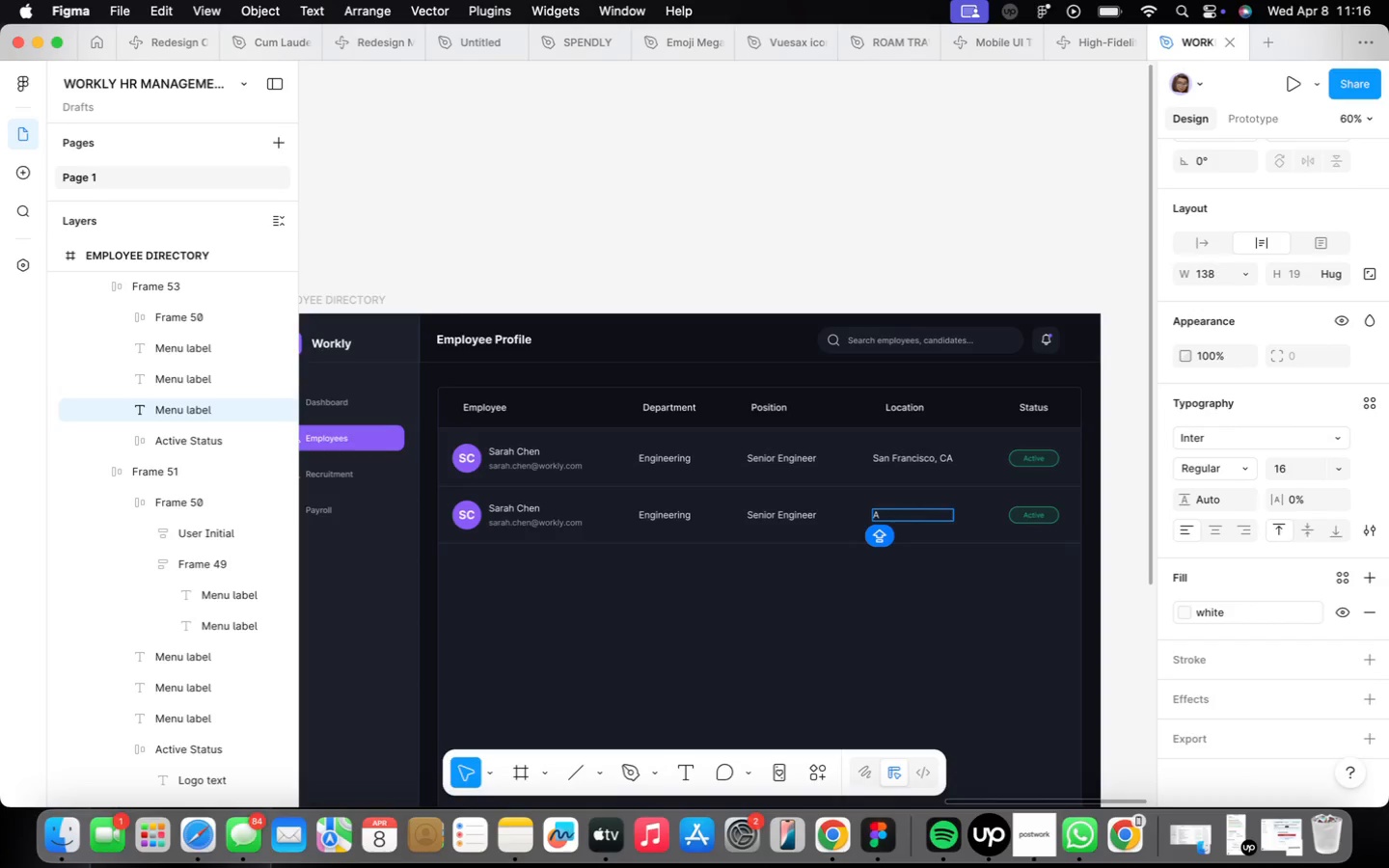 
key(Meta+CommandLeft)
 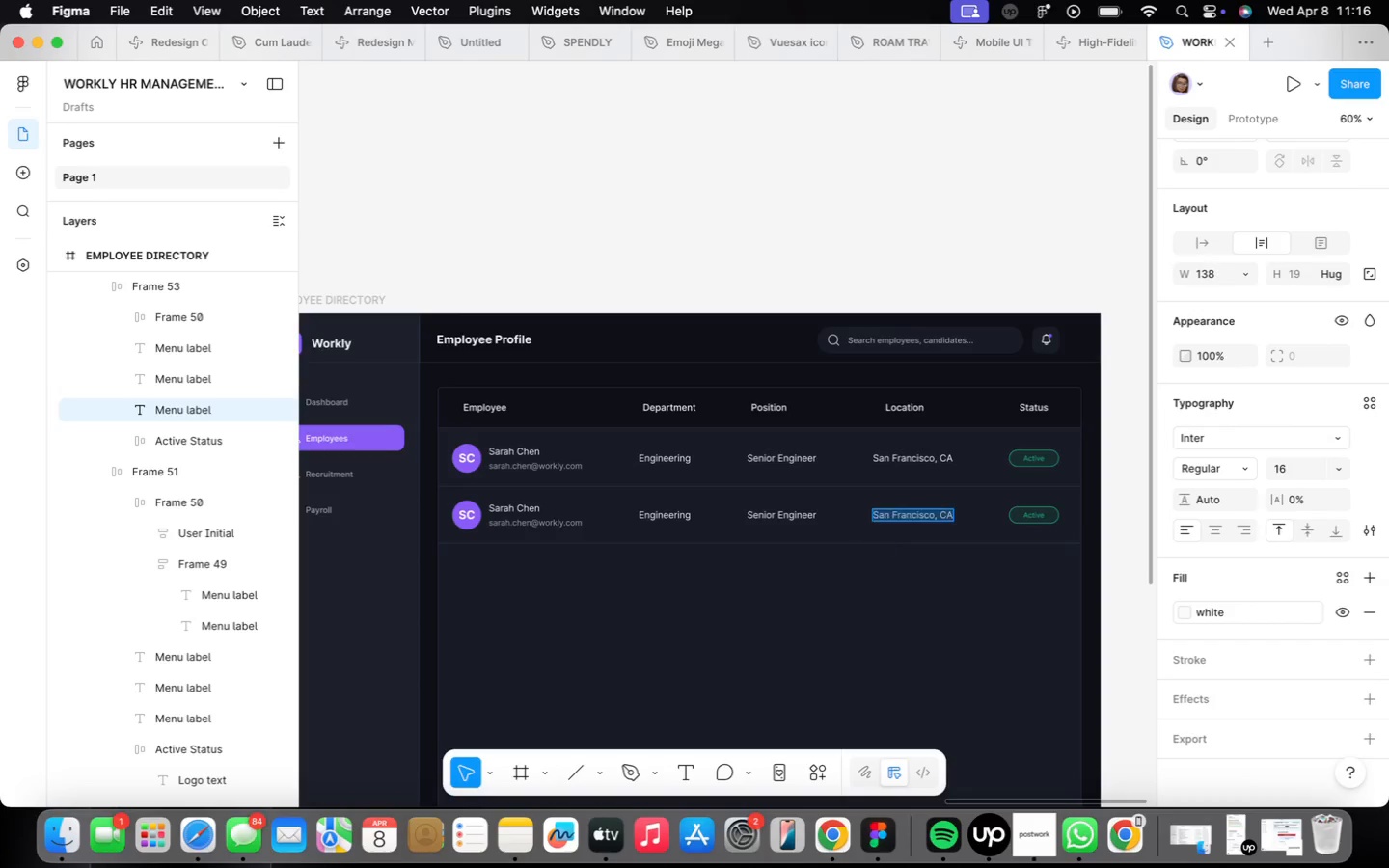 
key(Meta+Z)
 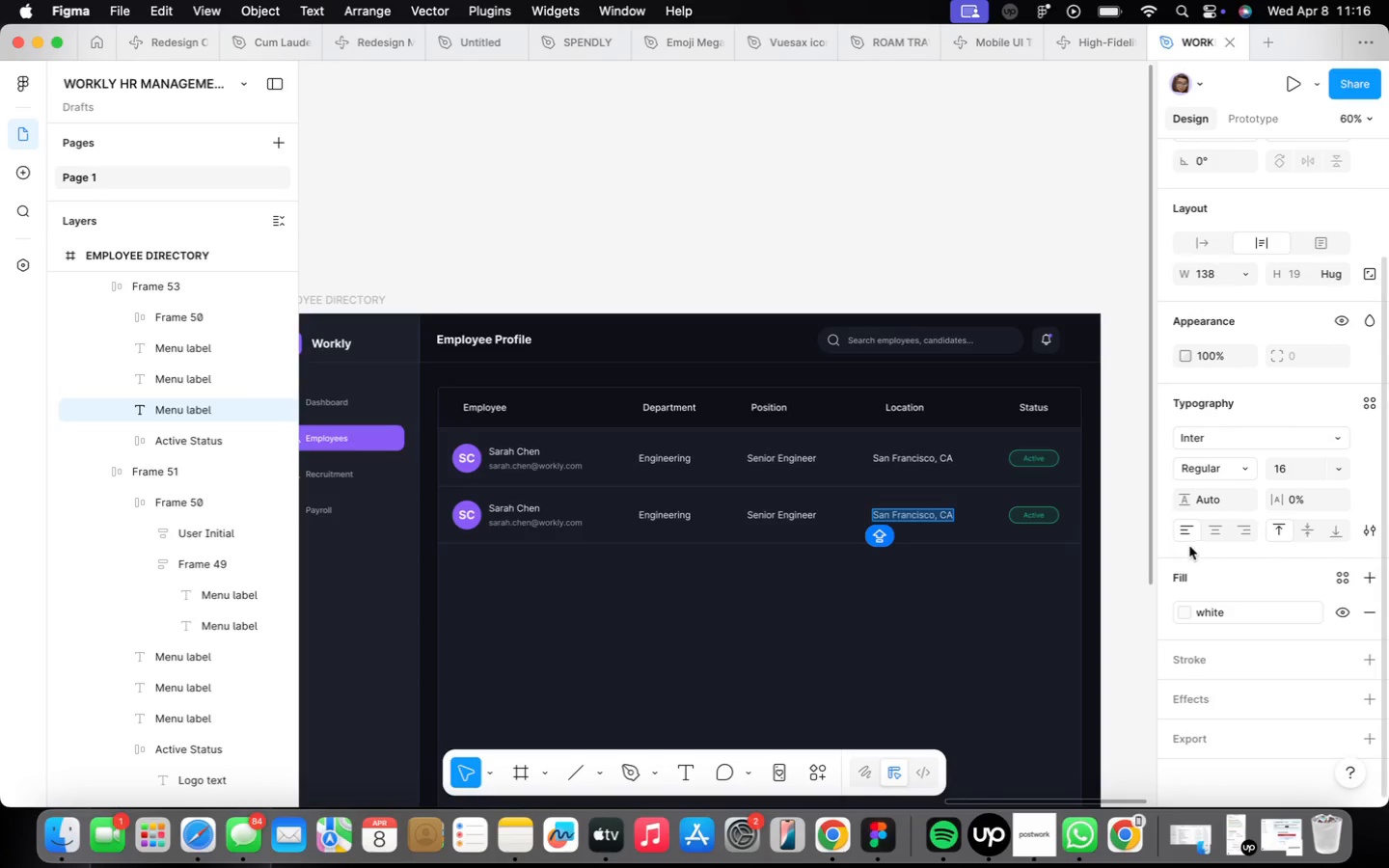 
left_click([1212, 535])
 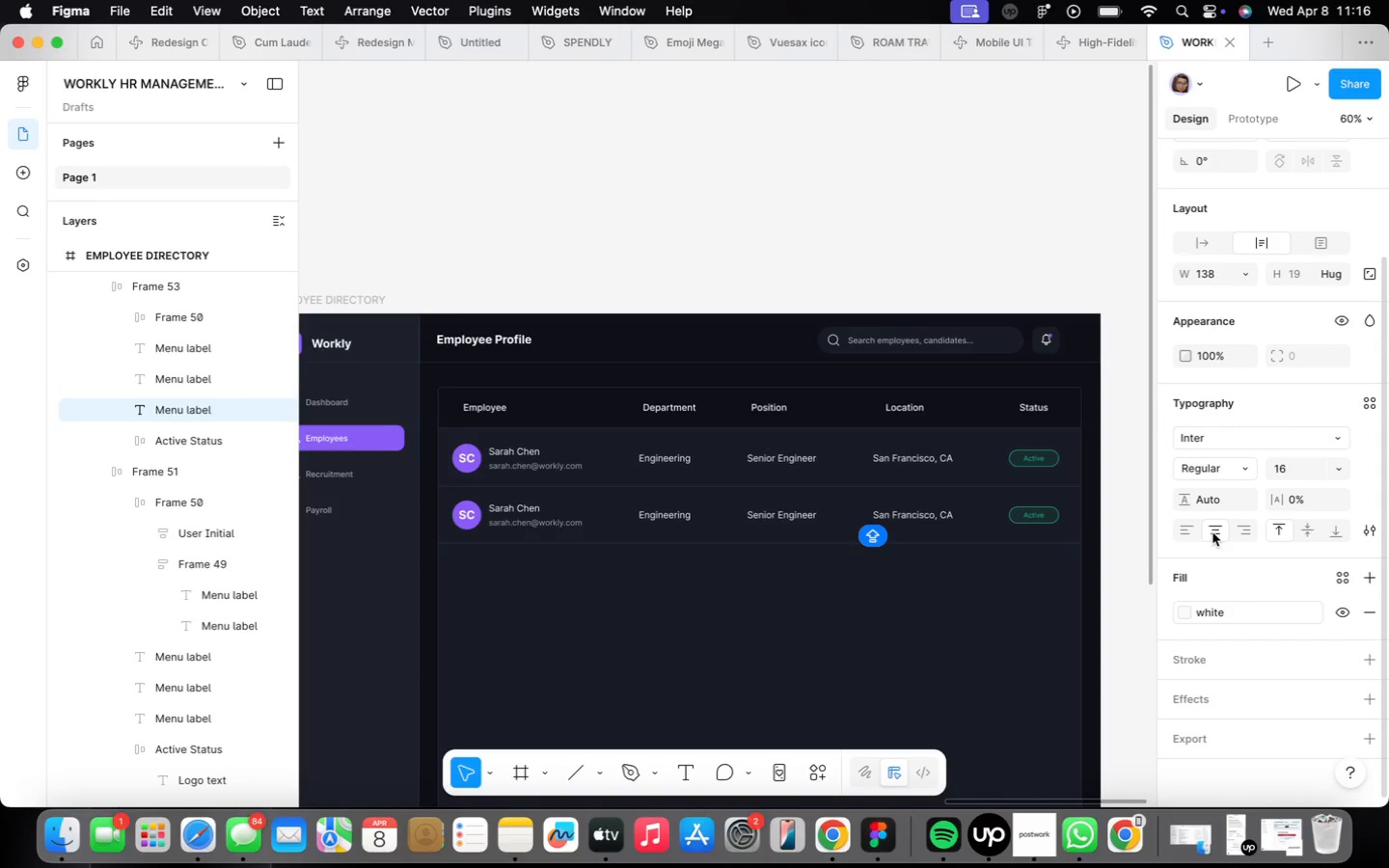 
type(Austin TX)
 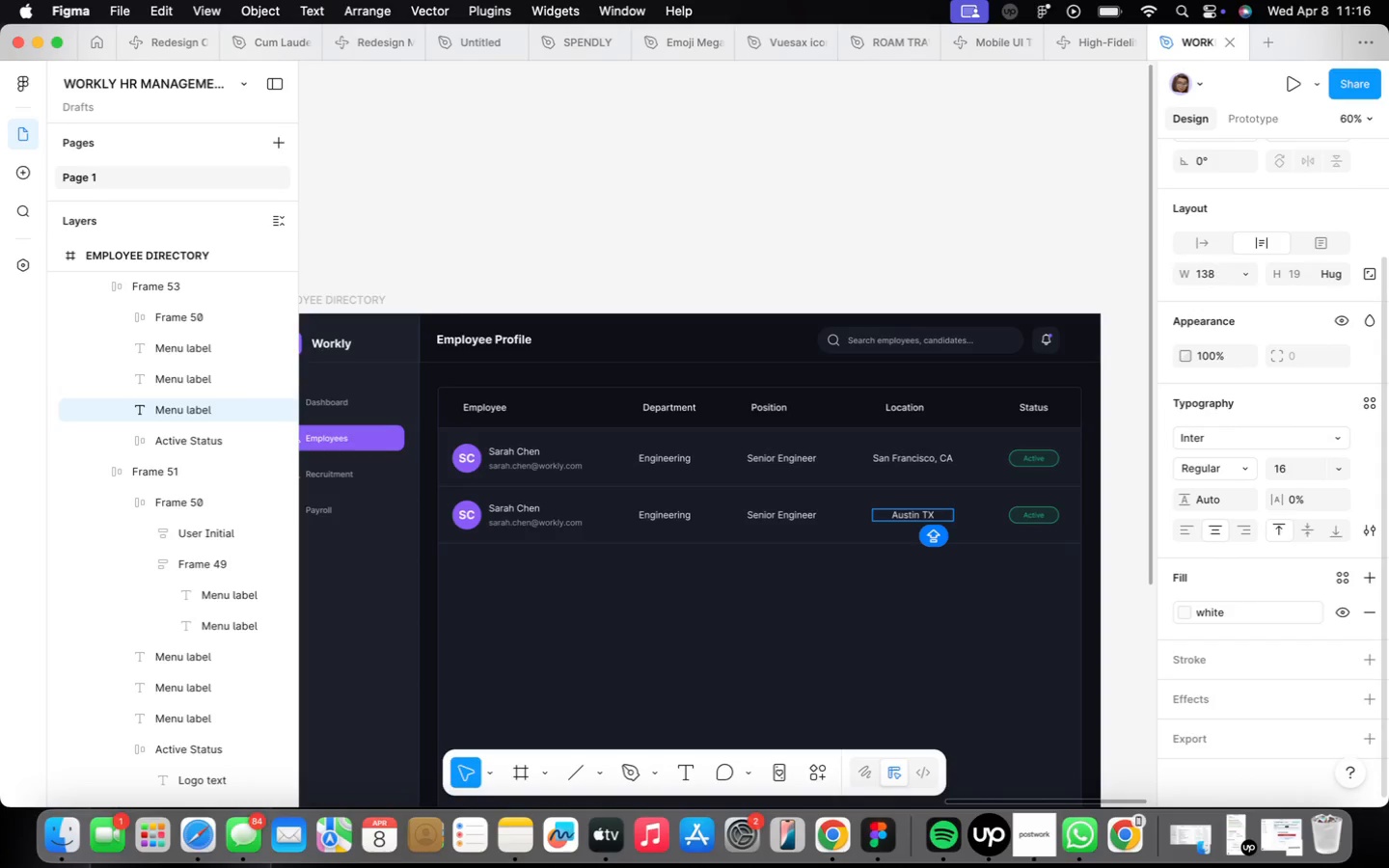 
key(ArrowLeft)
 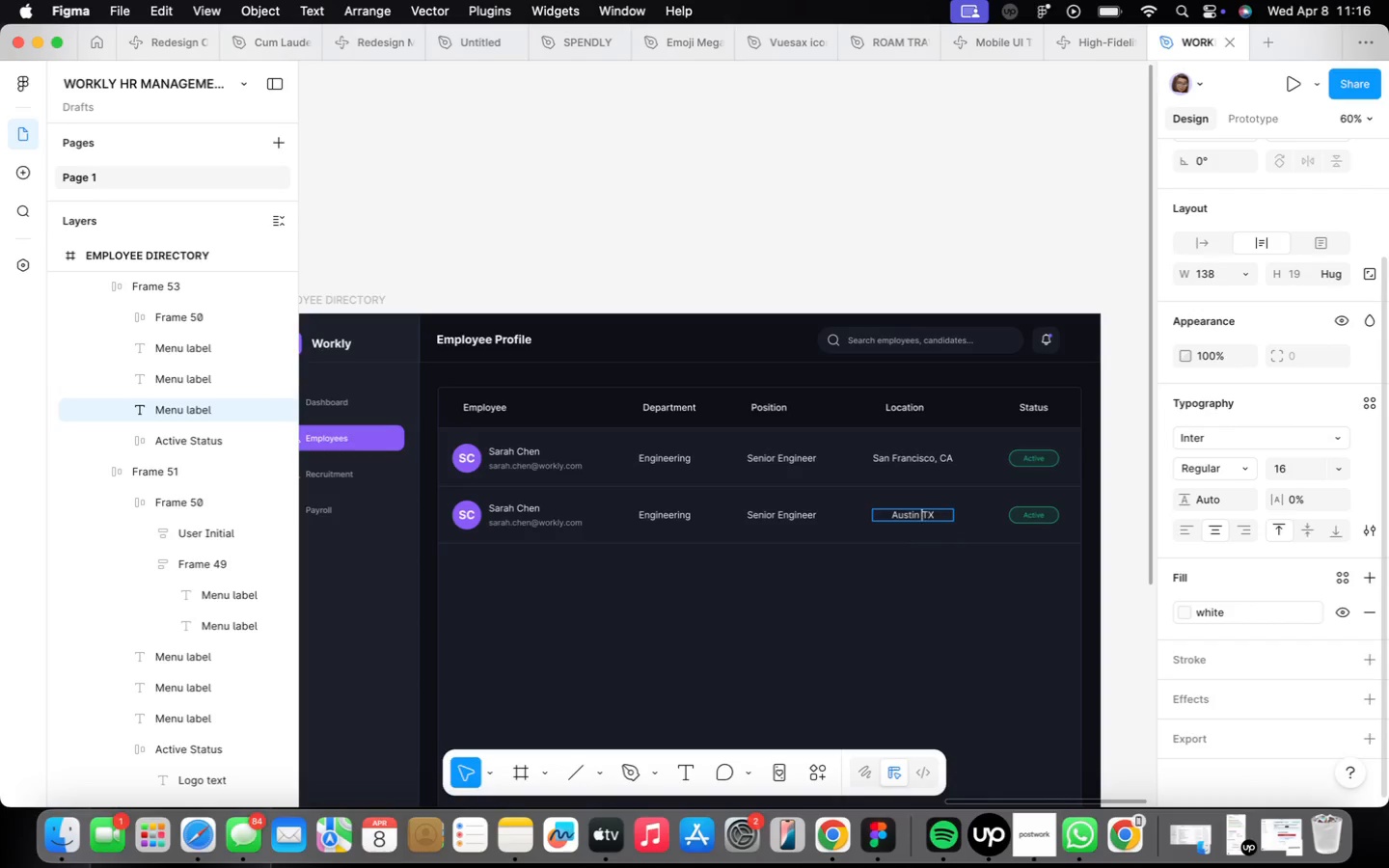 
key(ArrowLeft)
 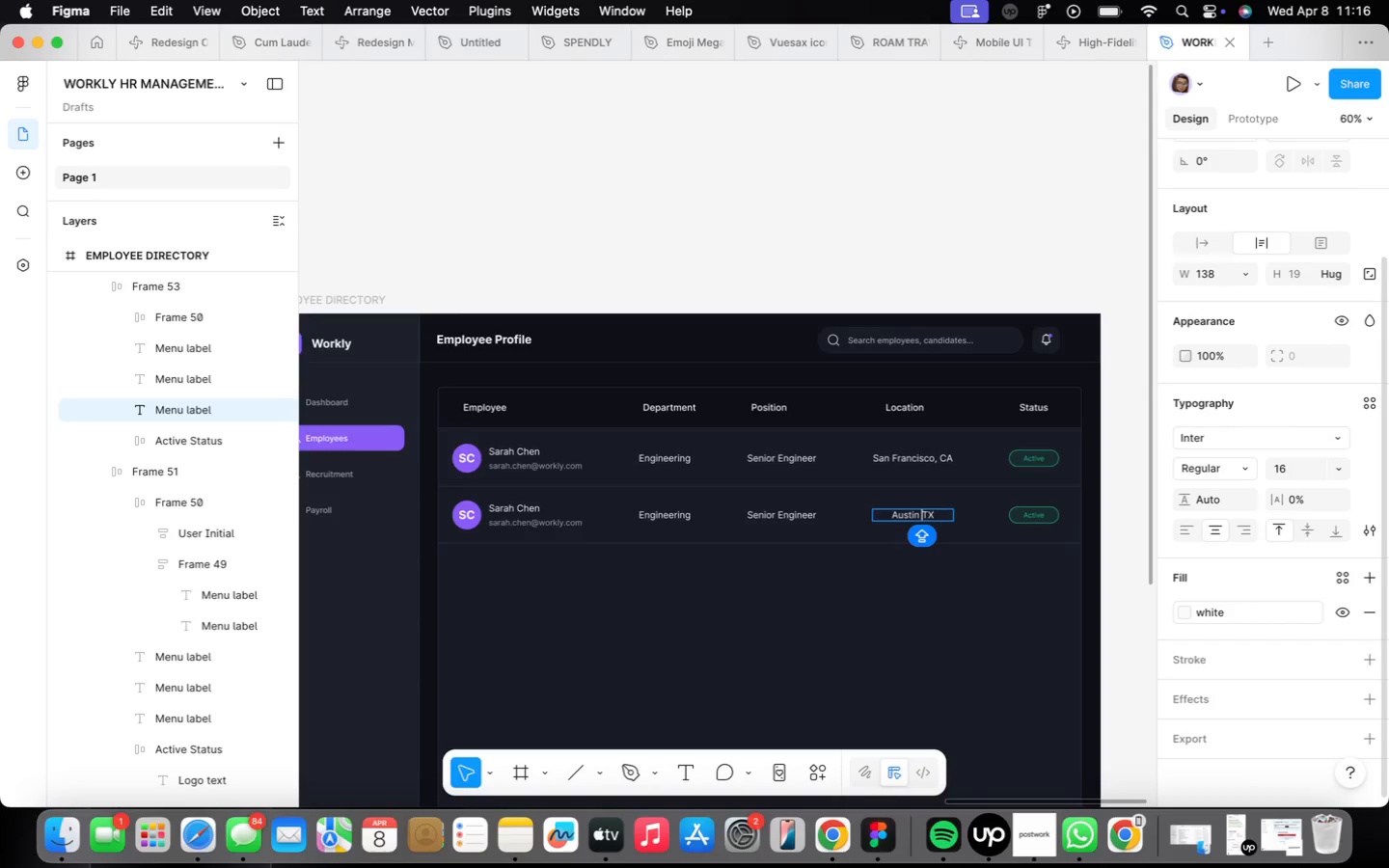 
key(ArrowLeft)
 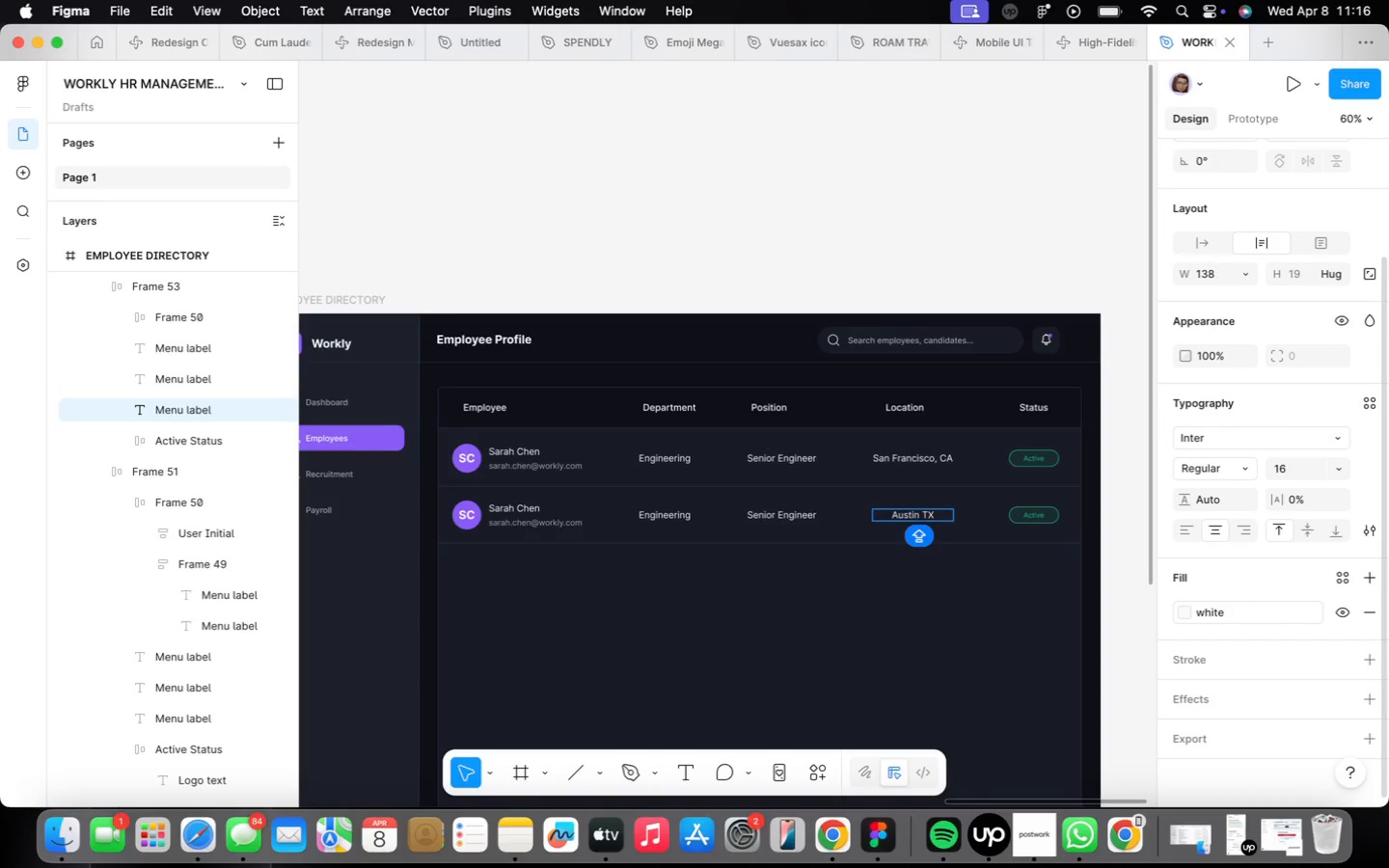 
key(Comma)
 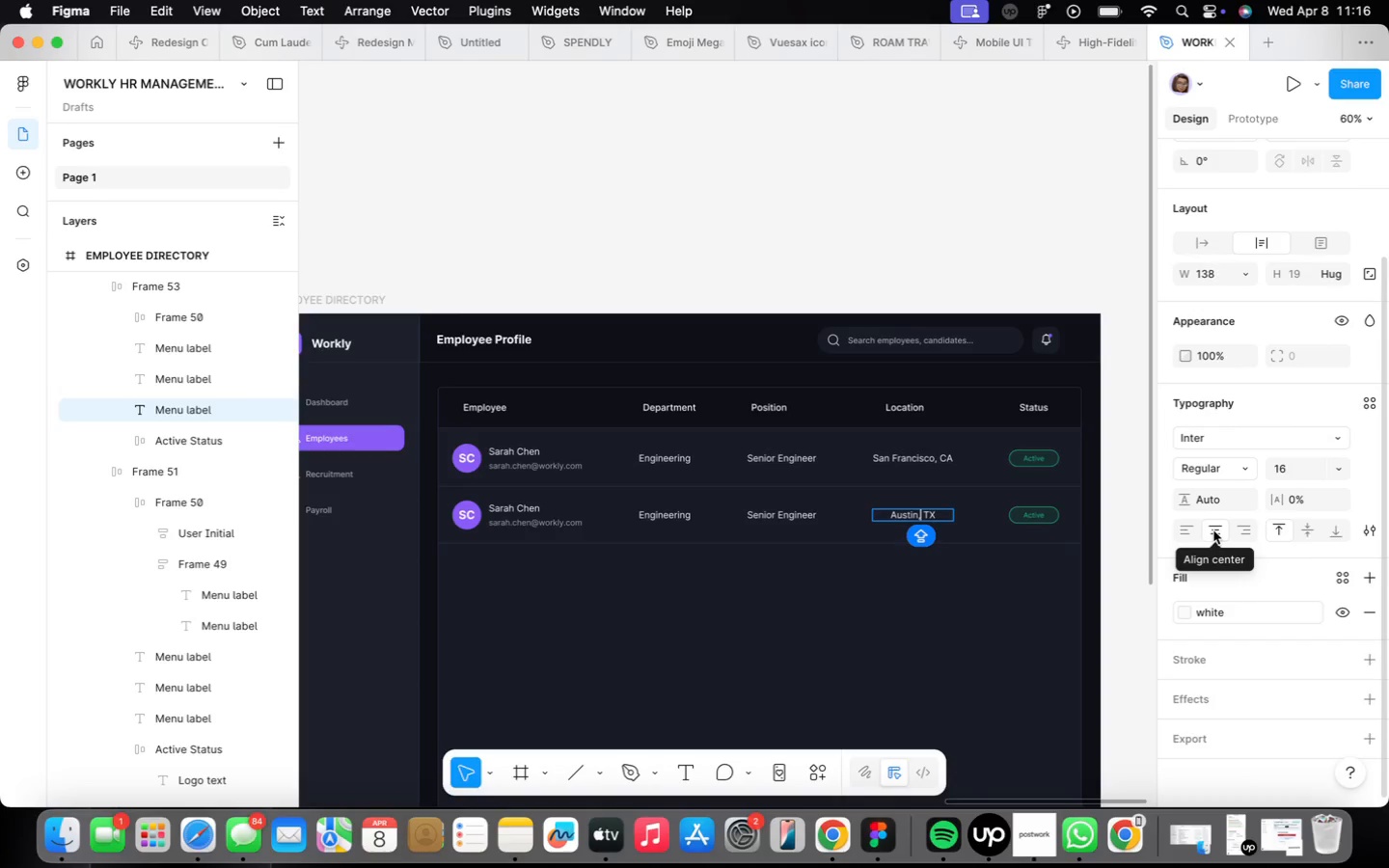 
wait(9.39)
 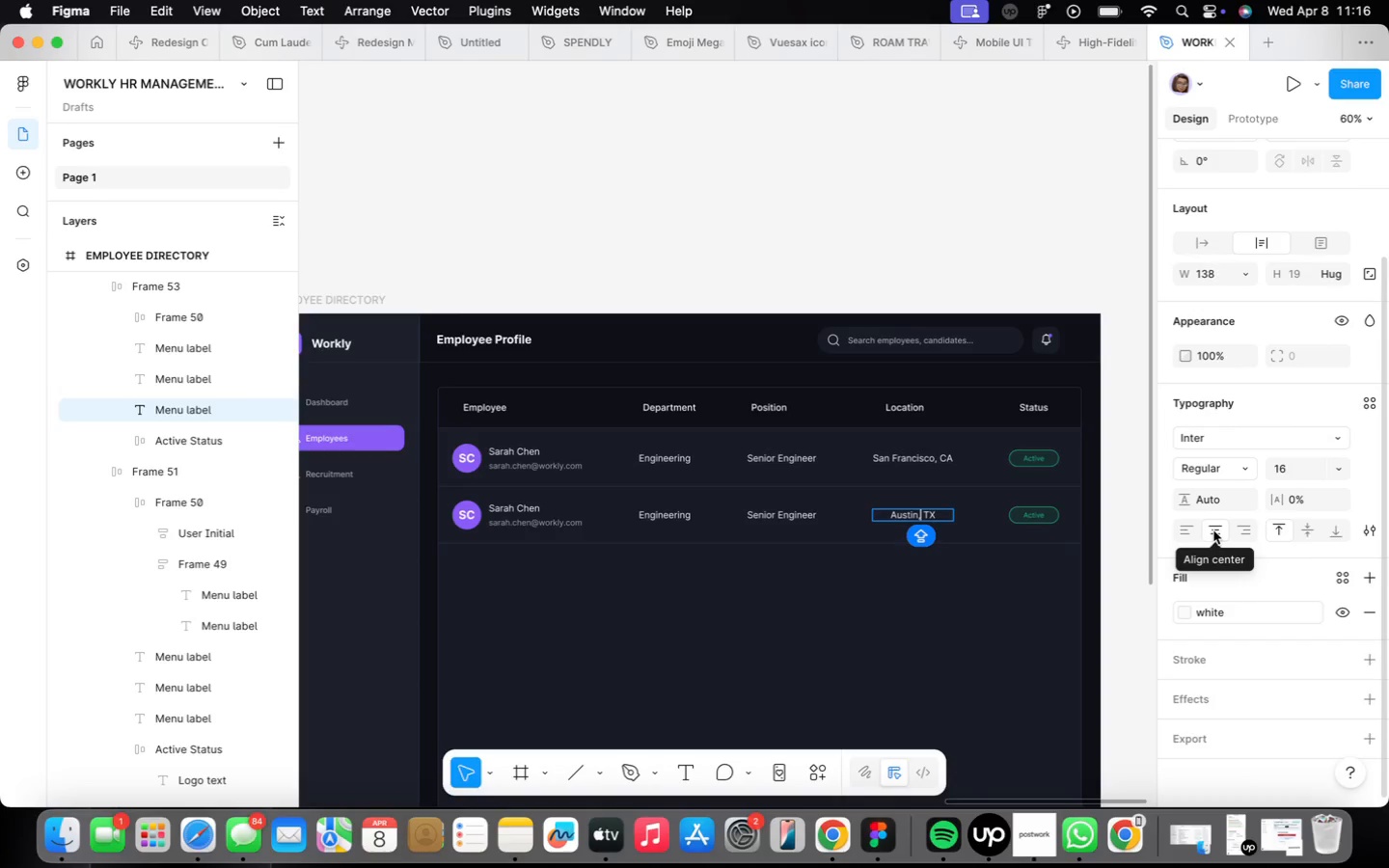 
left_click([1223, 526])
 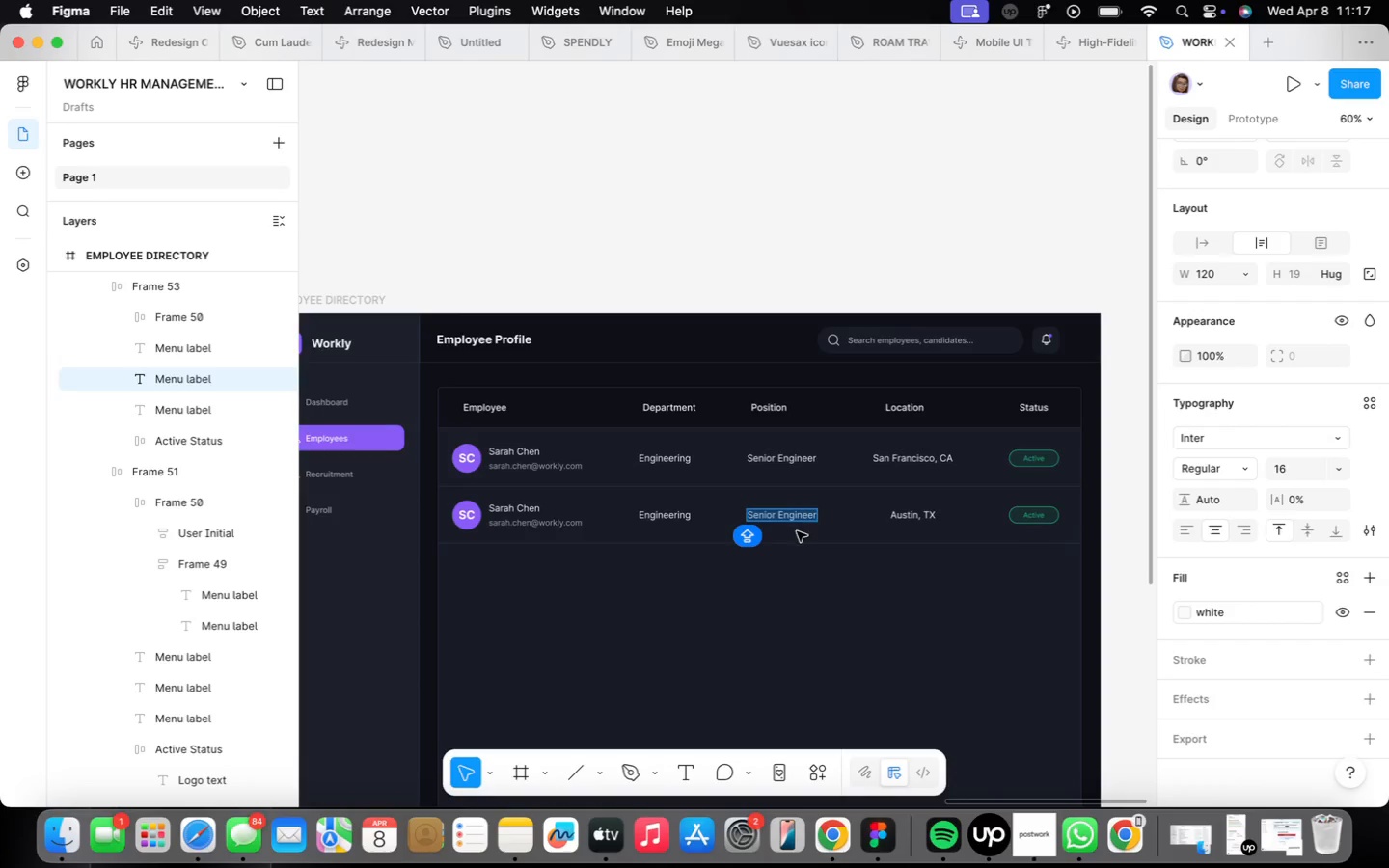 
type(Team Lead)
 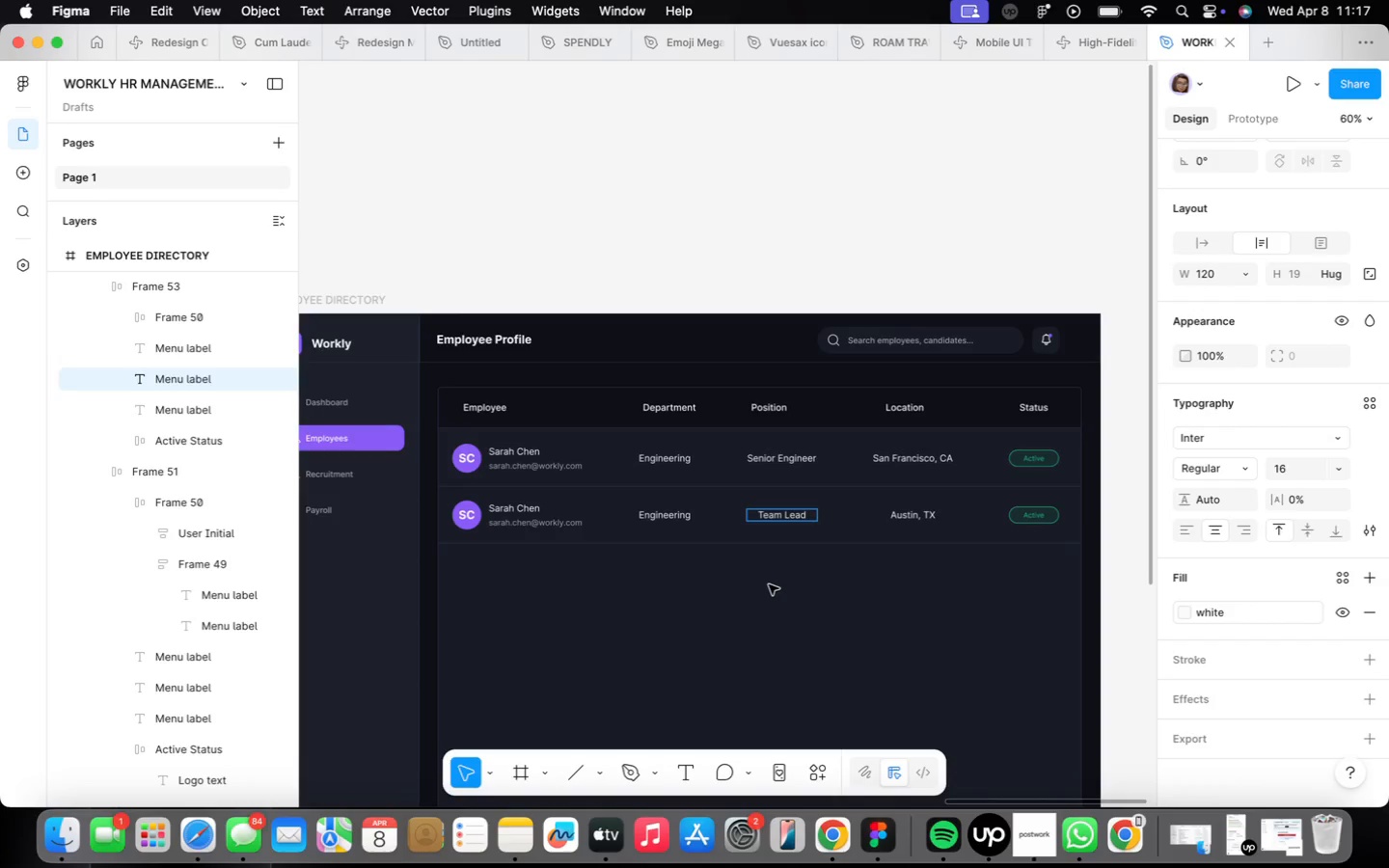 
wait(6.19)
 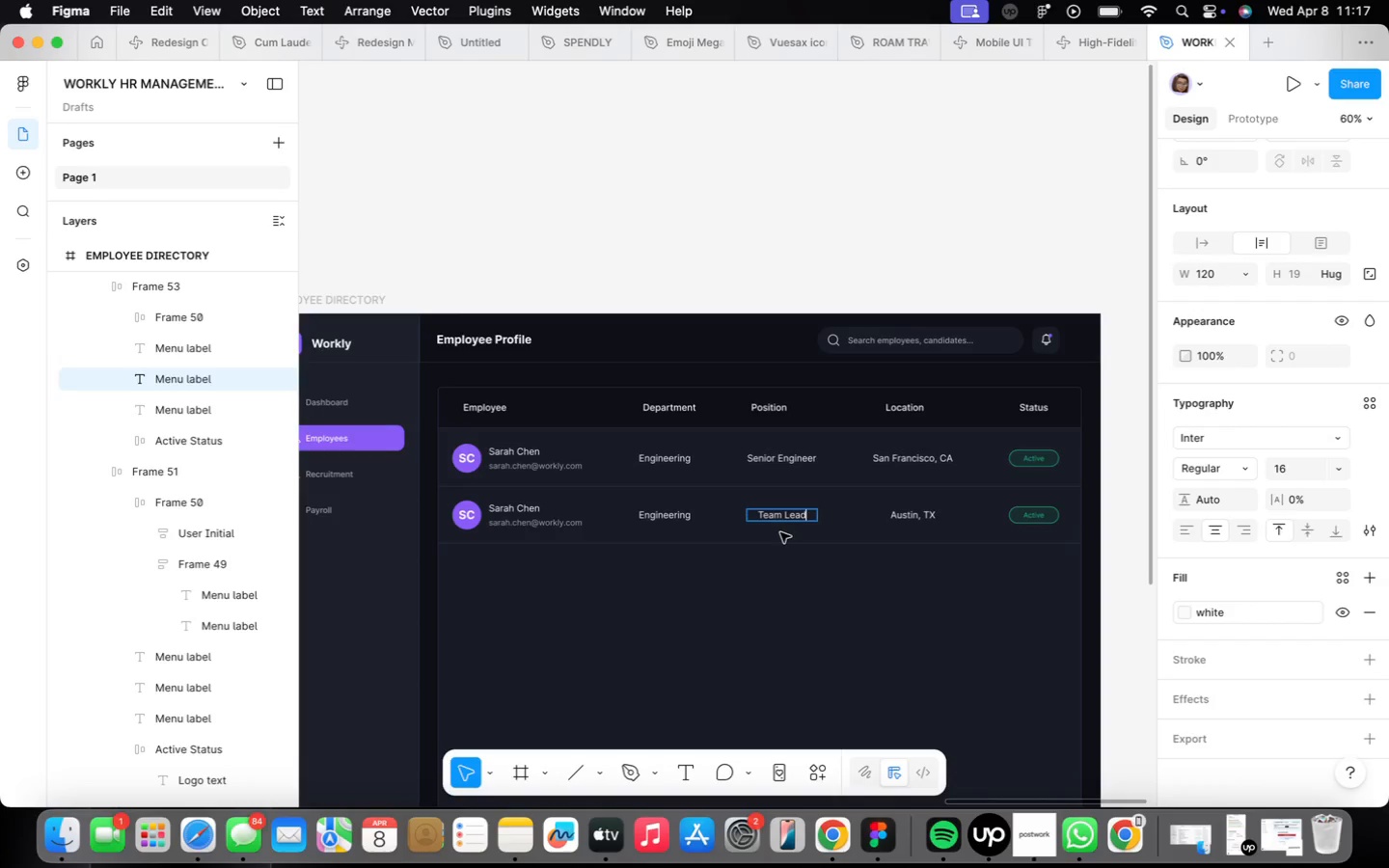 
double_click([495, 505])
 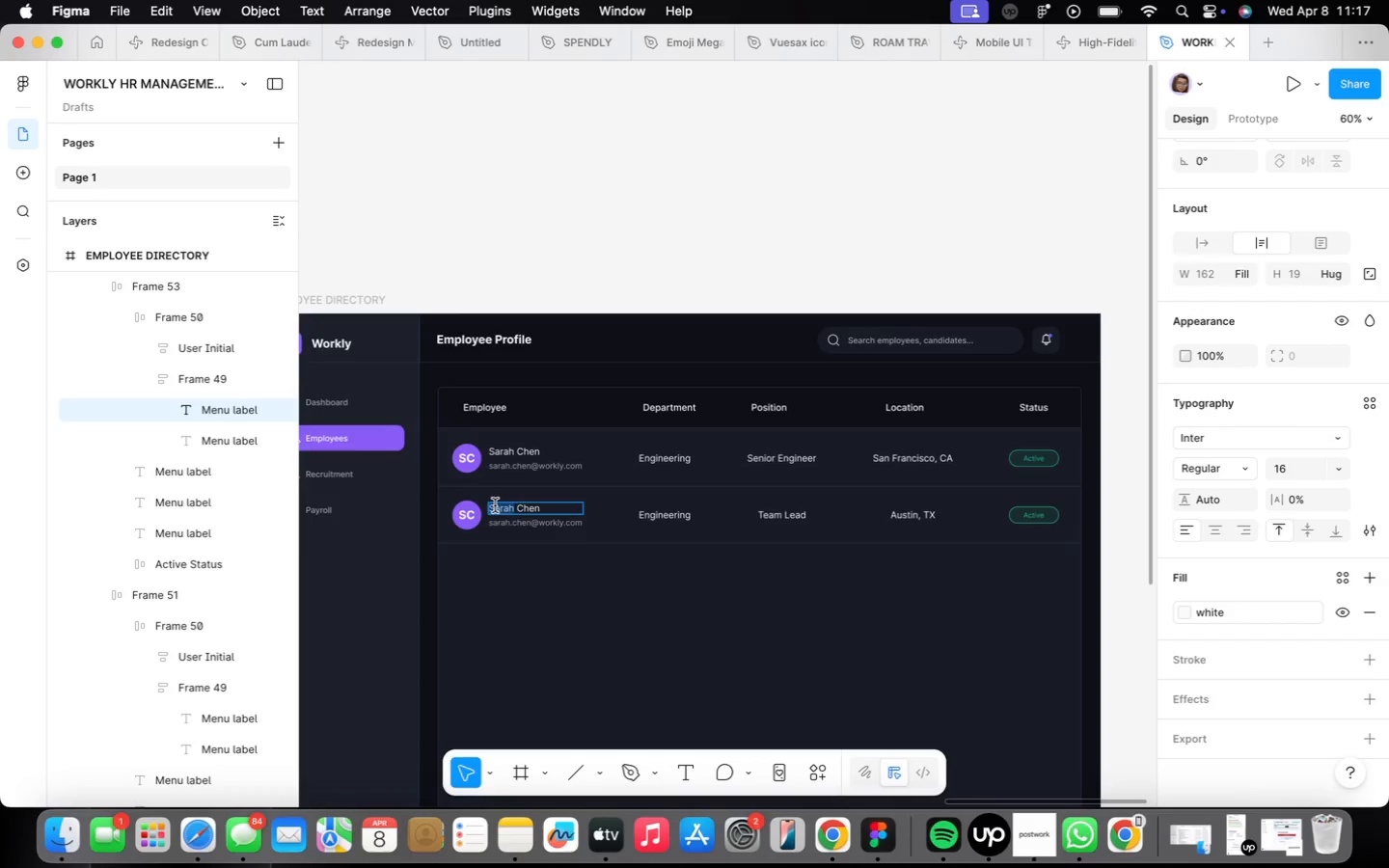 
triple_click([495, 505])
 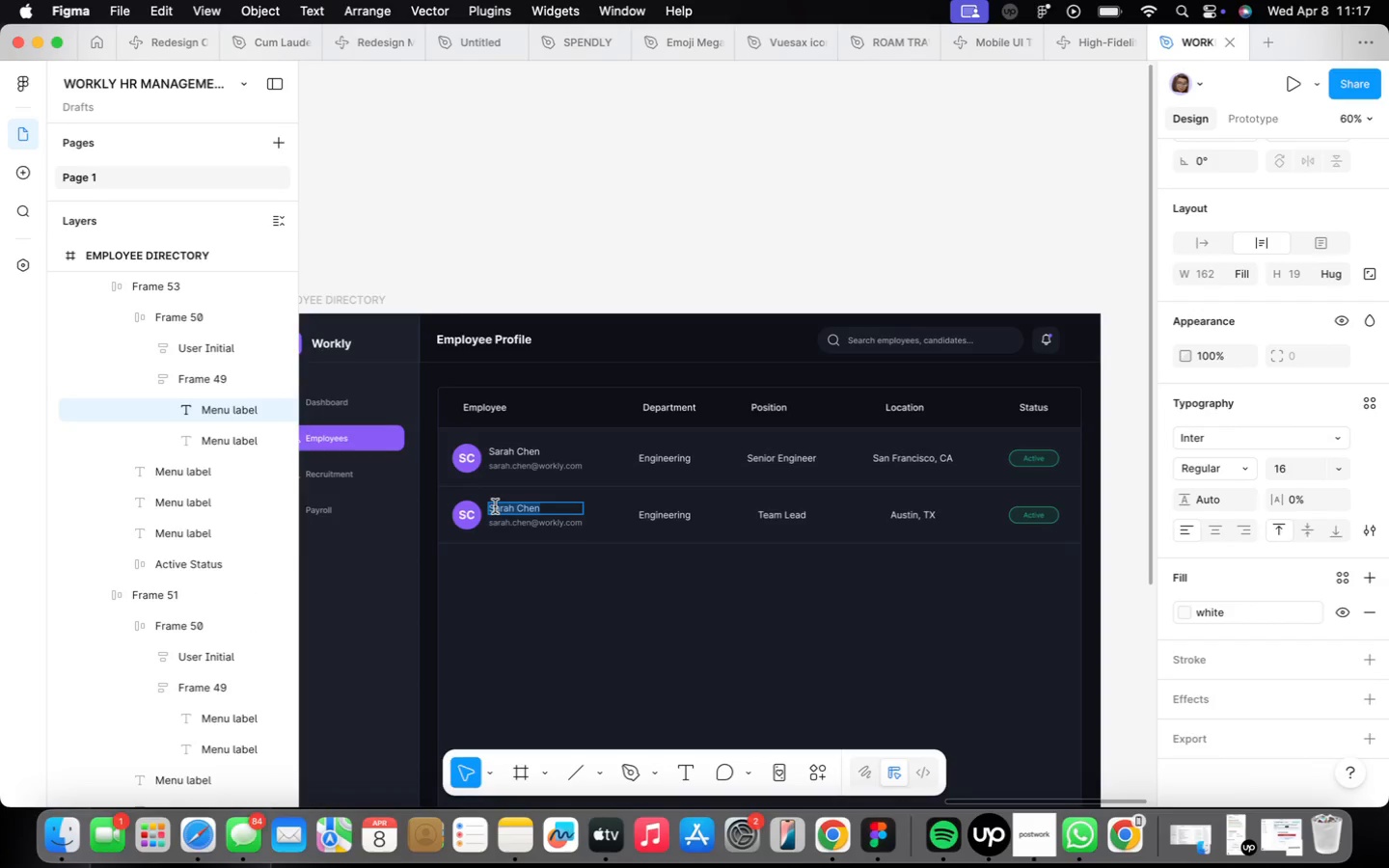 
type(Micheal Torres)
 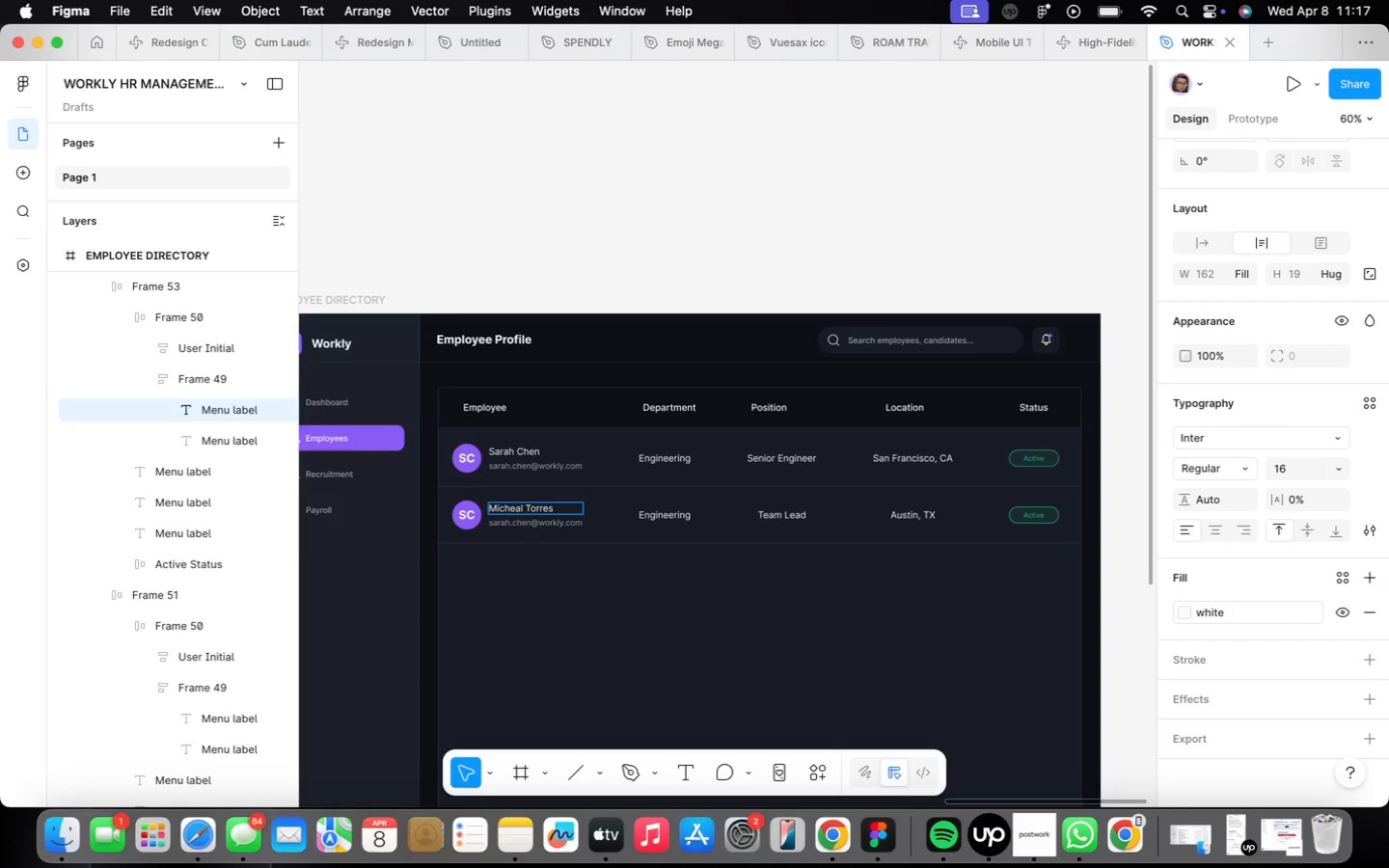 
double_click([509, 521])
 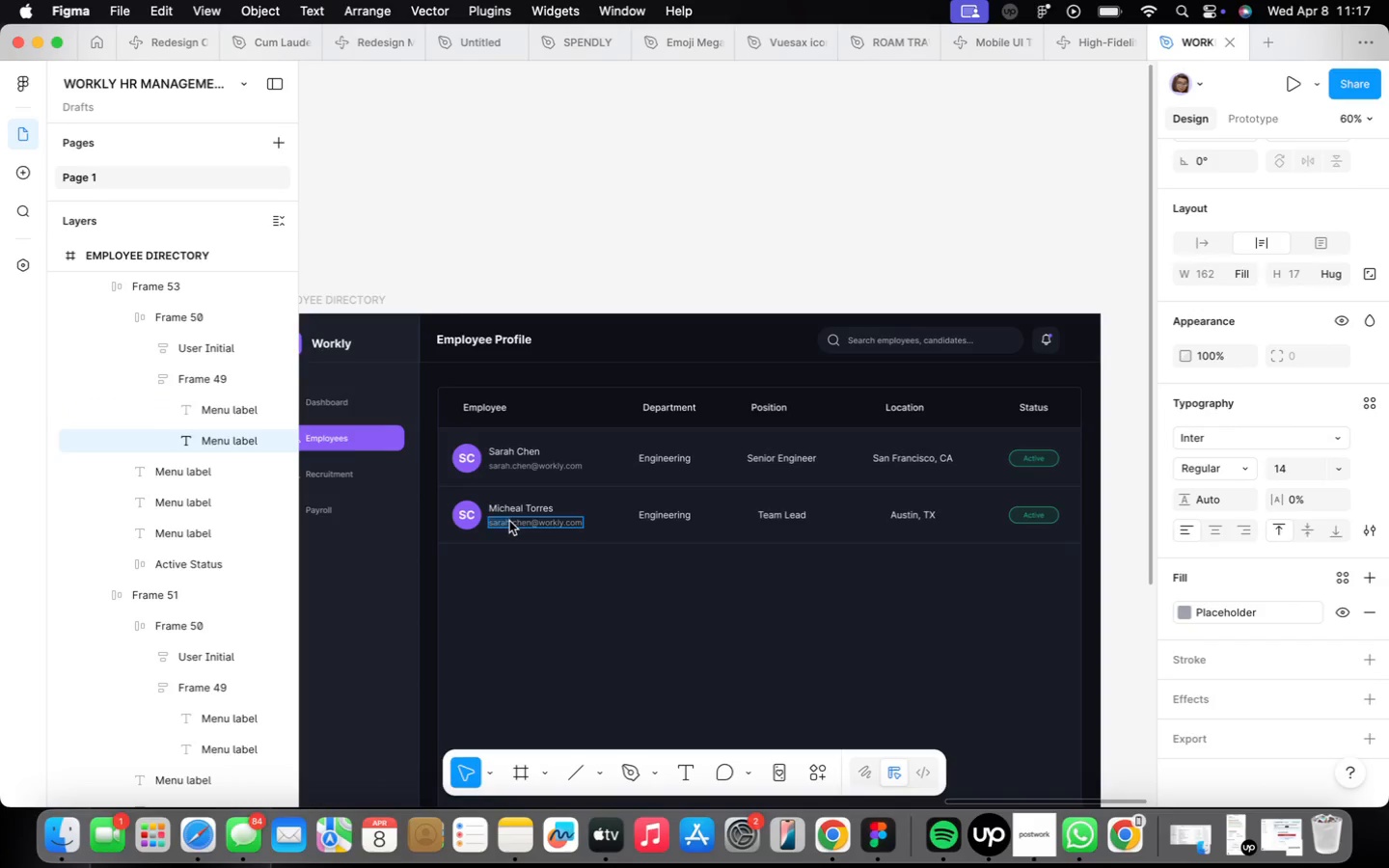 
triple_click([509, 521])
 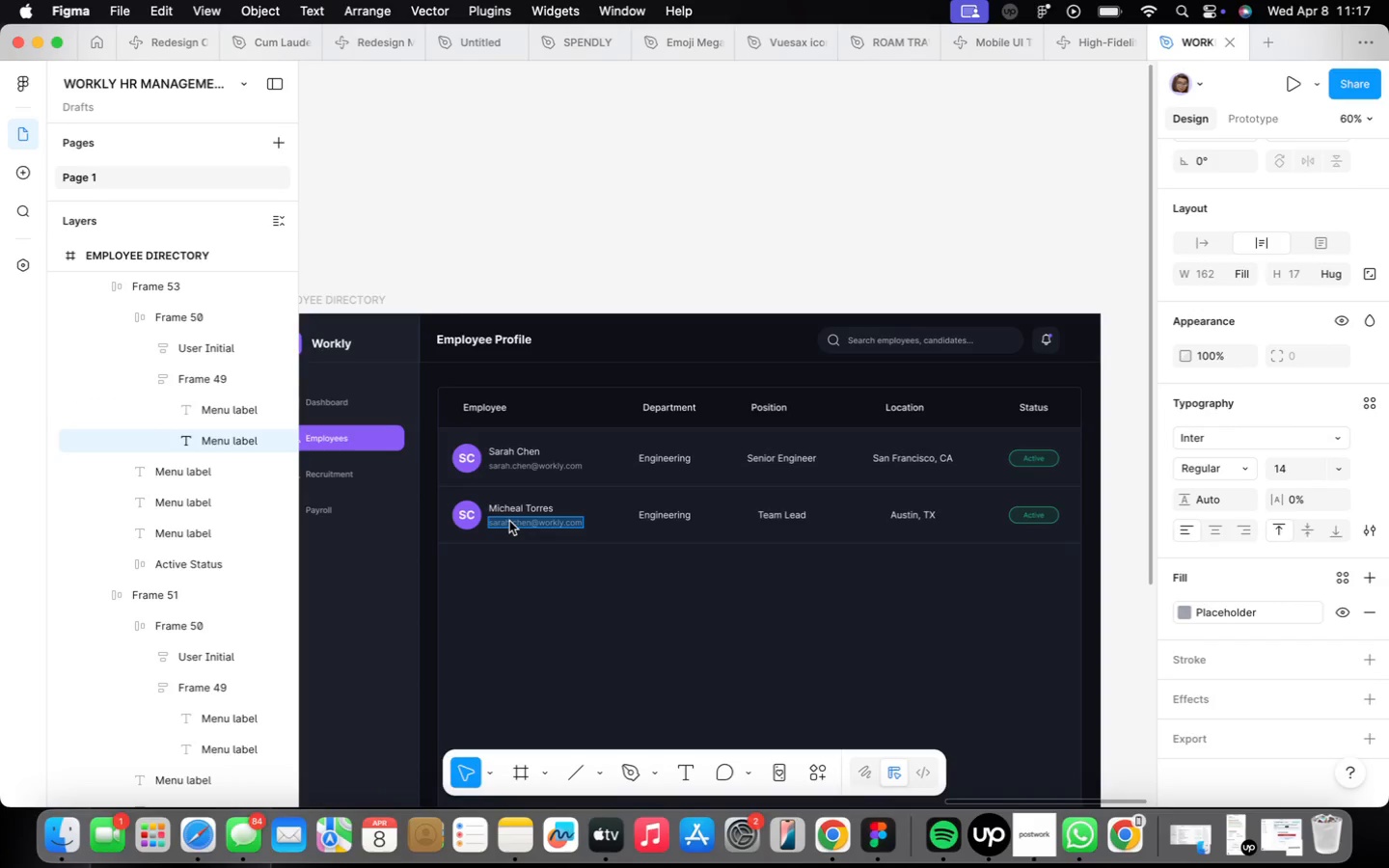 
type(m.torres)
 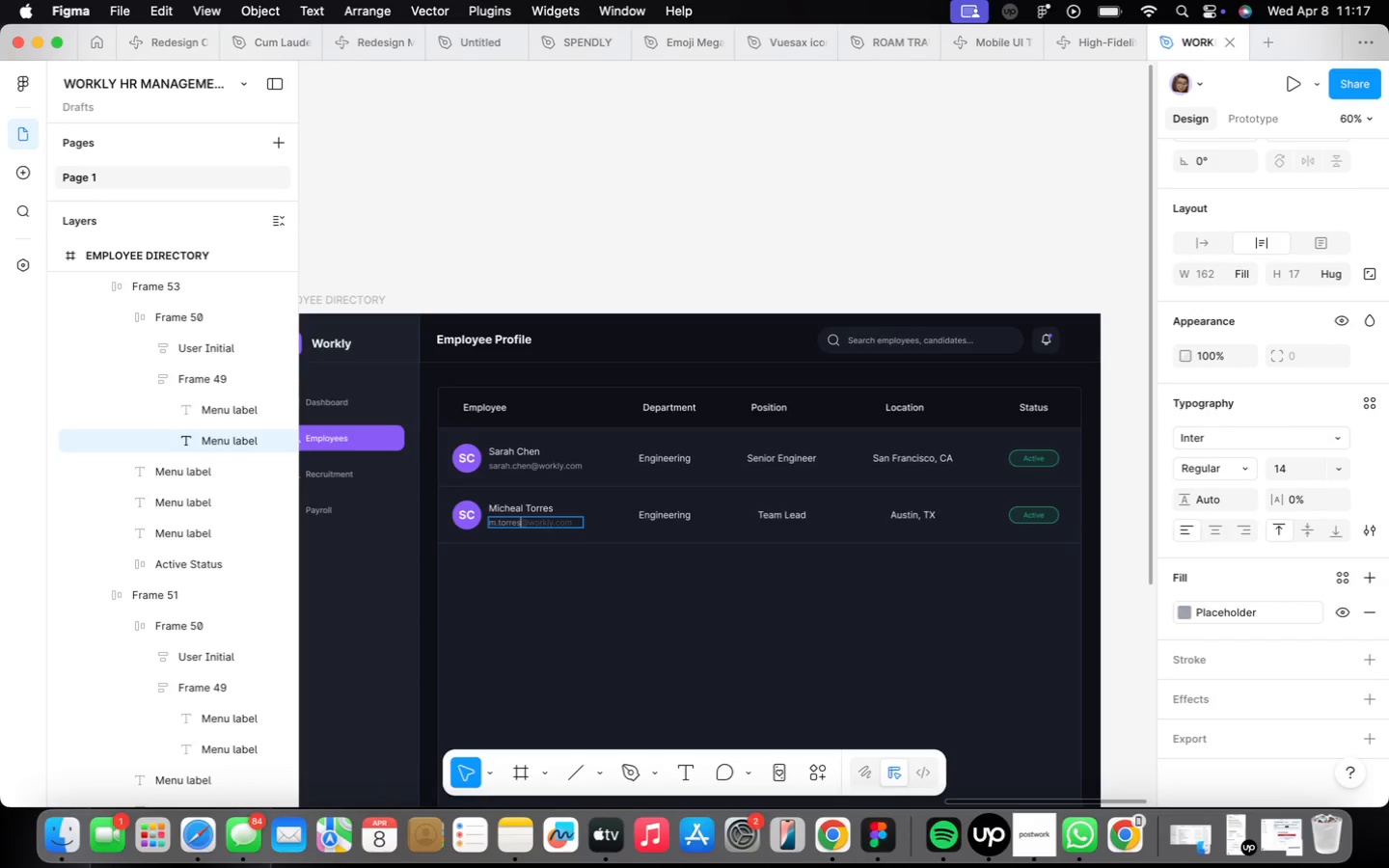 
wait(9.08)
 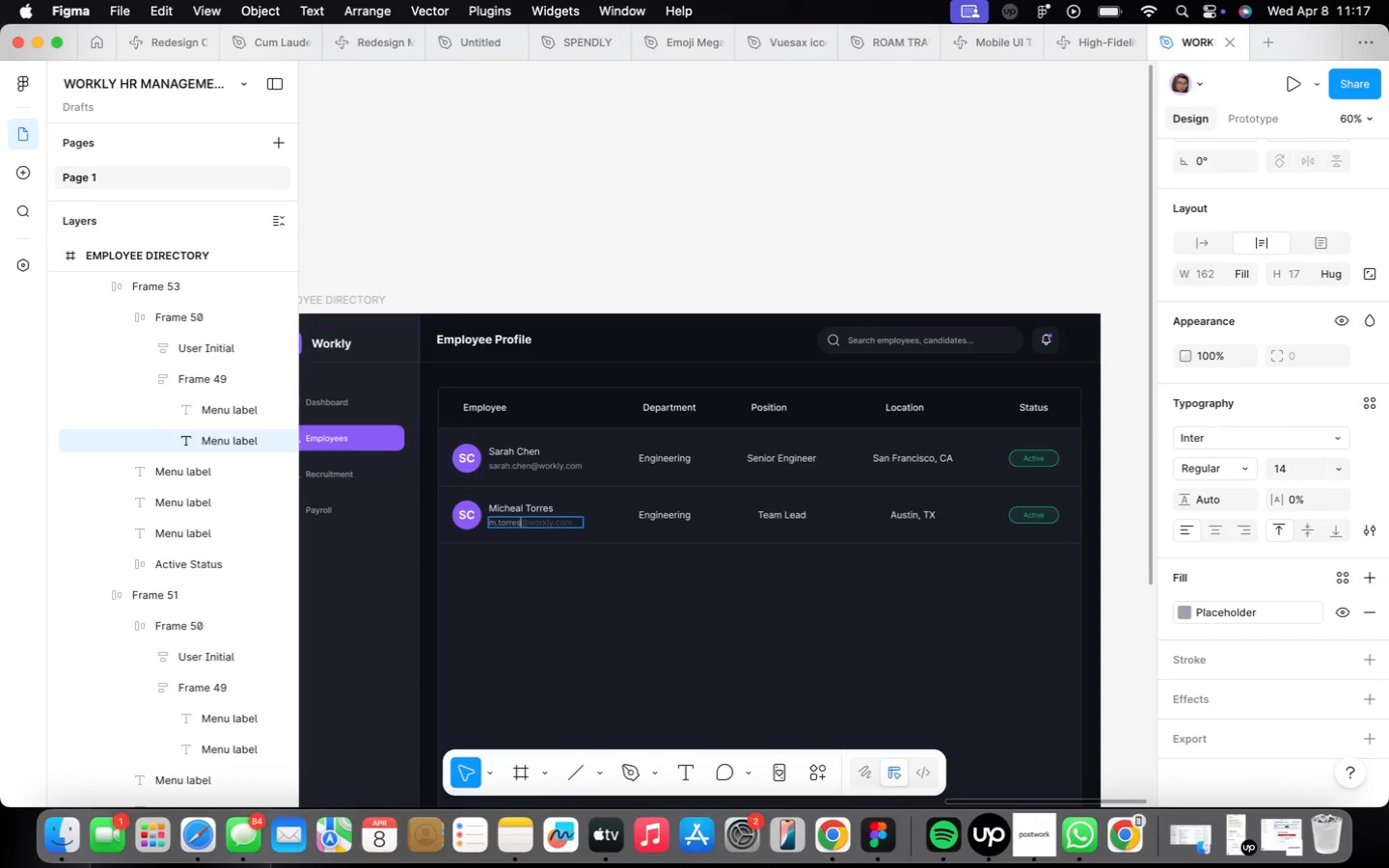 
key(ArrowDown)
 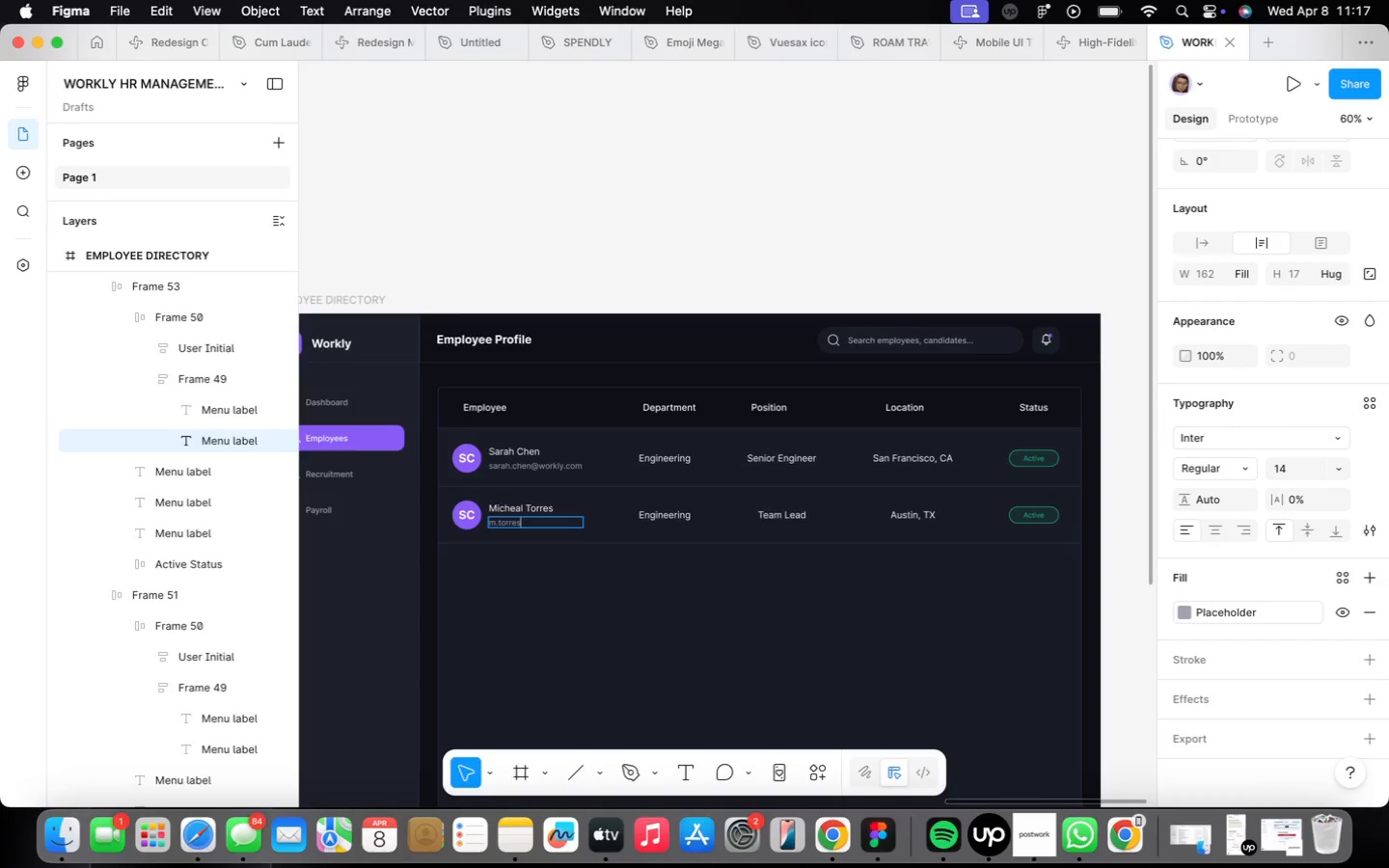 
key(ArrowDown)
 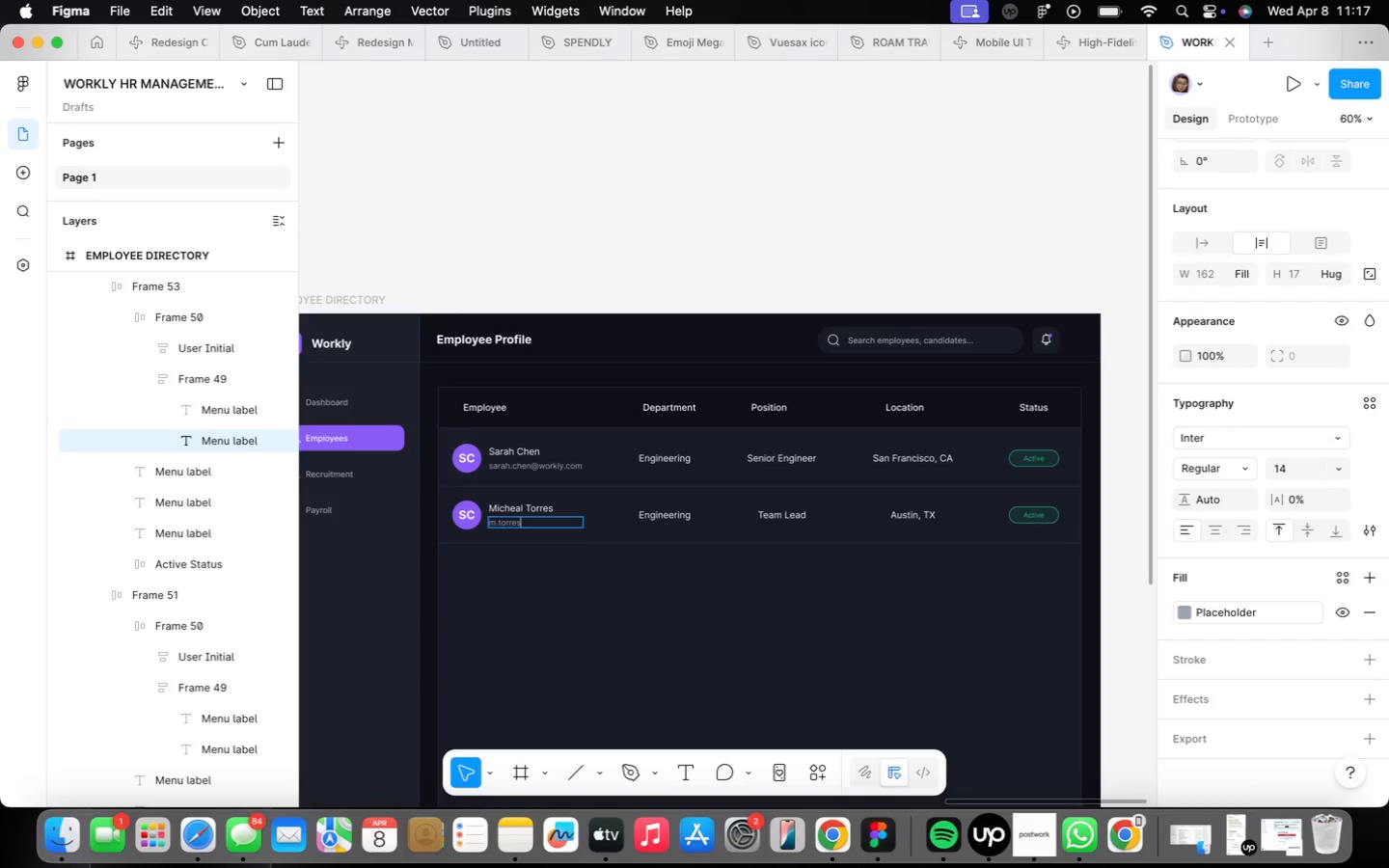 
type(@workly.com)
 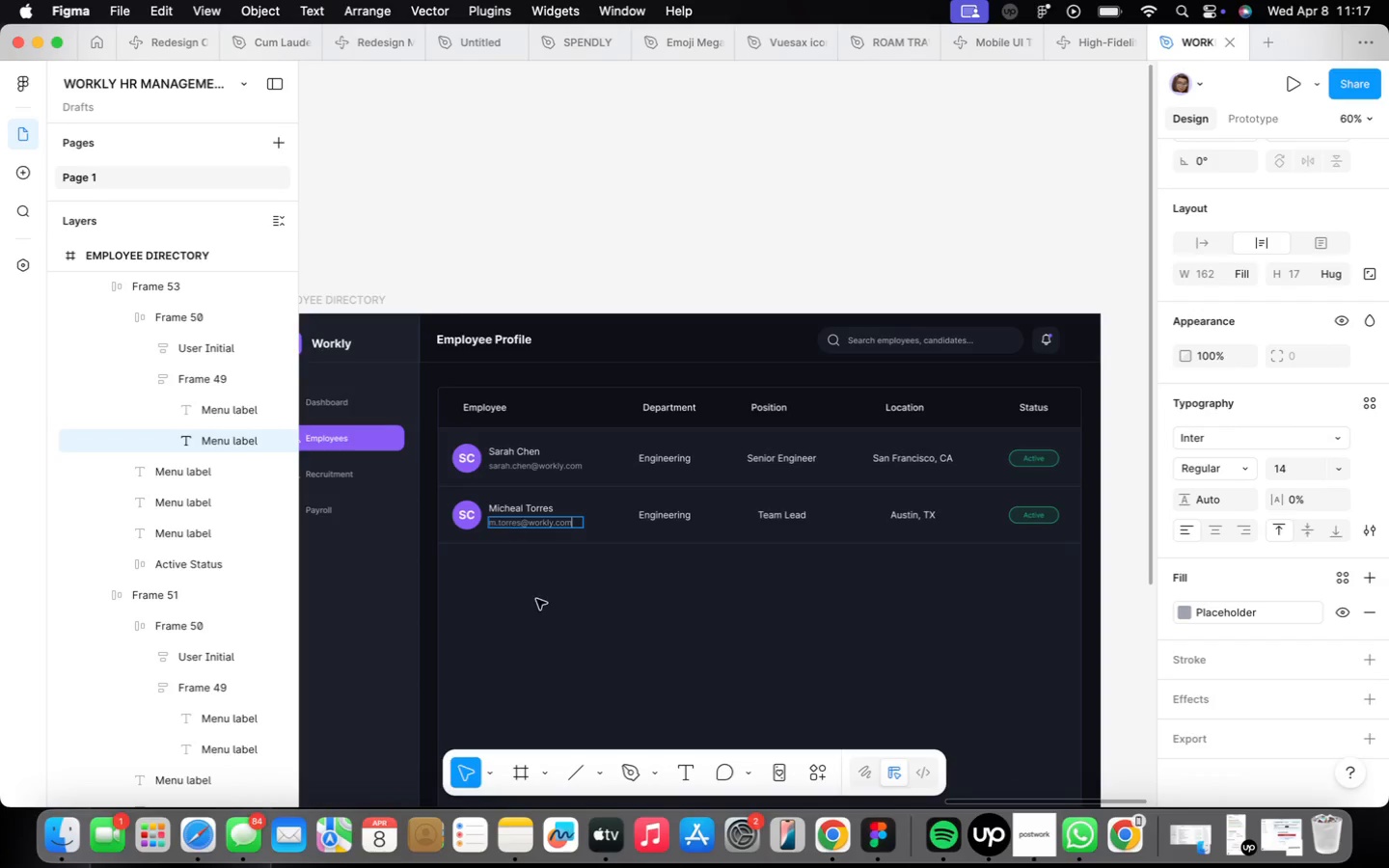 
double_click([548, 600])
 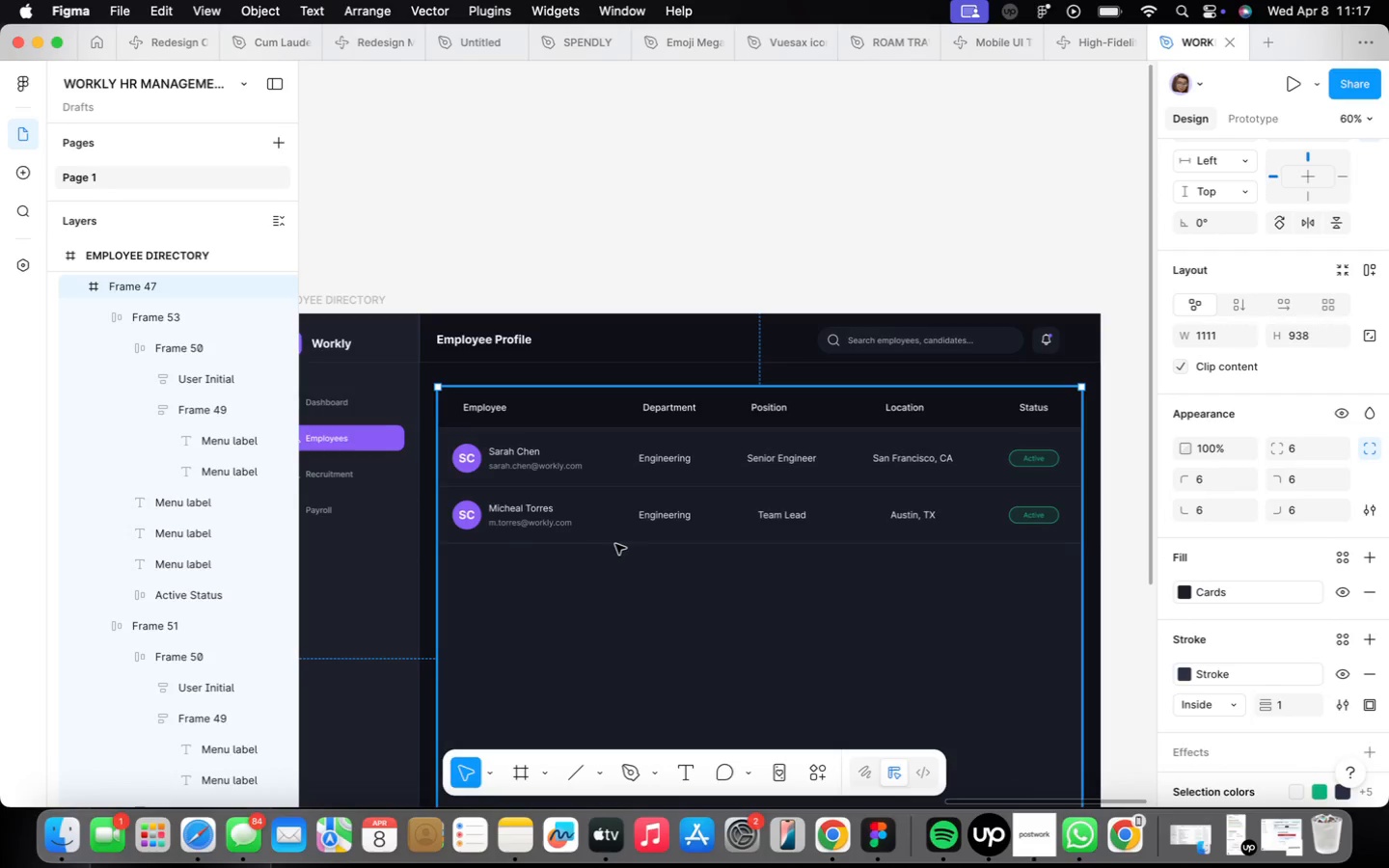 
double_click([615, 544])
 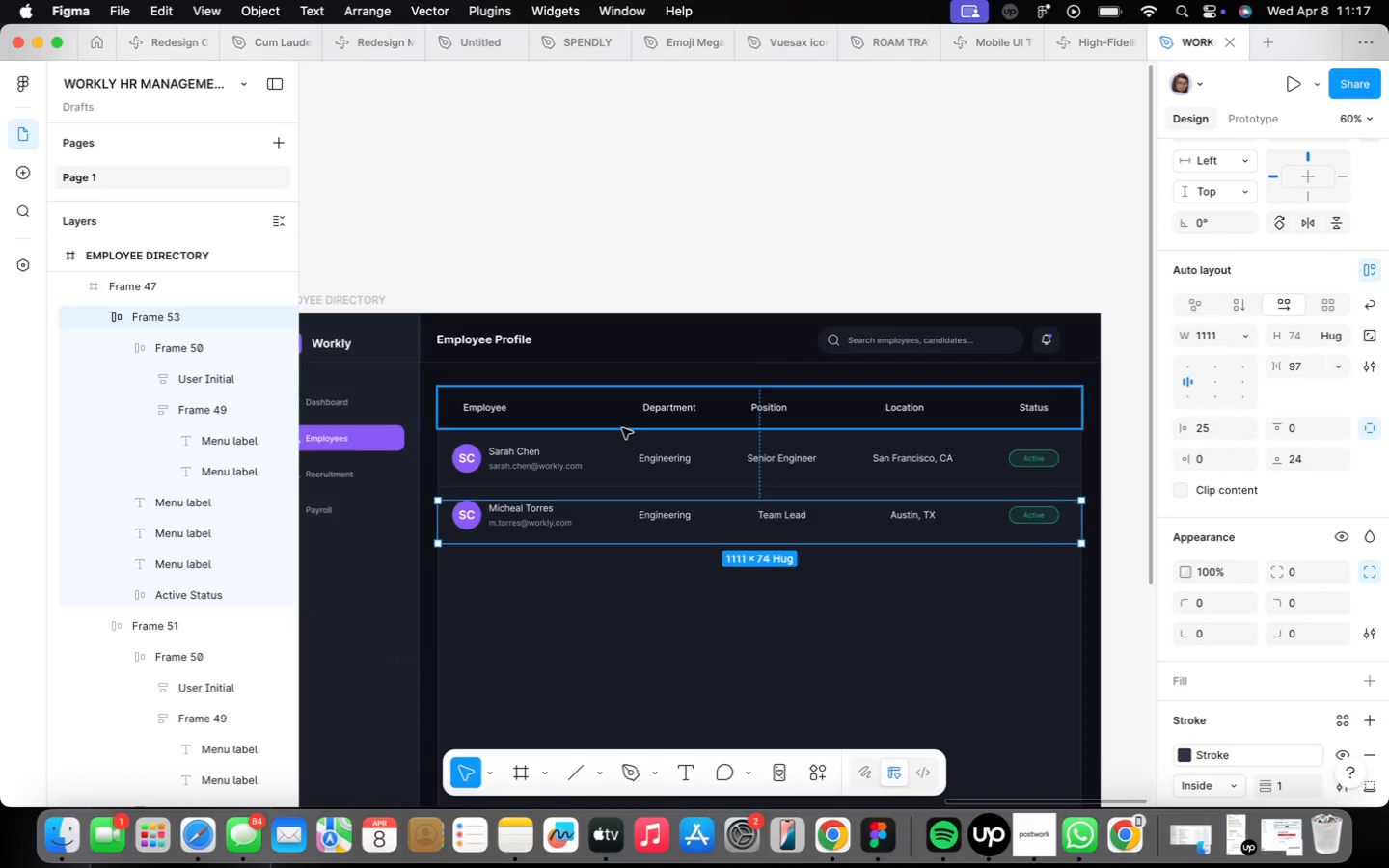 
left_click([625, 455])
 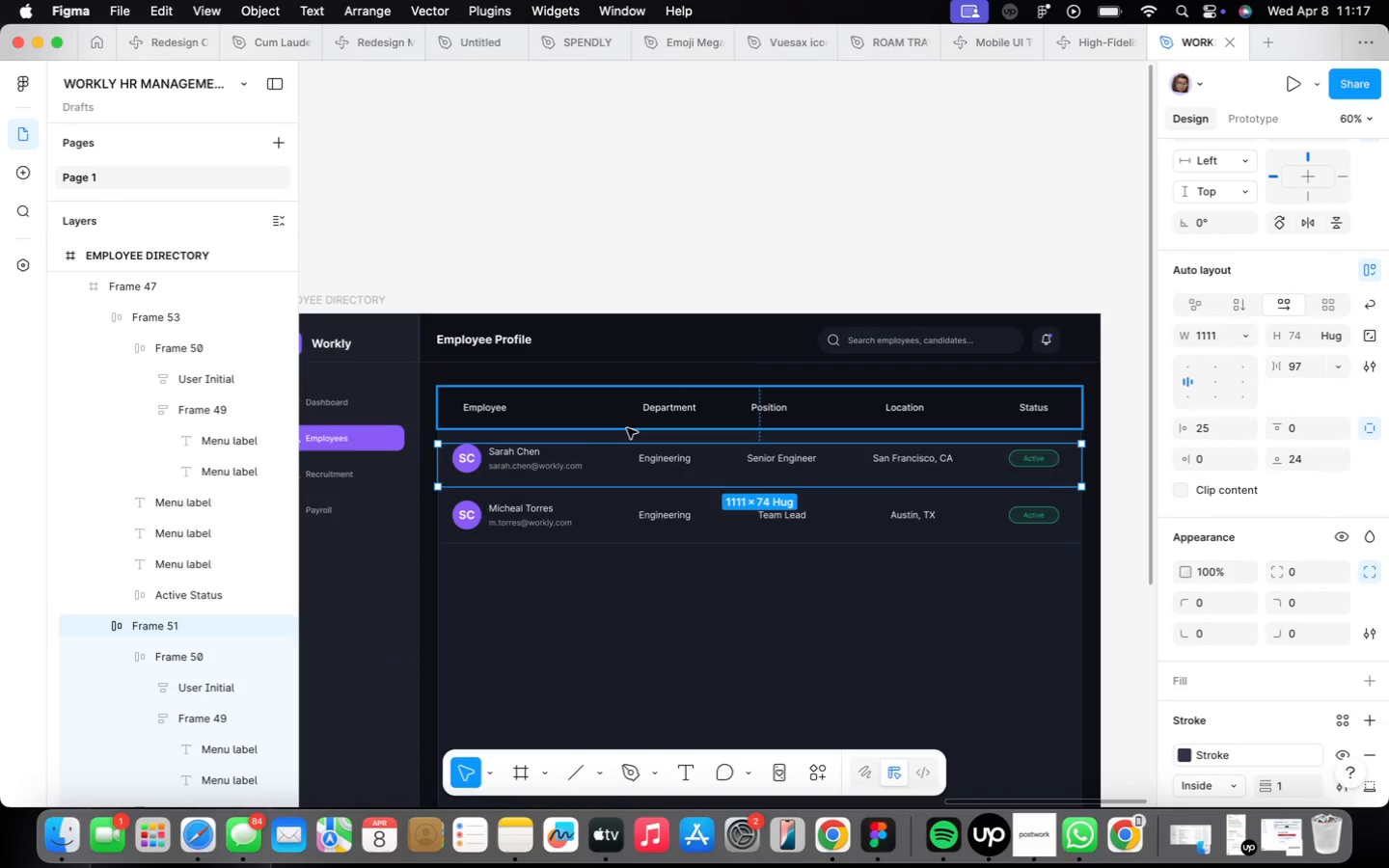 
scroll: coordinate [625, 430], scroll_direction: up, amount: 4.0
 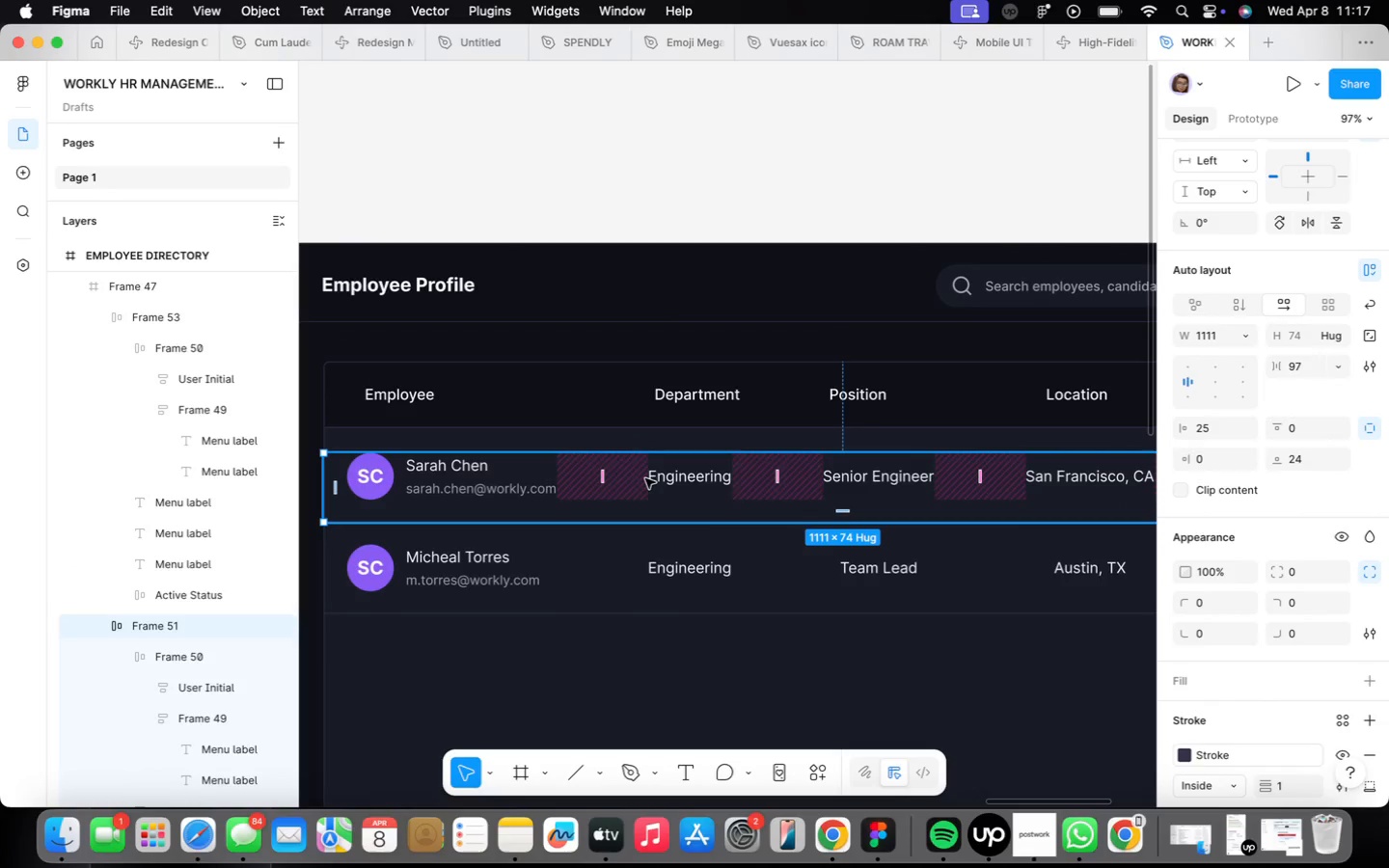 
key(ArrowUp)
 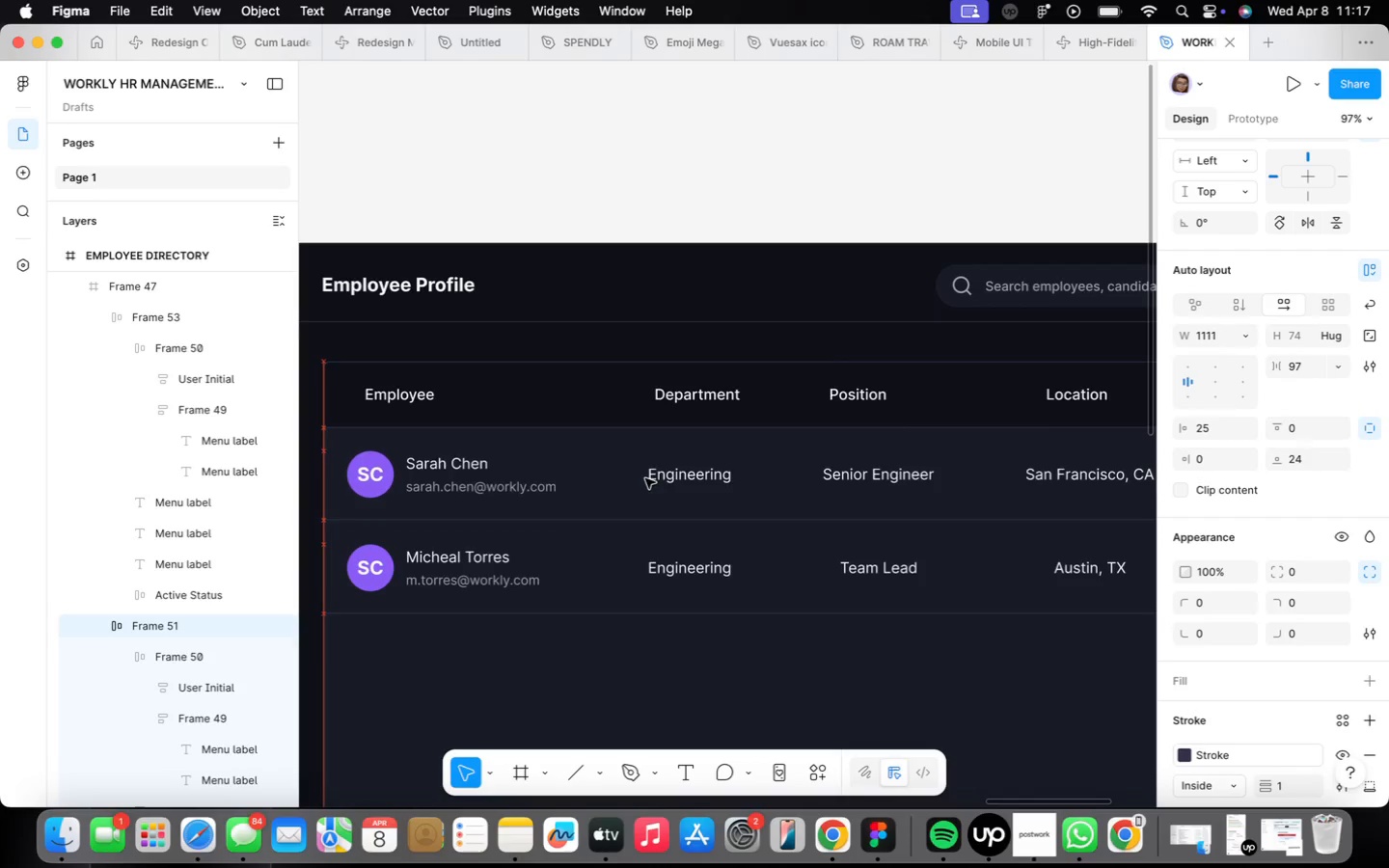 
hold_key(key=ArrowUp, duration=1.5)
 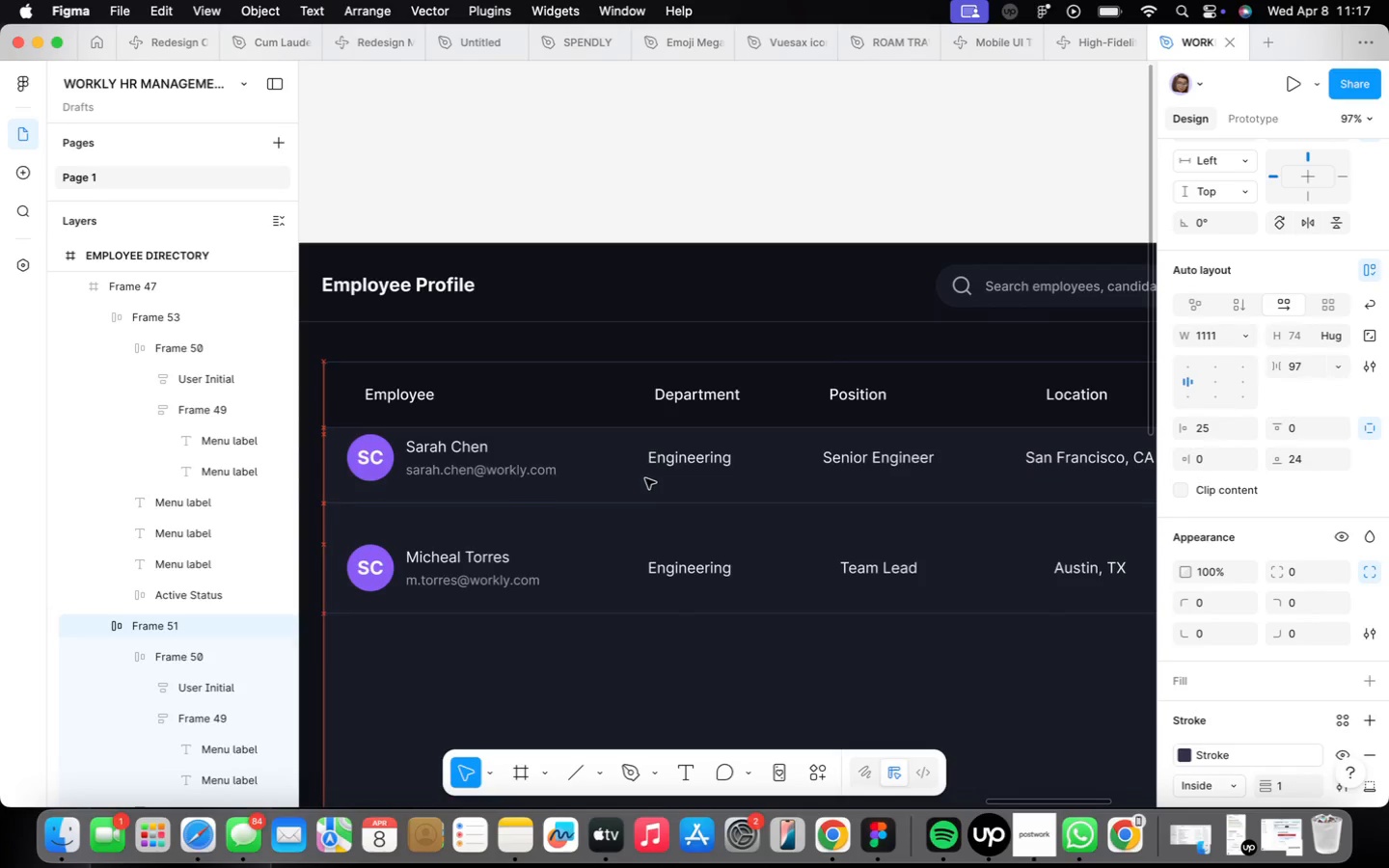 
hold_key(key=ArrowUp, duration=0.69)
 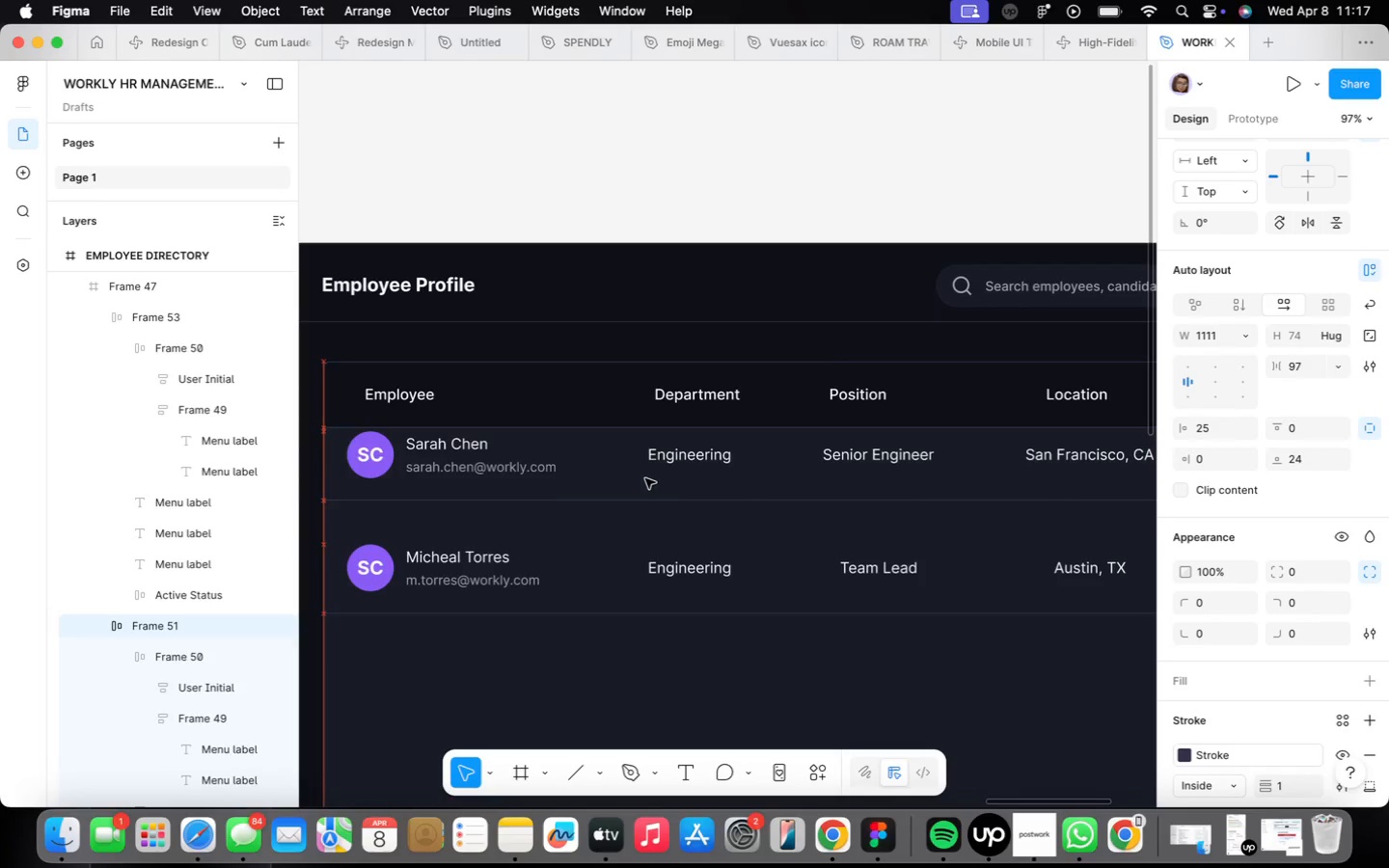 
key(ArrowUp)
 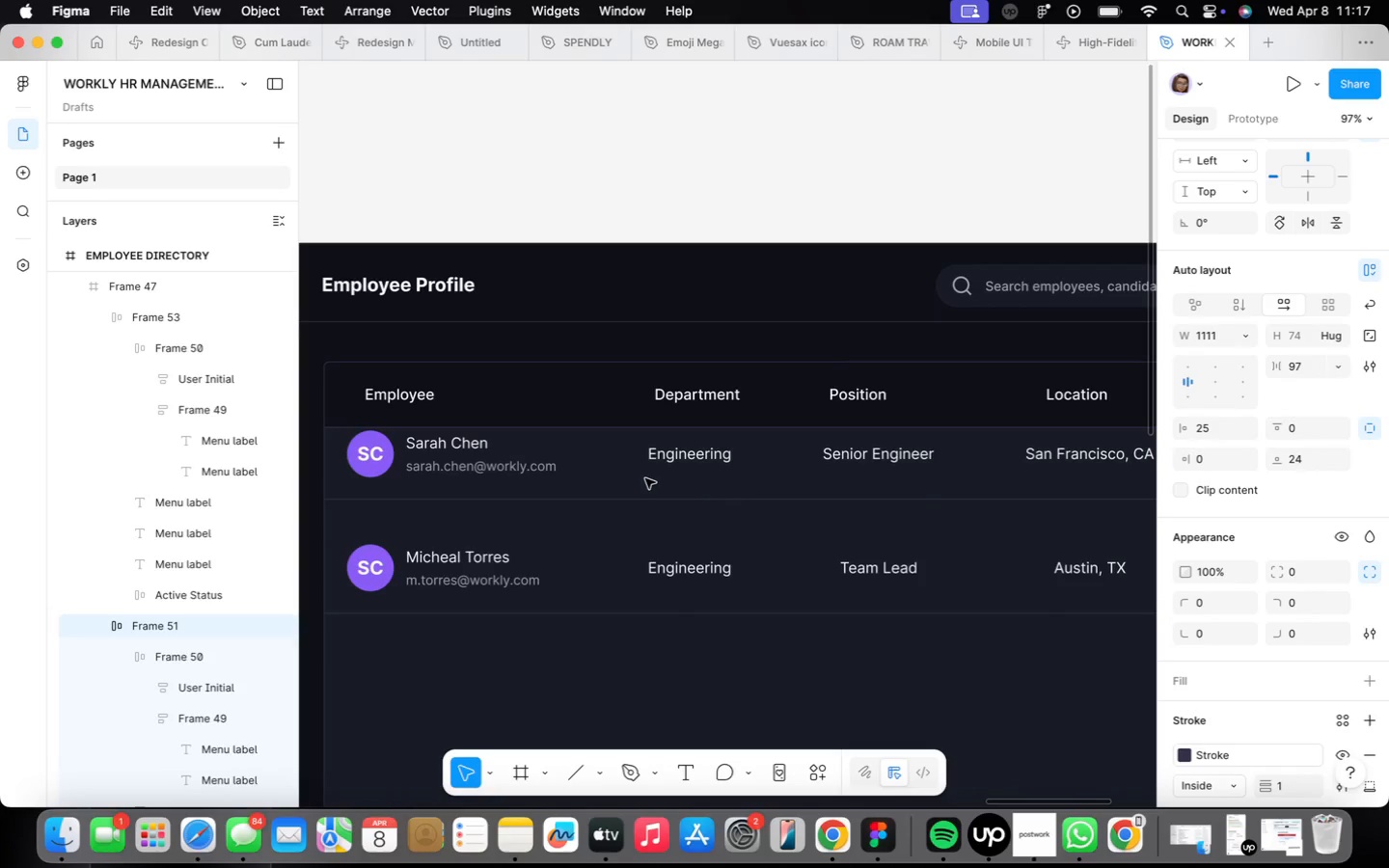 
key(ArrowDown)
 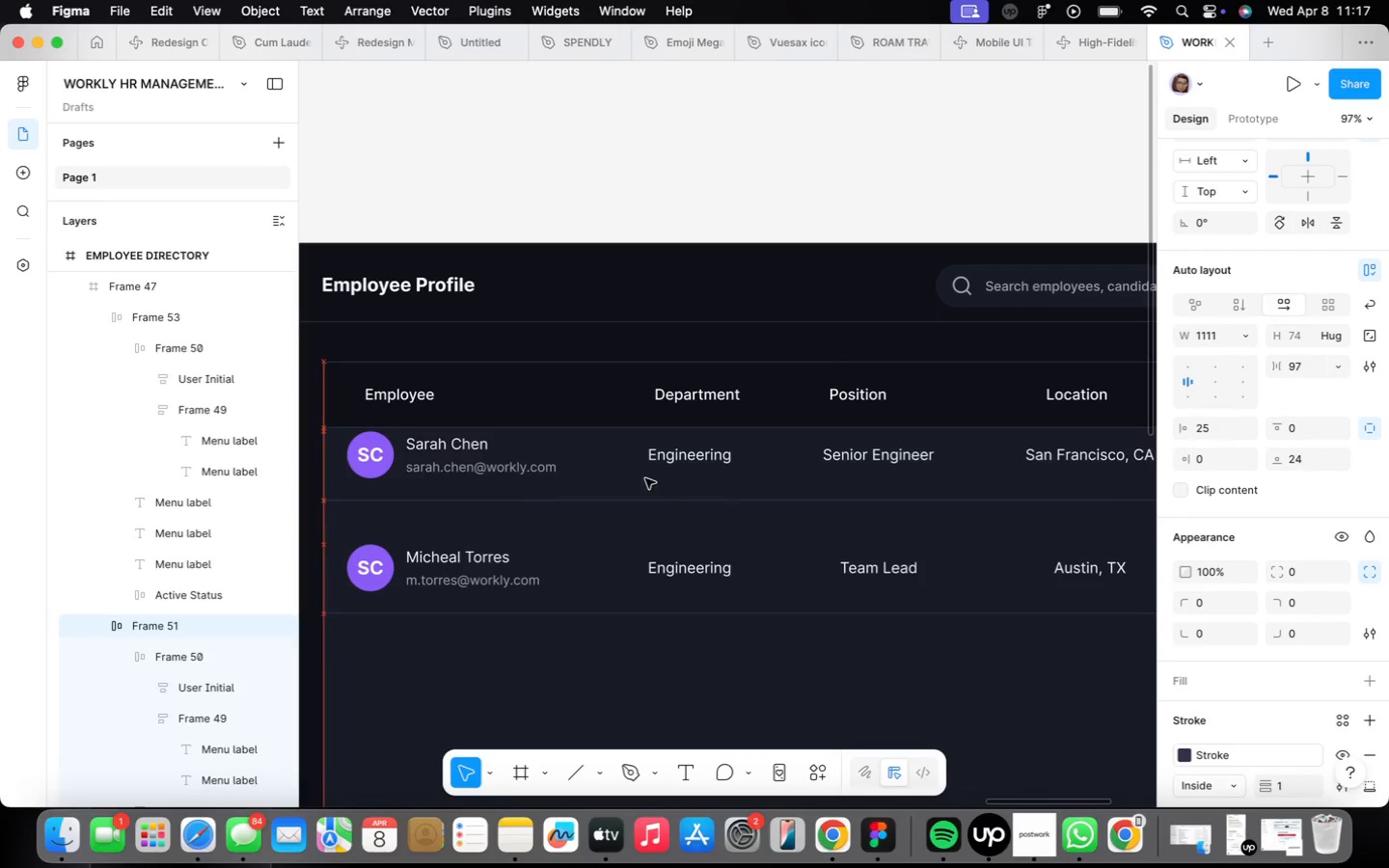 
key(ArrowDown)
 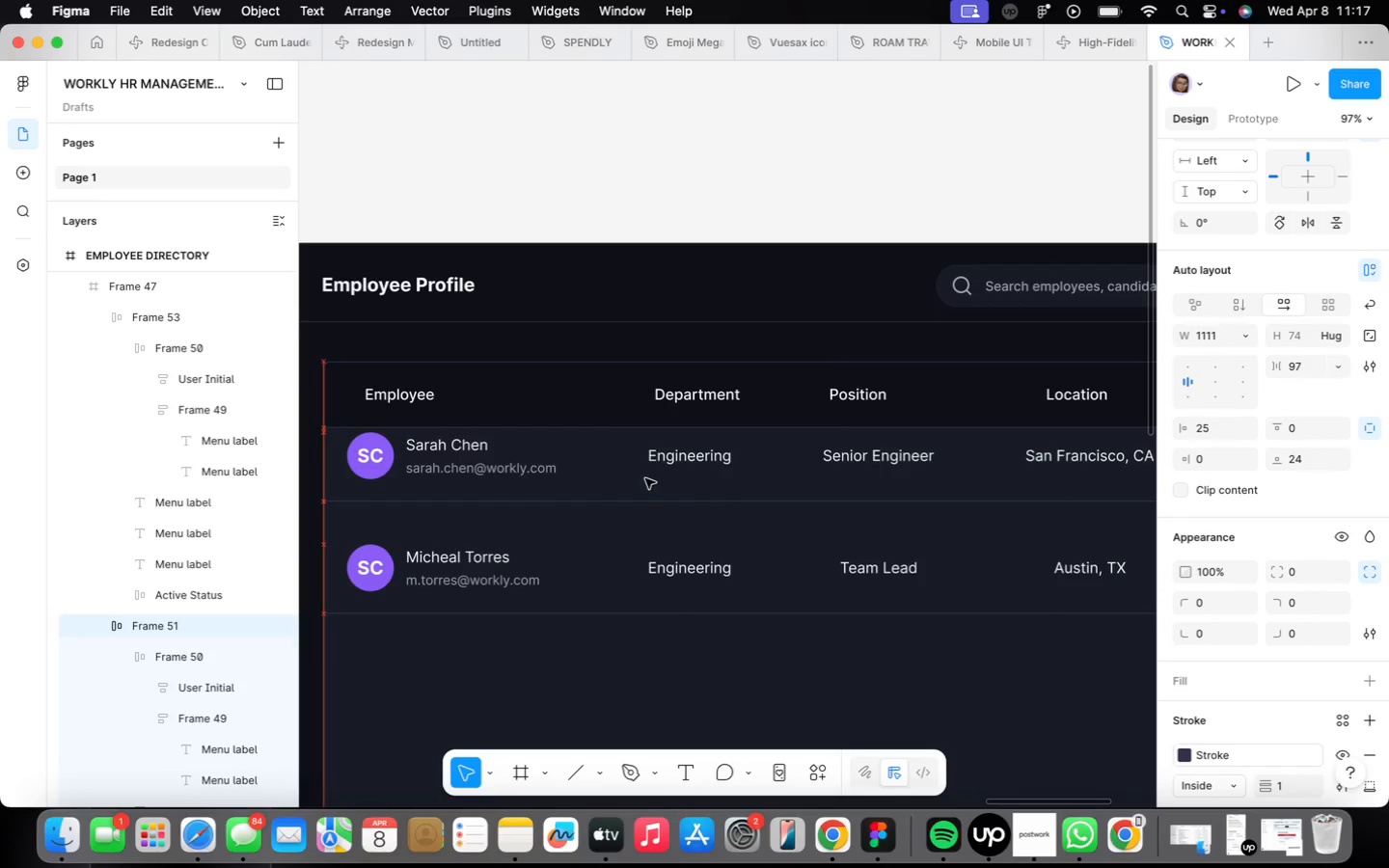 
key(ArrowDown)
 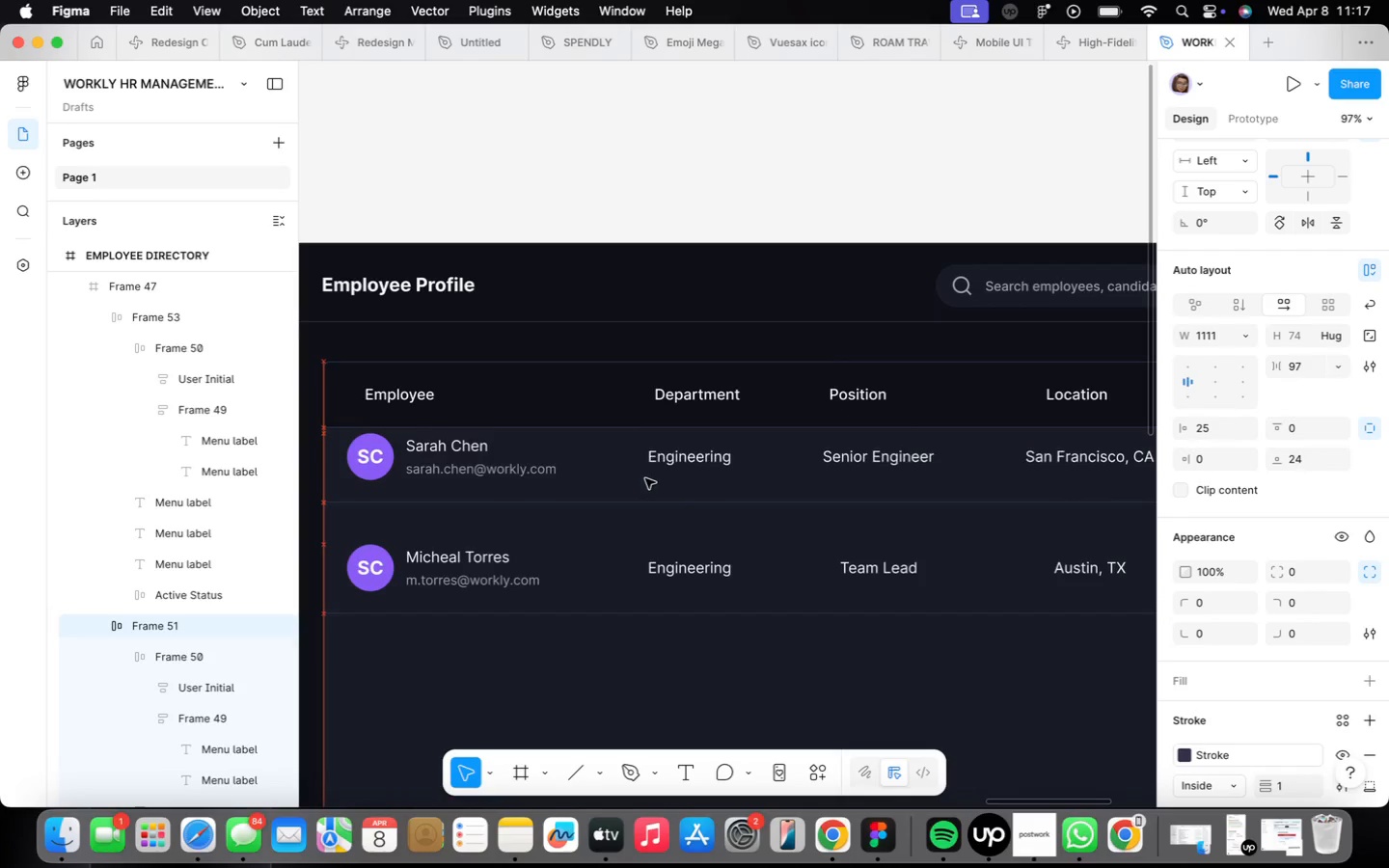 
key(ArrowDown)
 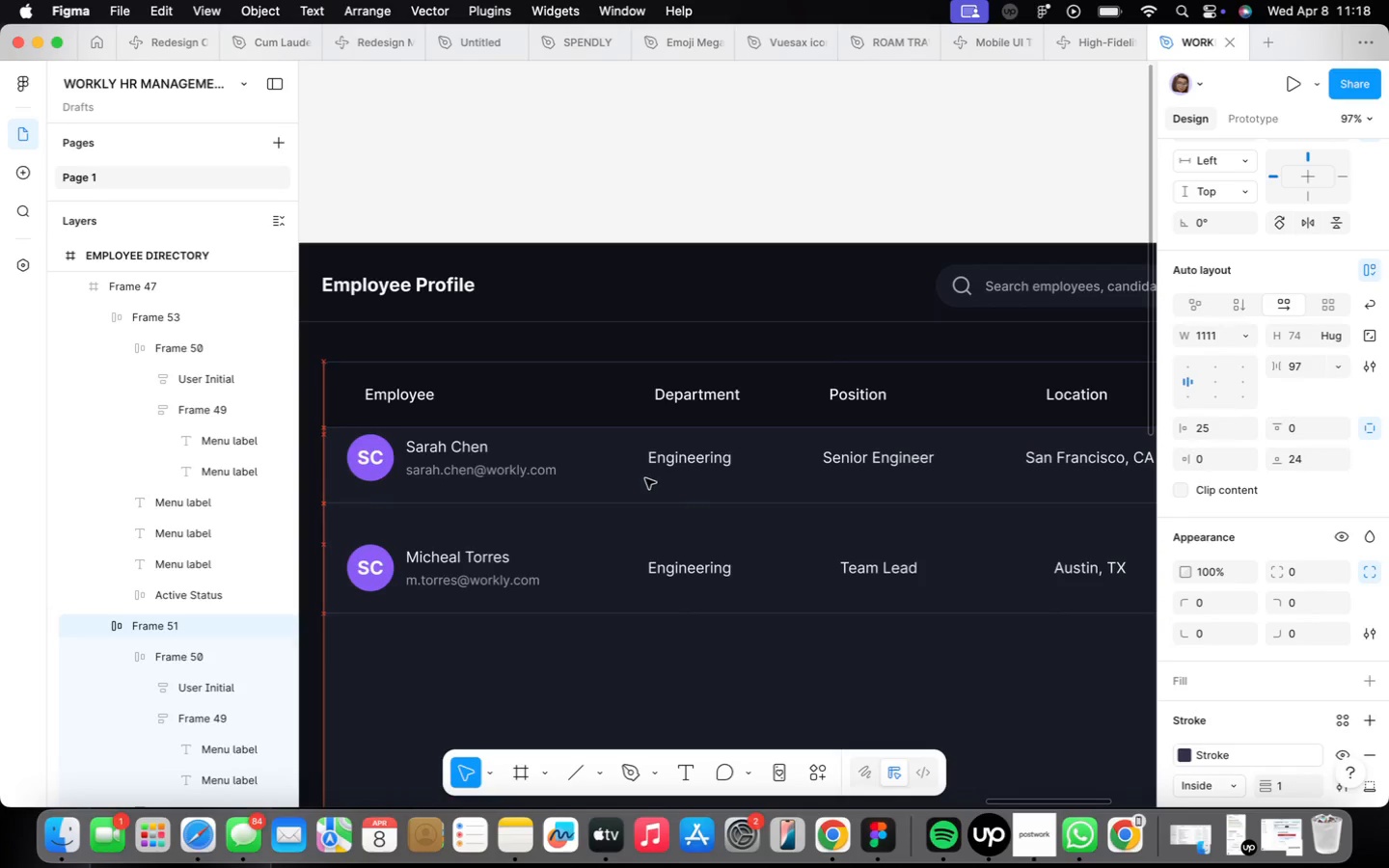 
key(ArrowDown)
 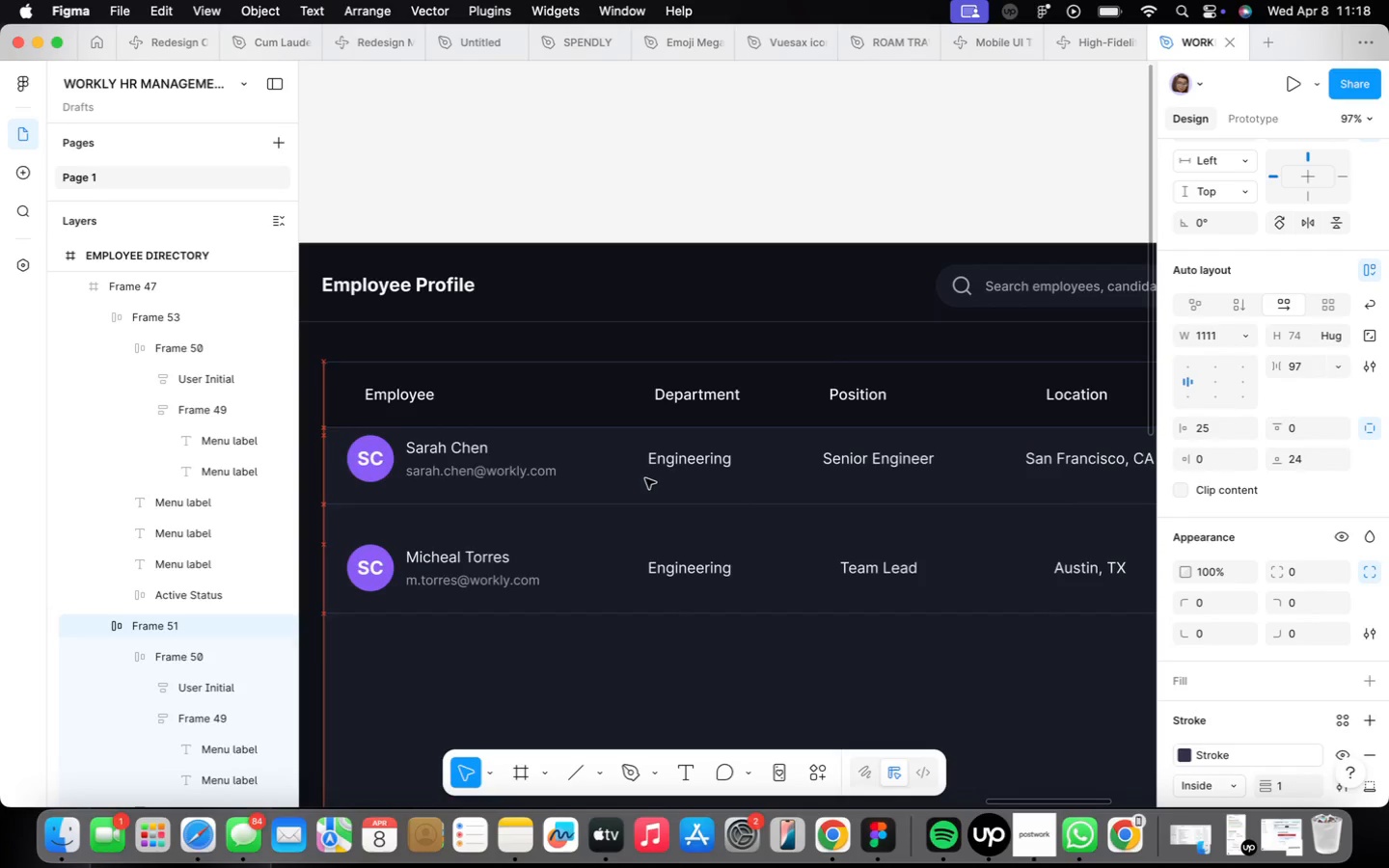 
key(ArrowDown)
 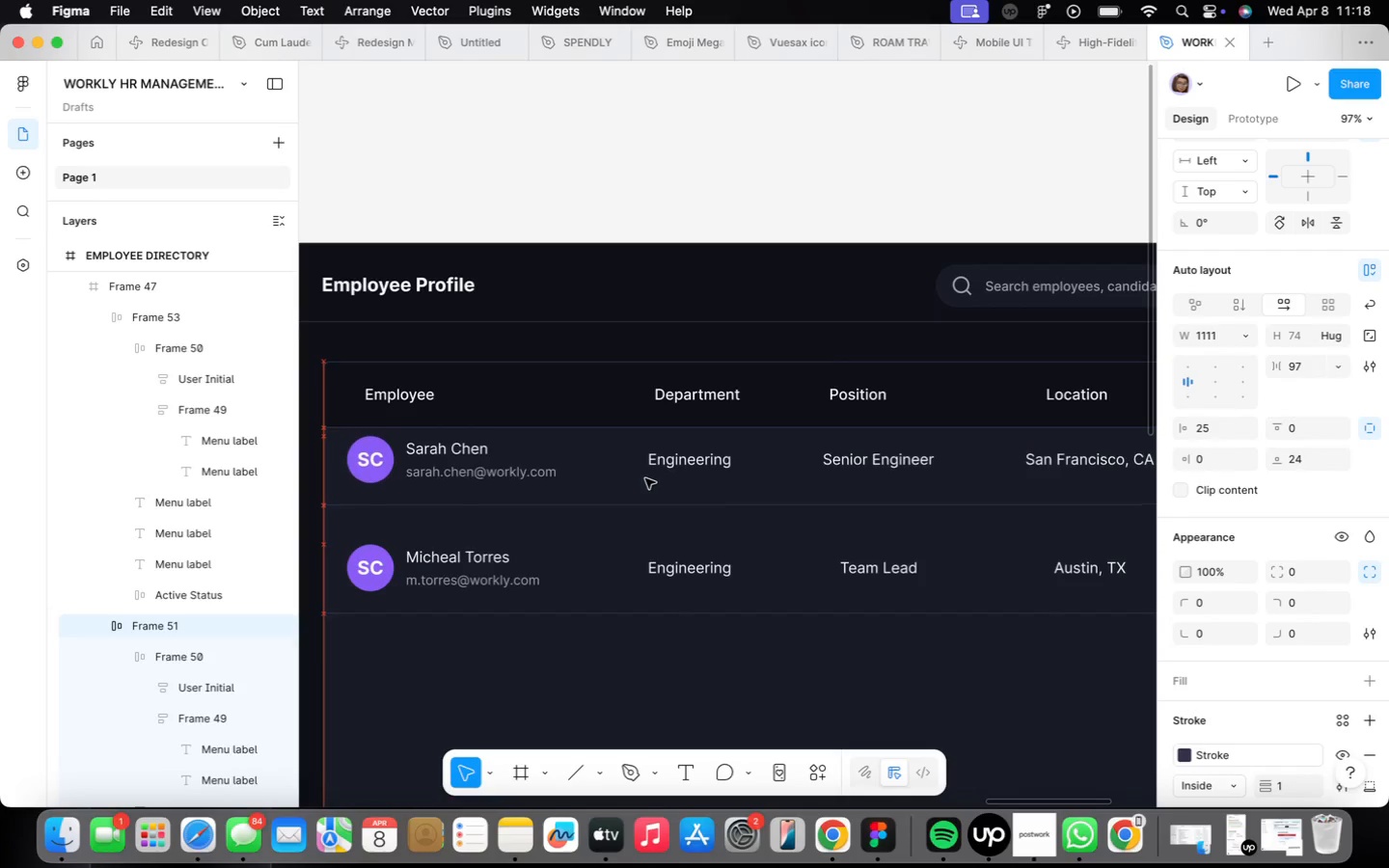 
key(ArrowDown)
 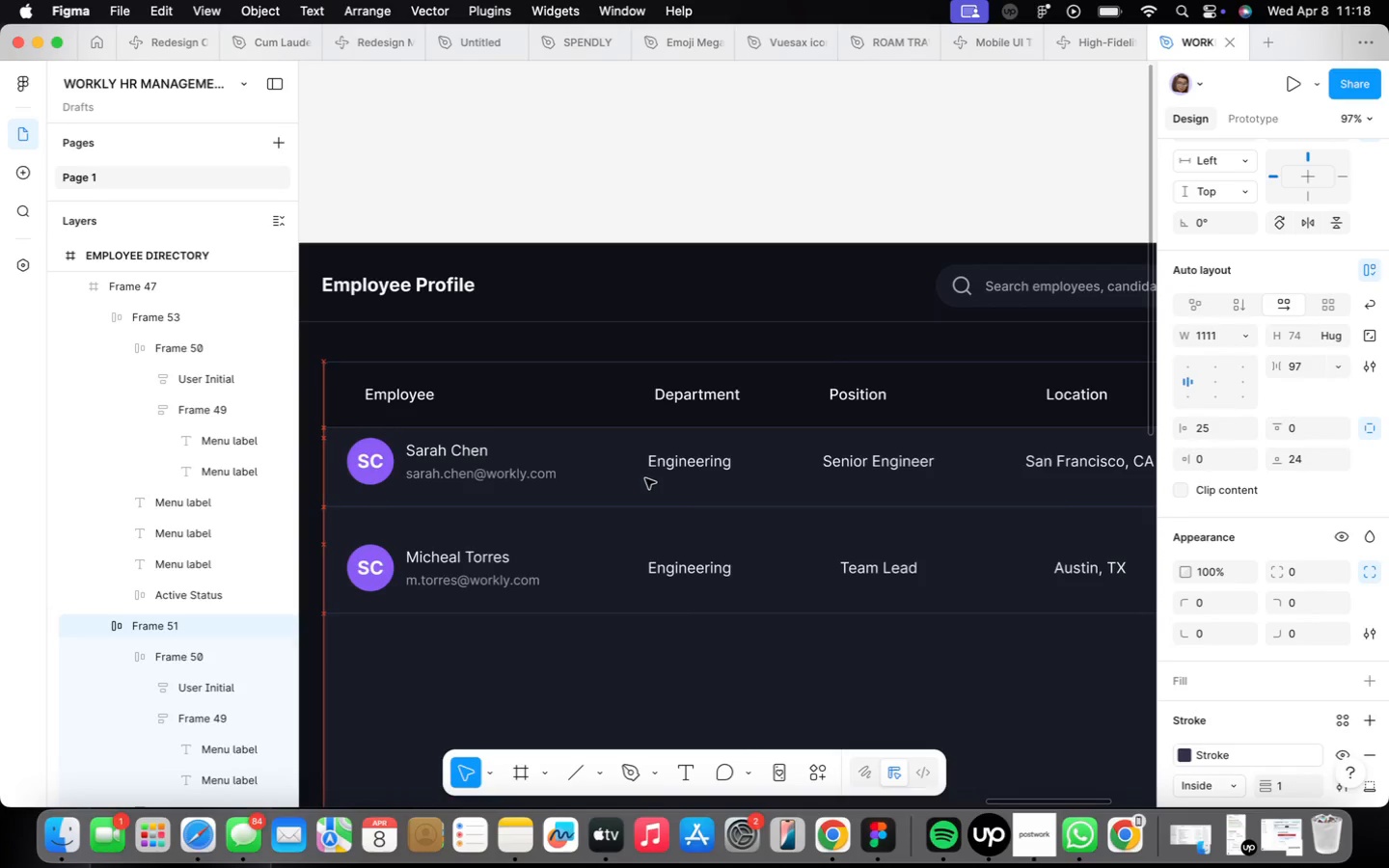 
key(ArrowDown)
 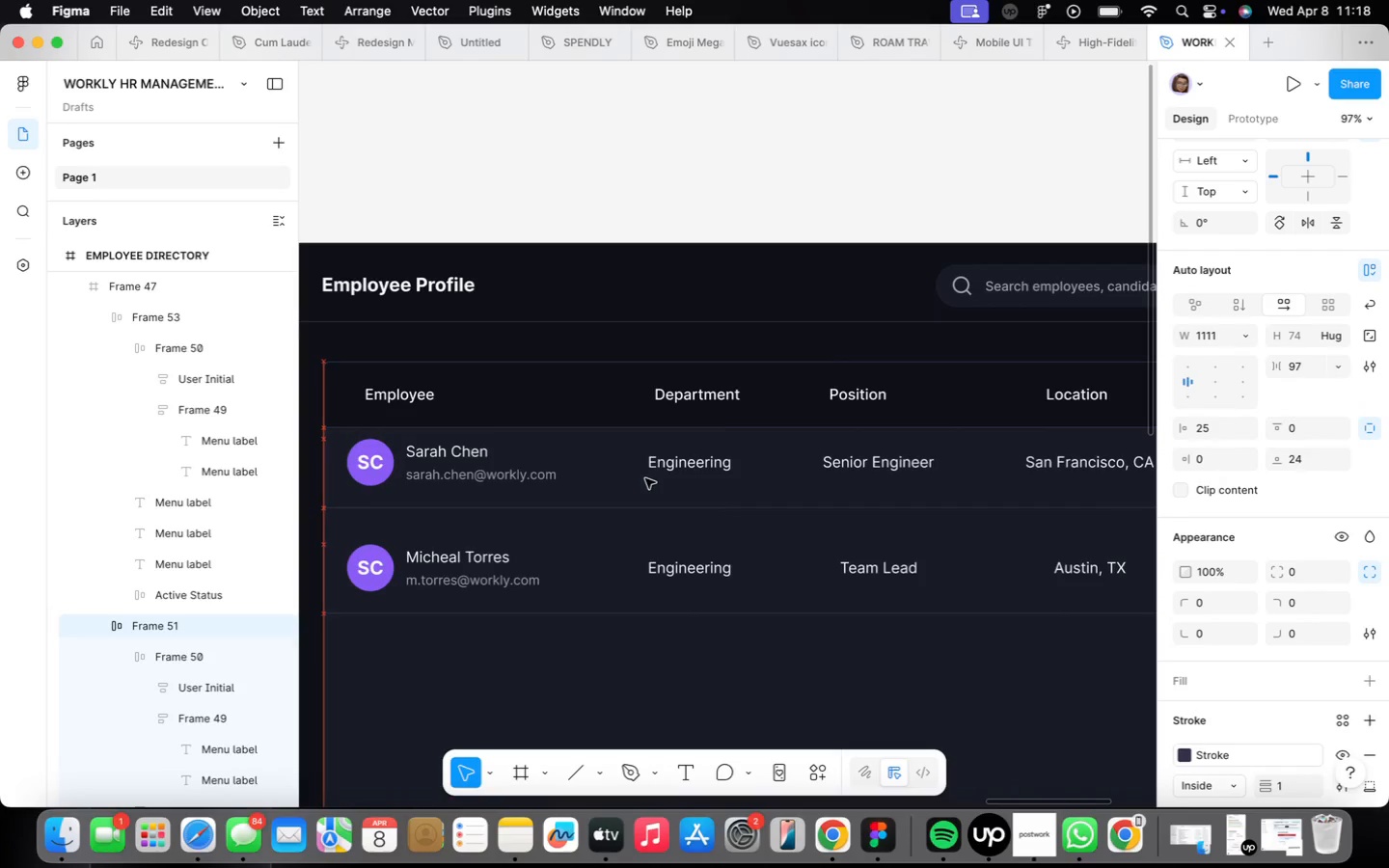 
key(ArrowDown)
 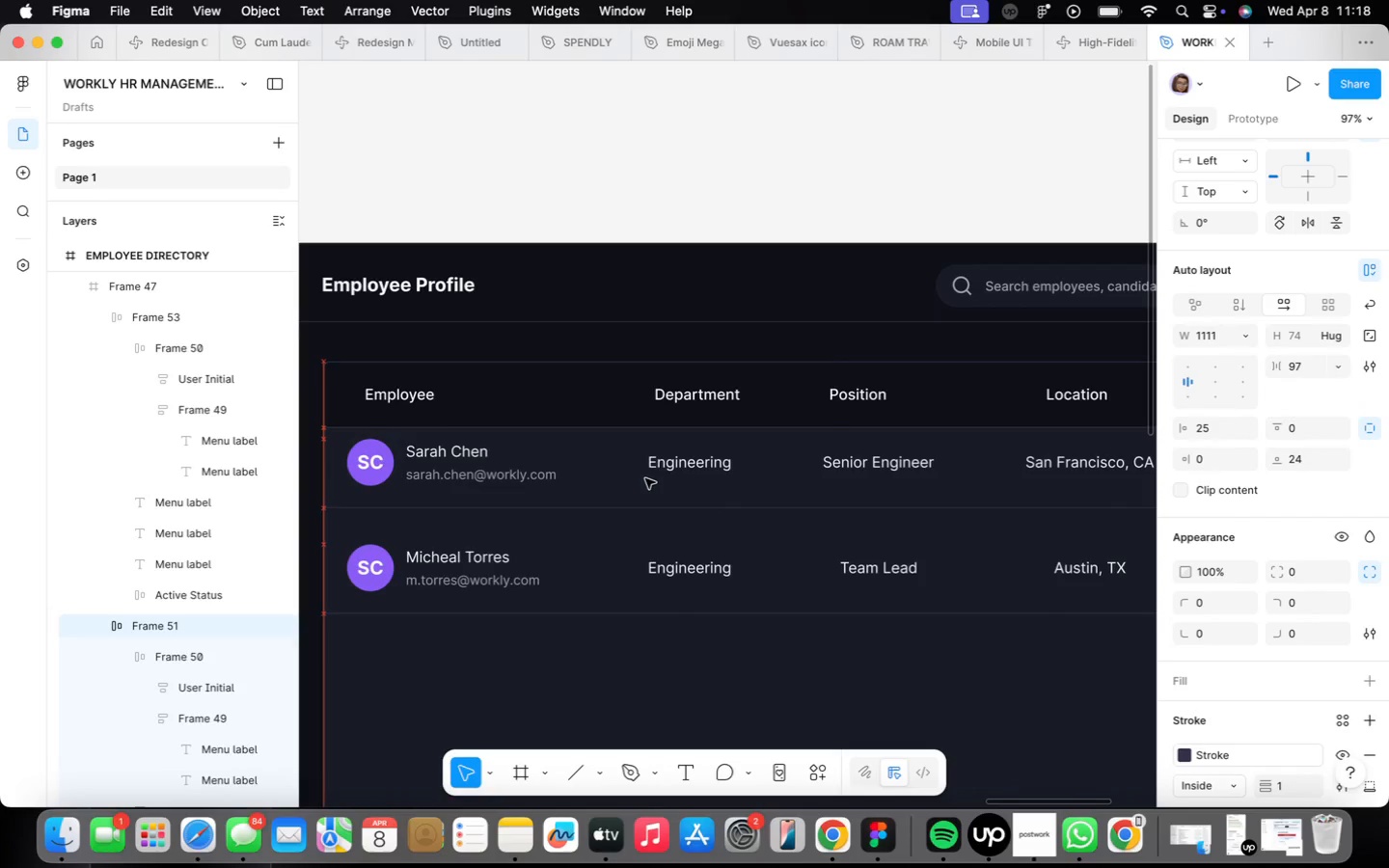 
key(ArrowDown)
 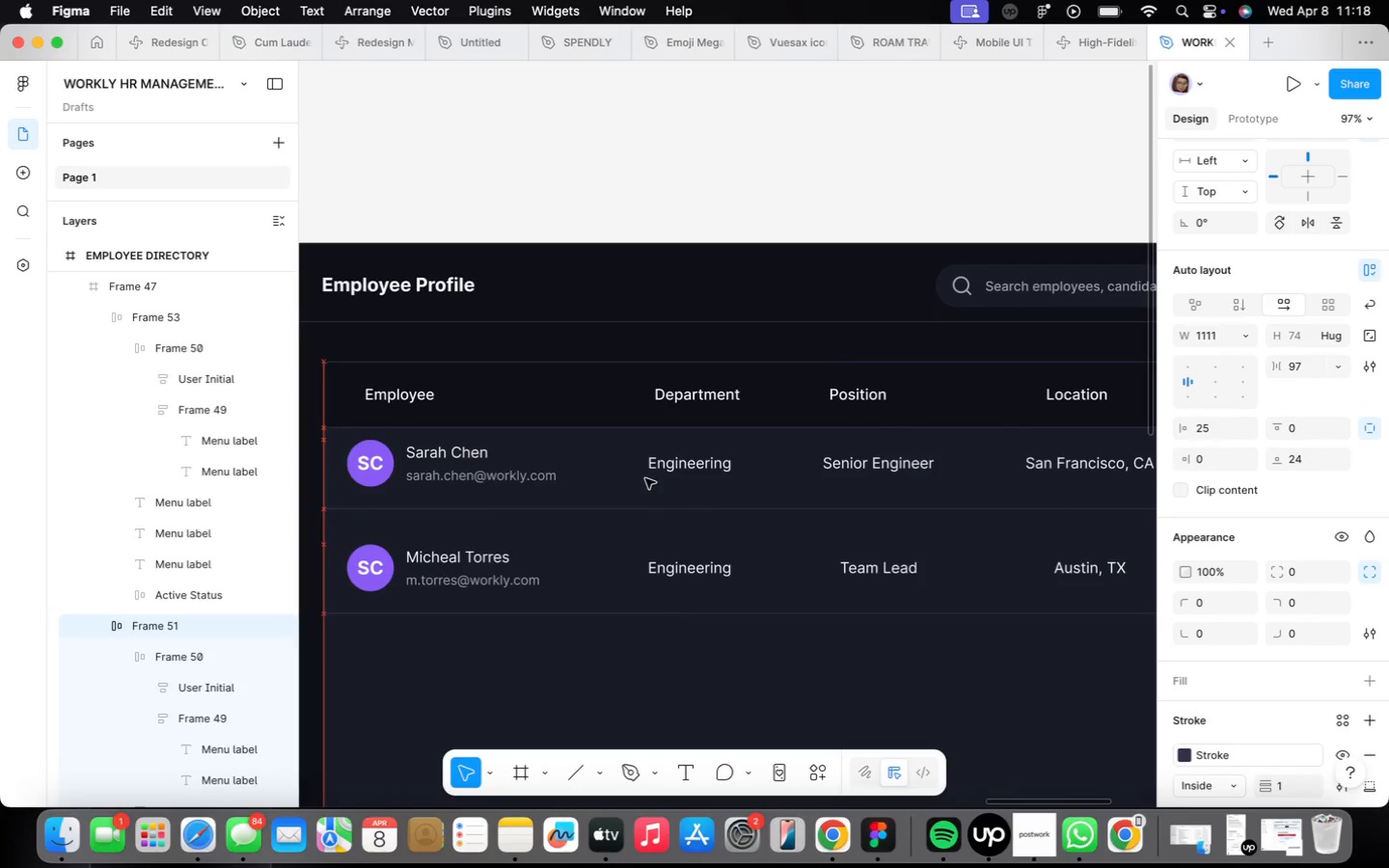 
key(ArrowDown)
 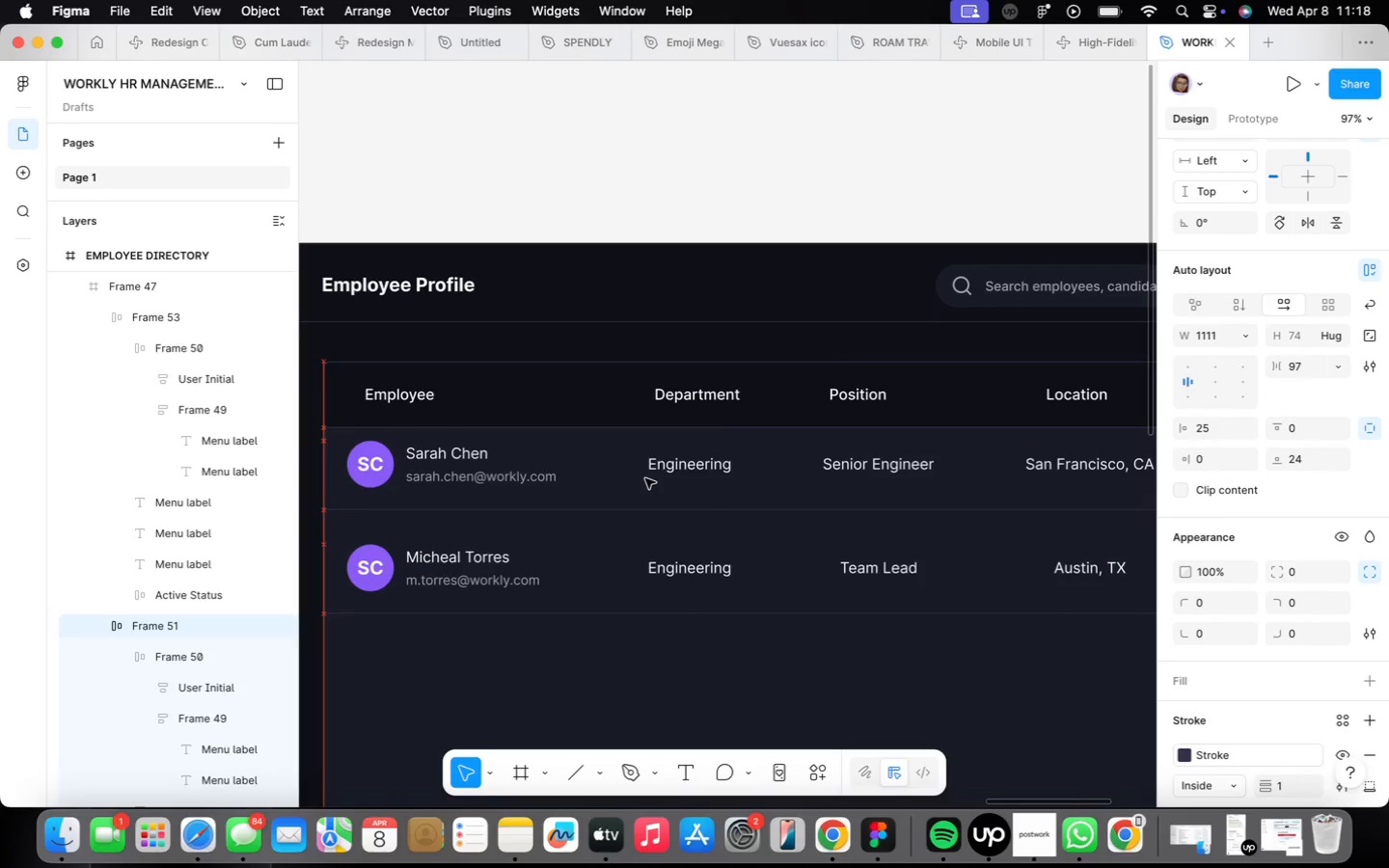 
key(ArrowDown)
 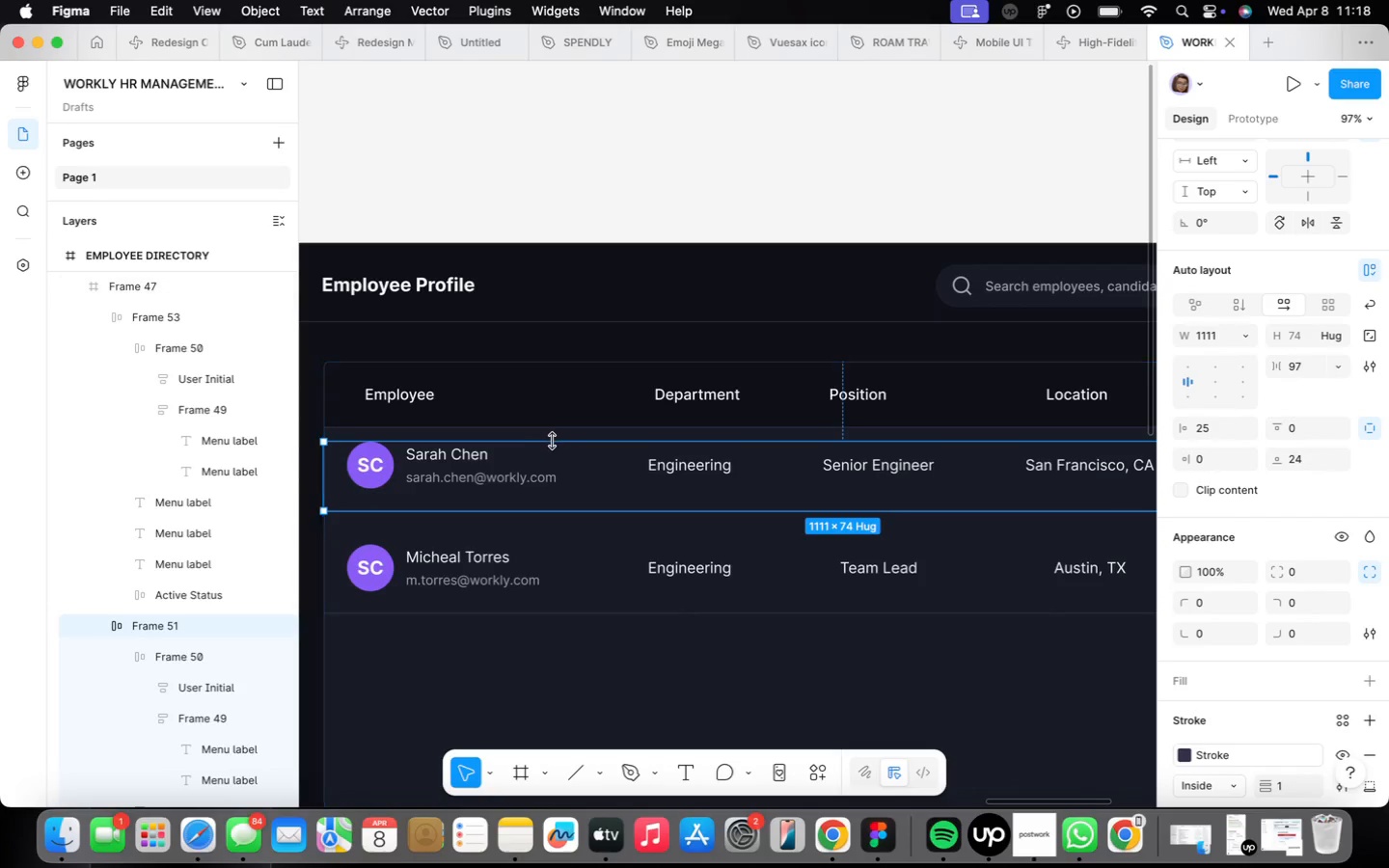 
key(Alt+ArrowDown)
 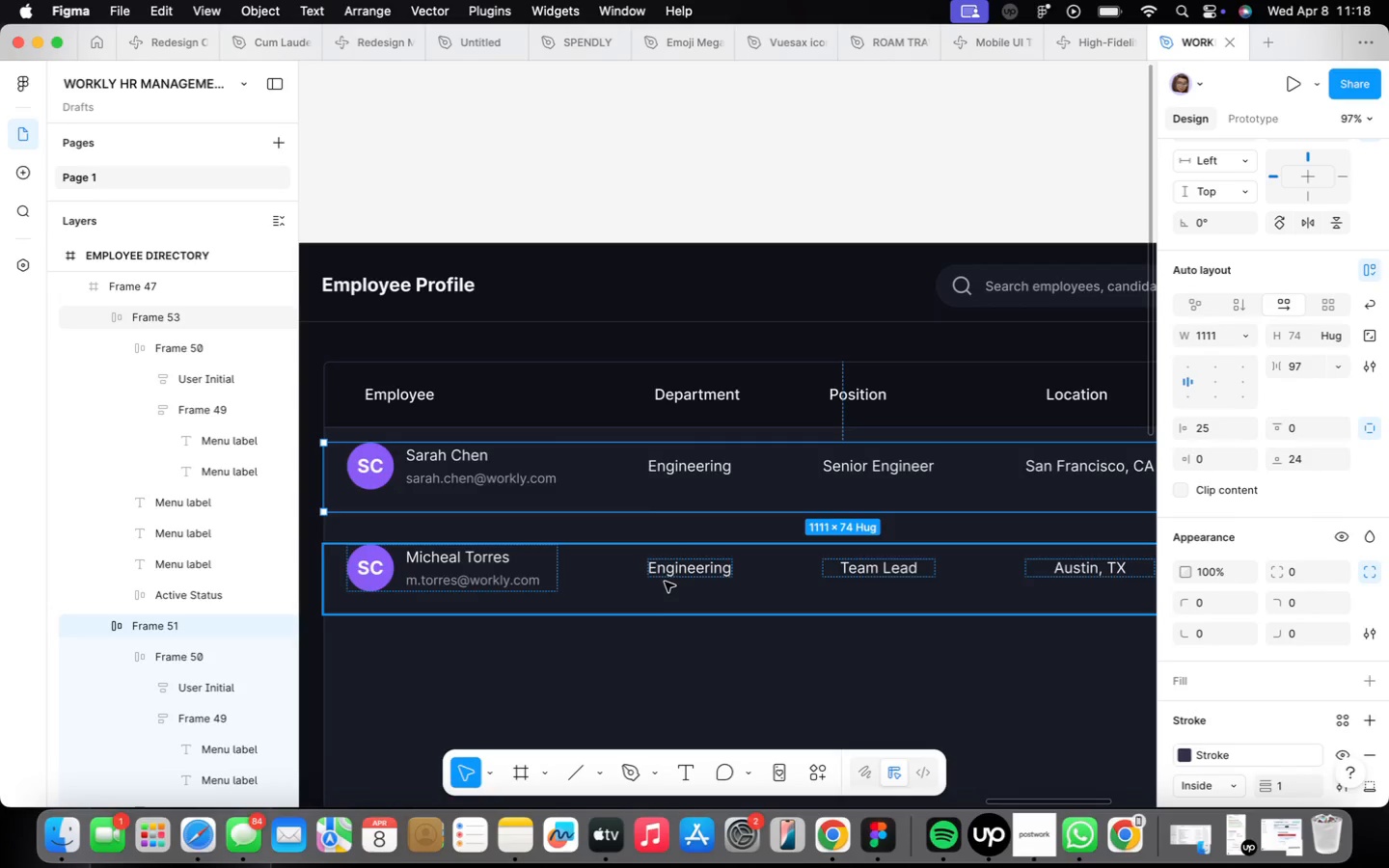 
hold_key(key=ShiftLeft, duration=0.38)
left_click([665, 580])
 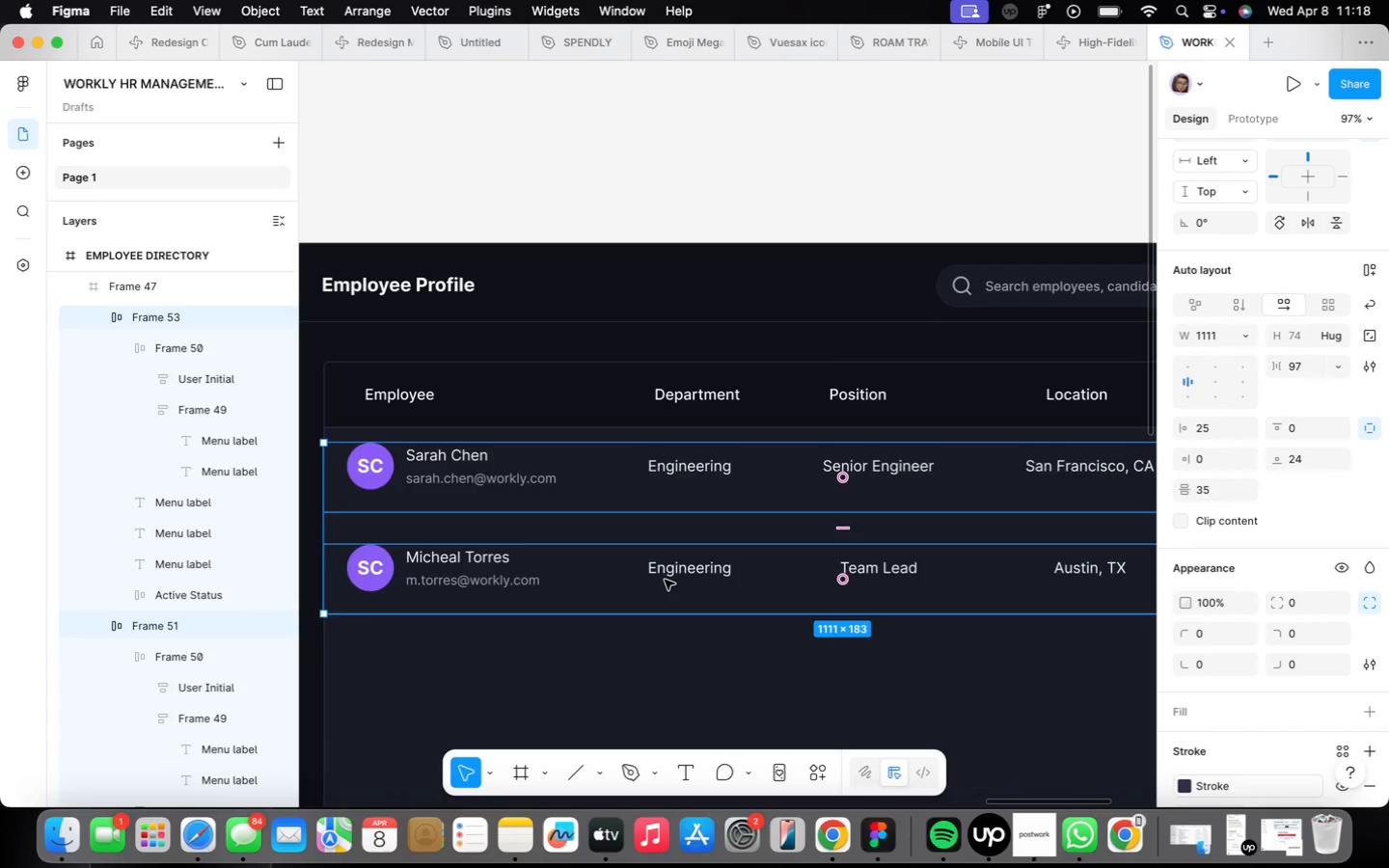 
key(Shift+A)
 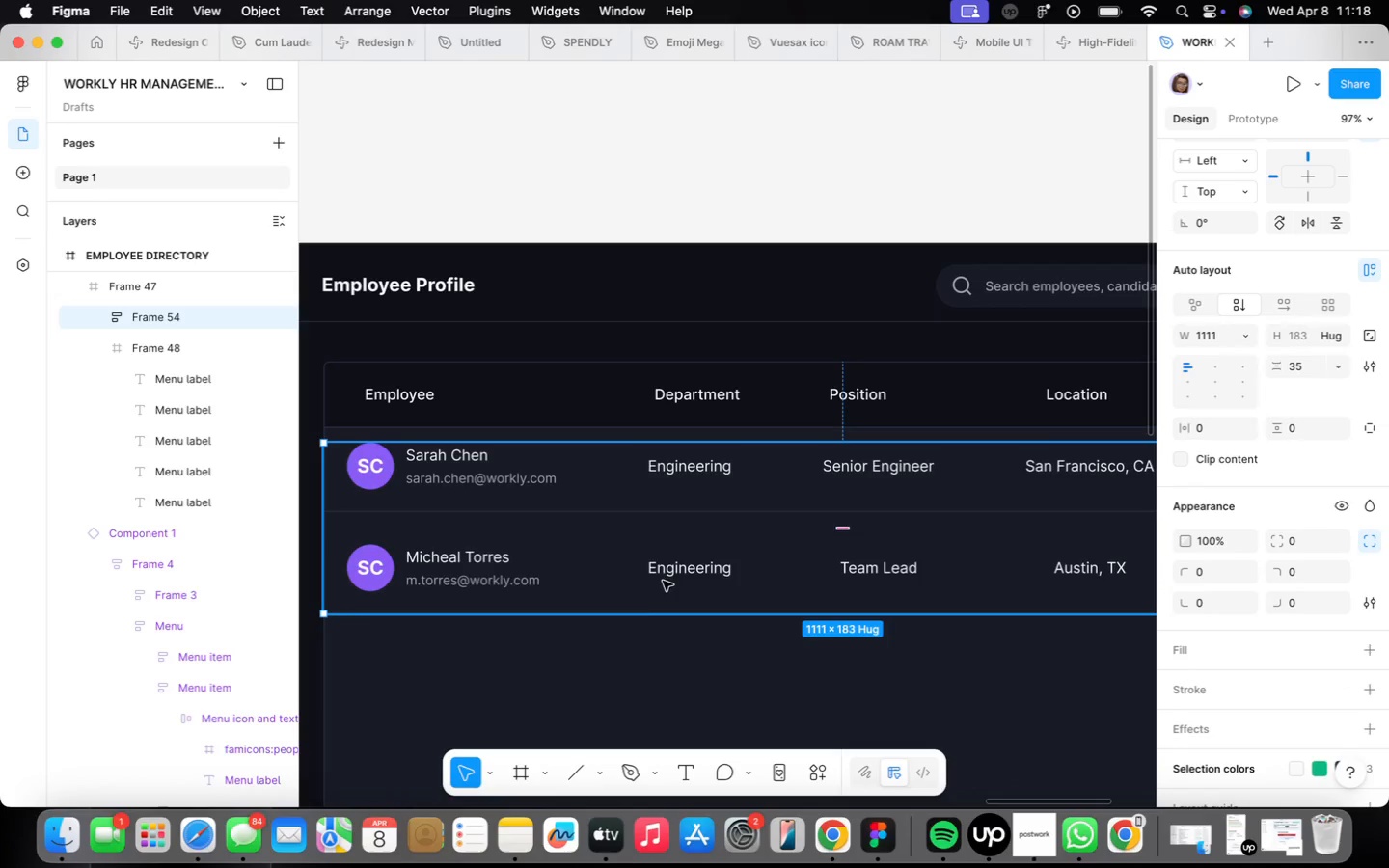 
scroll: coordinate [664, 581], scroll_direction: down, amount: 9.0
 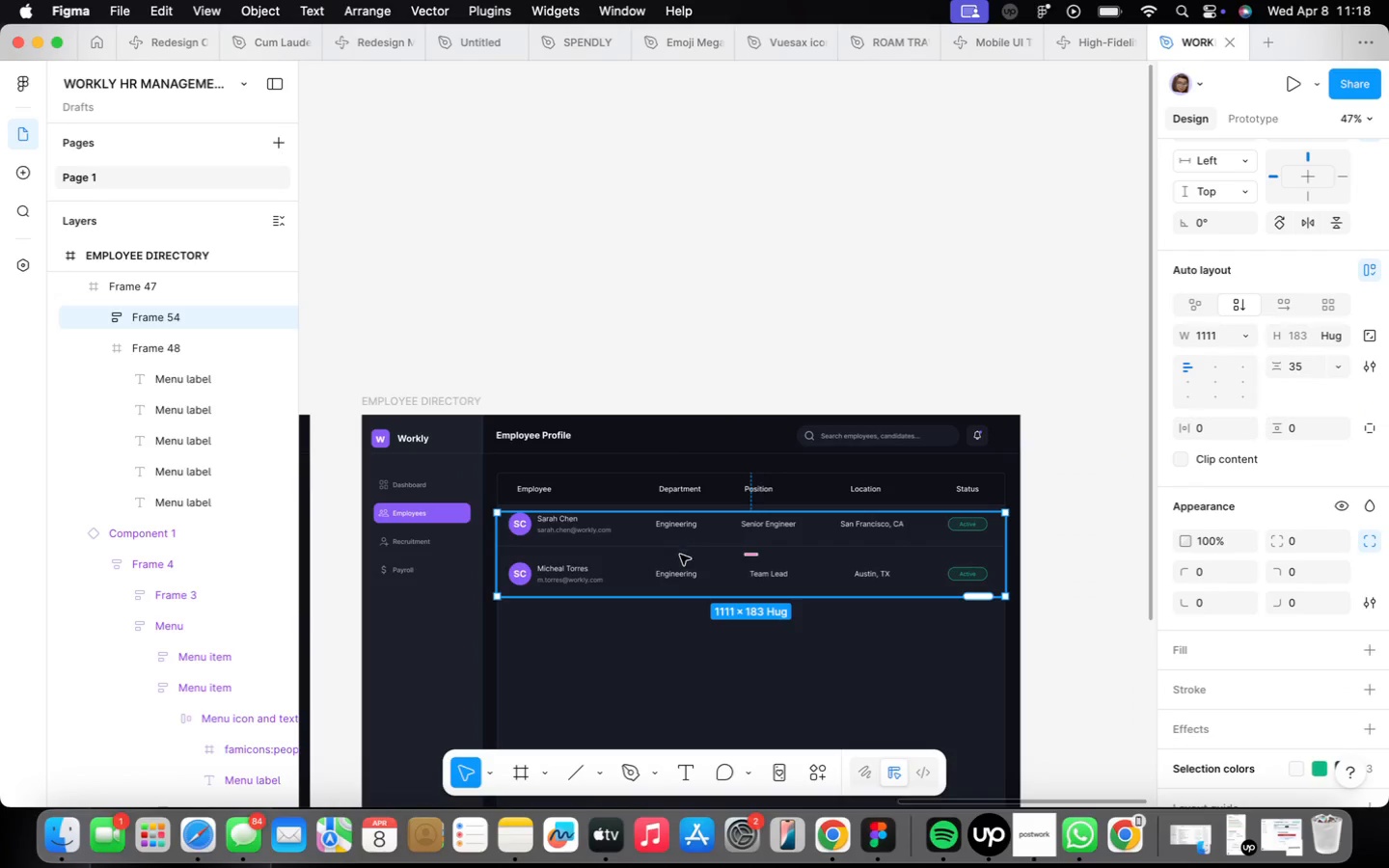 
double_click([680, 555])
 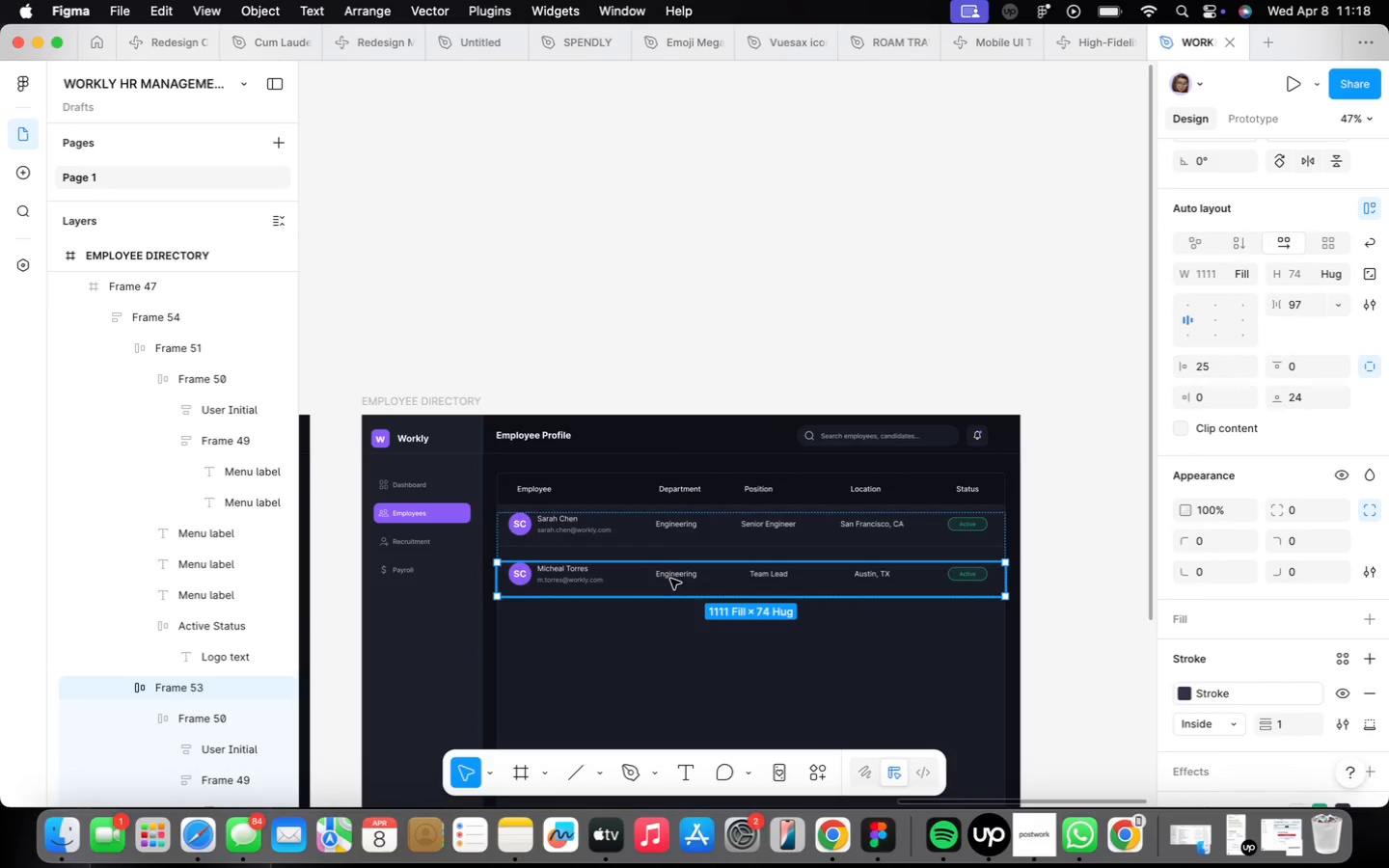 
key(Meta+CommandLeft)
 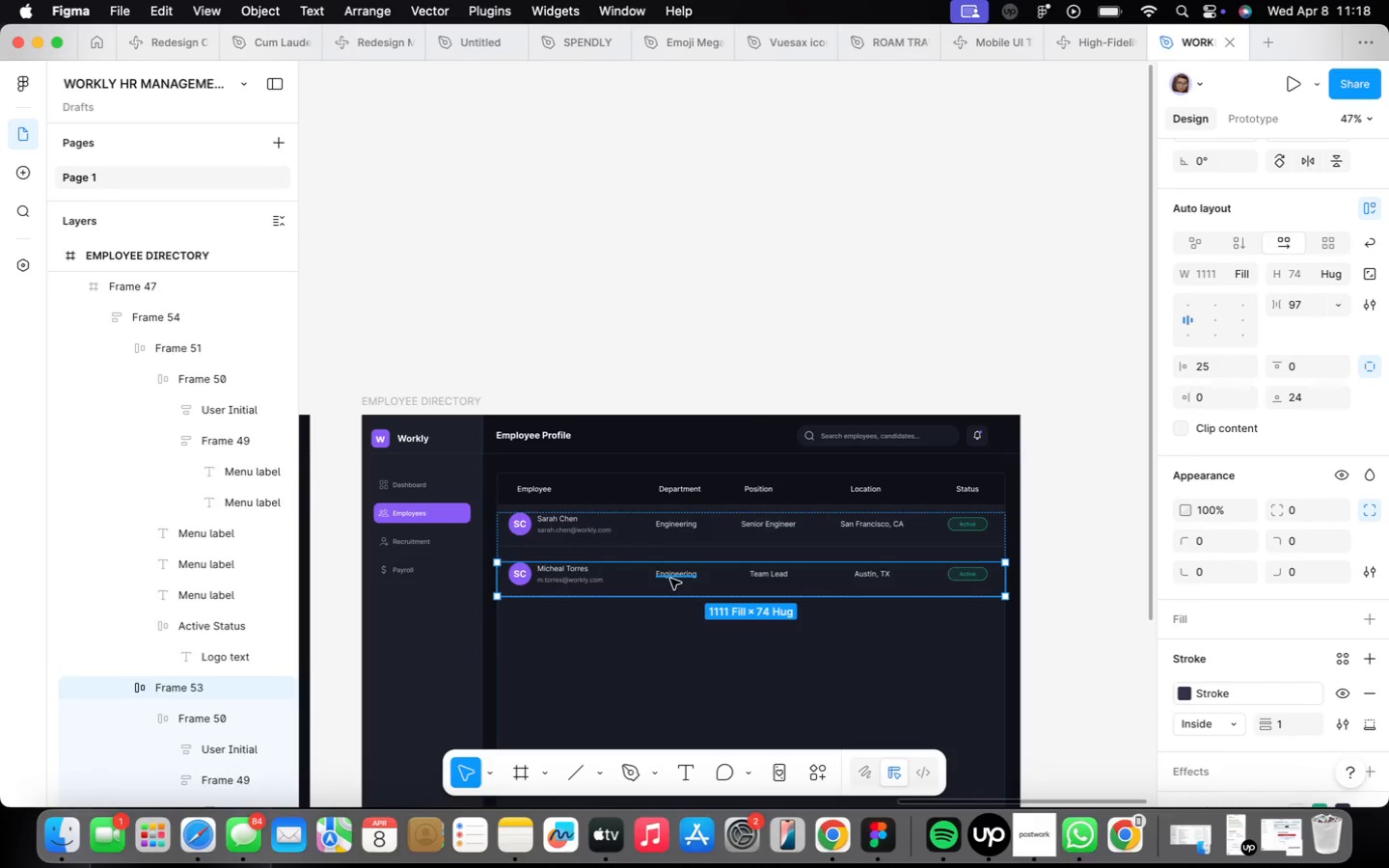 
key(Meta+D)
 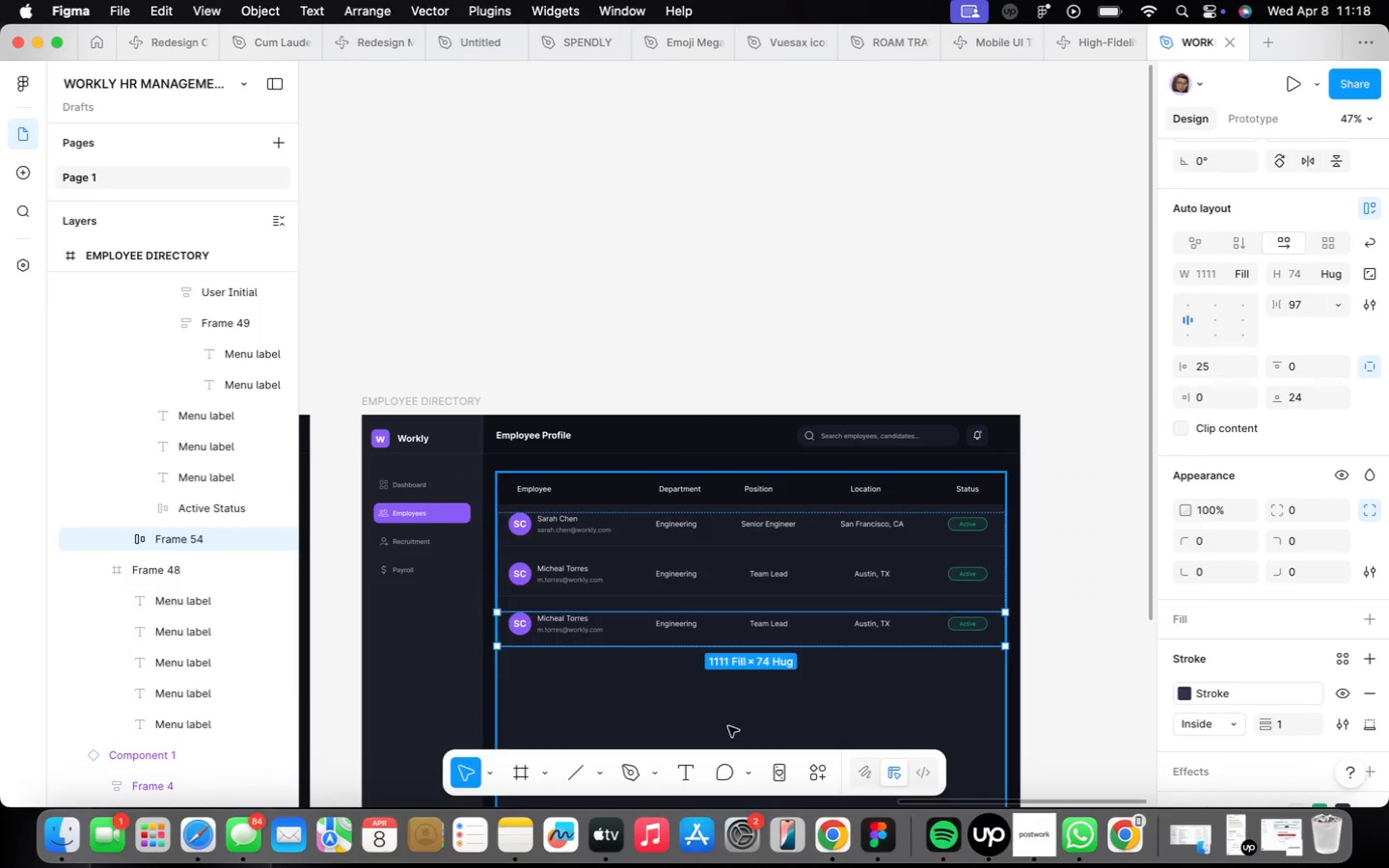 
left_click([760, 713])
 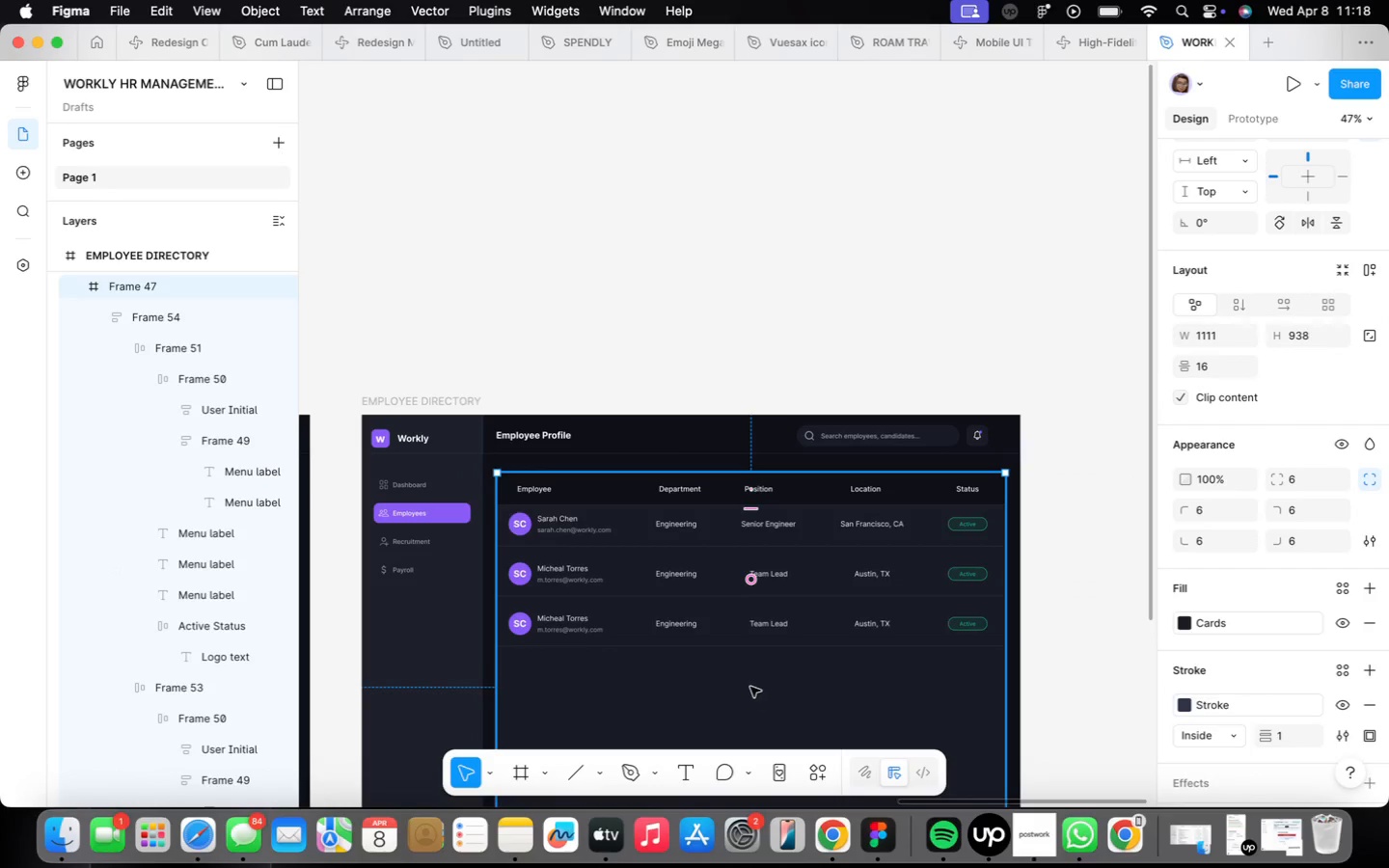 
scroll: coordinate [747, 663], scroll_direction: up, amount: 4.0
 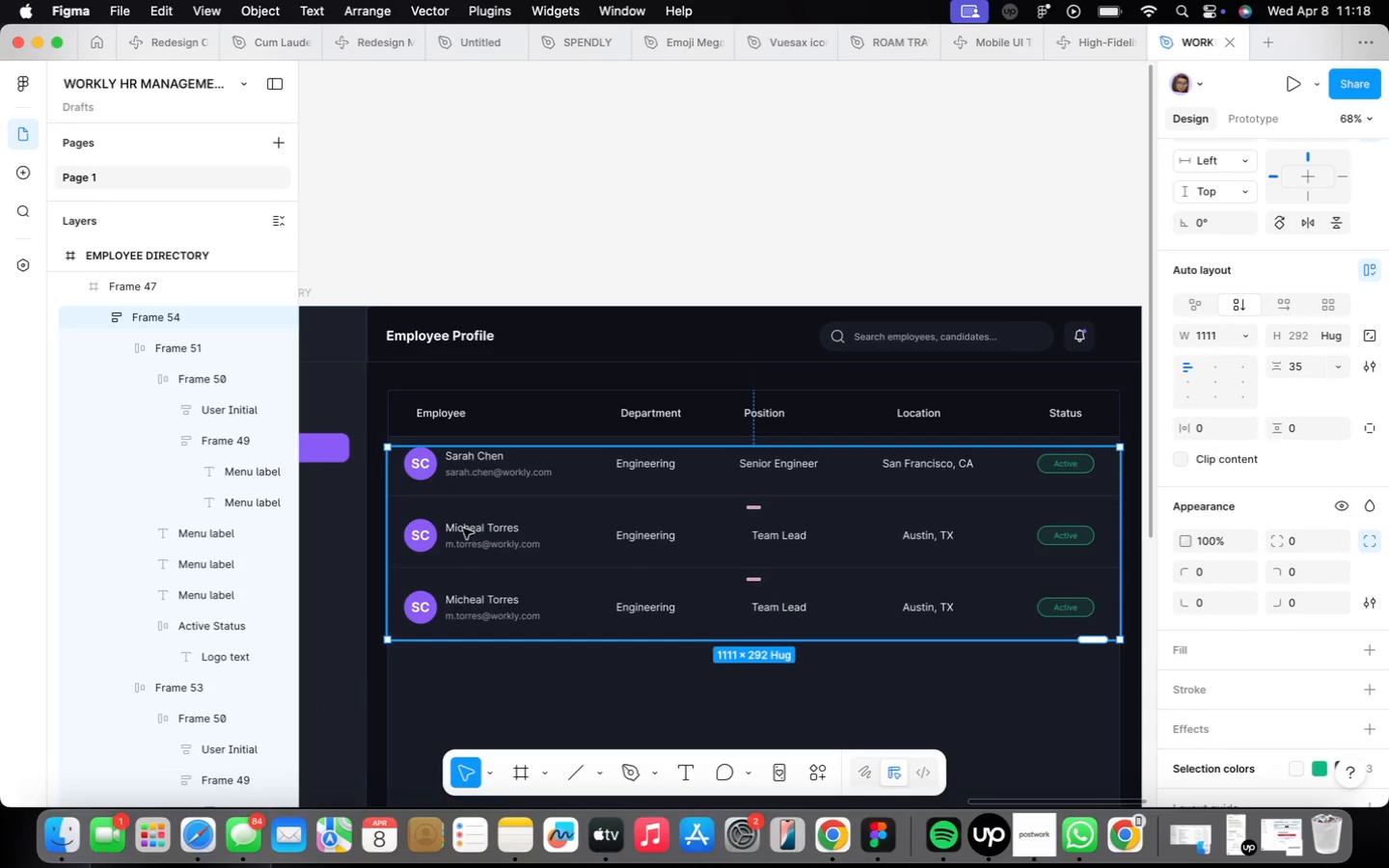 
double_click([423, 530])
 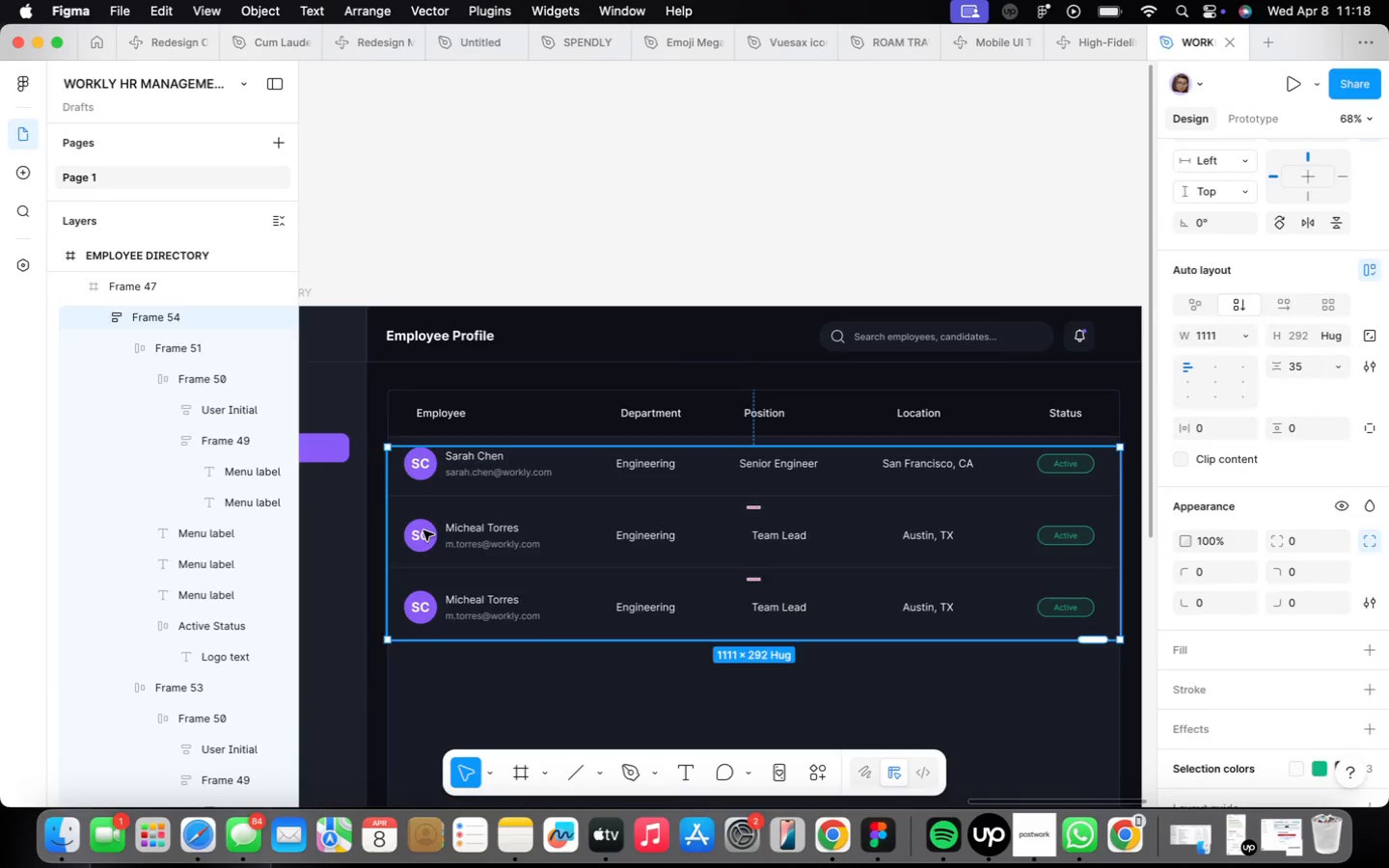 
triple_click([423, 530])
 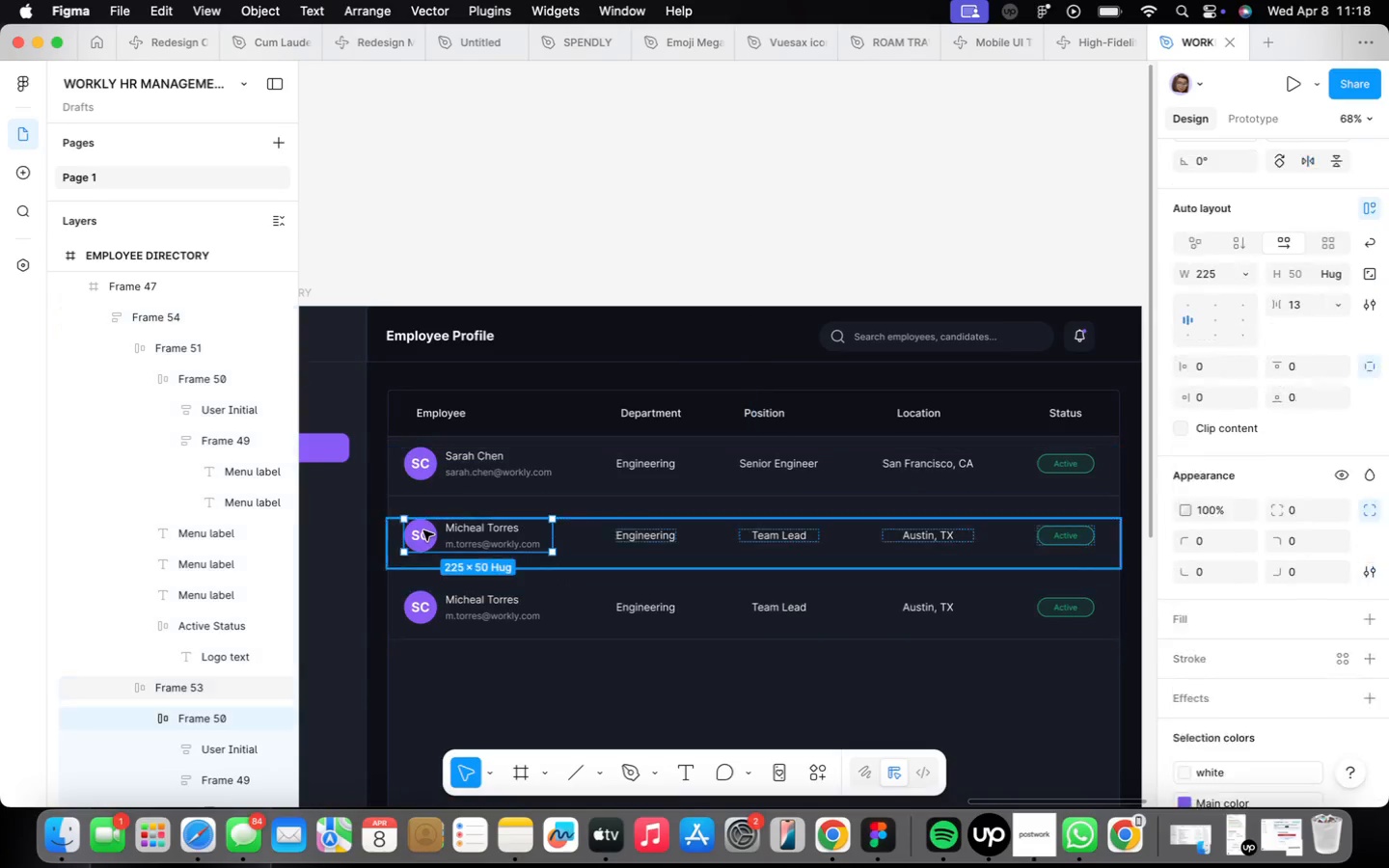 
triple_click([423, 530])
 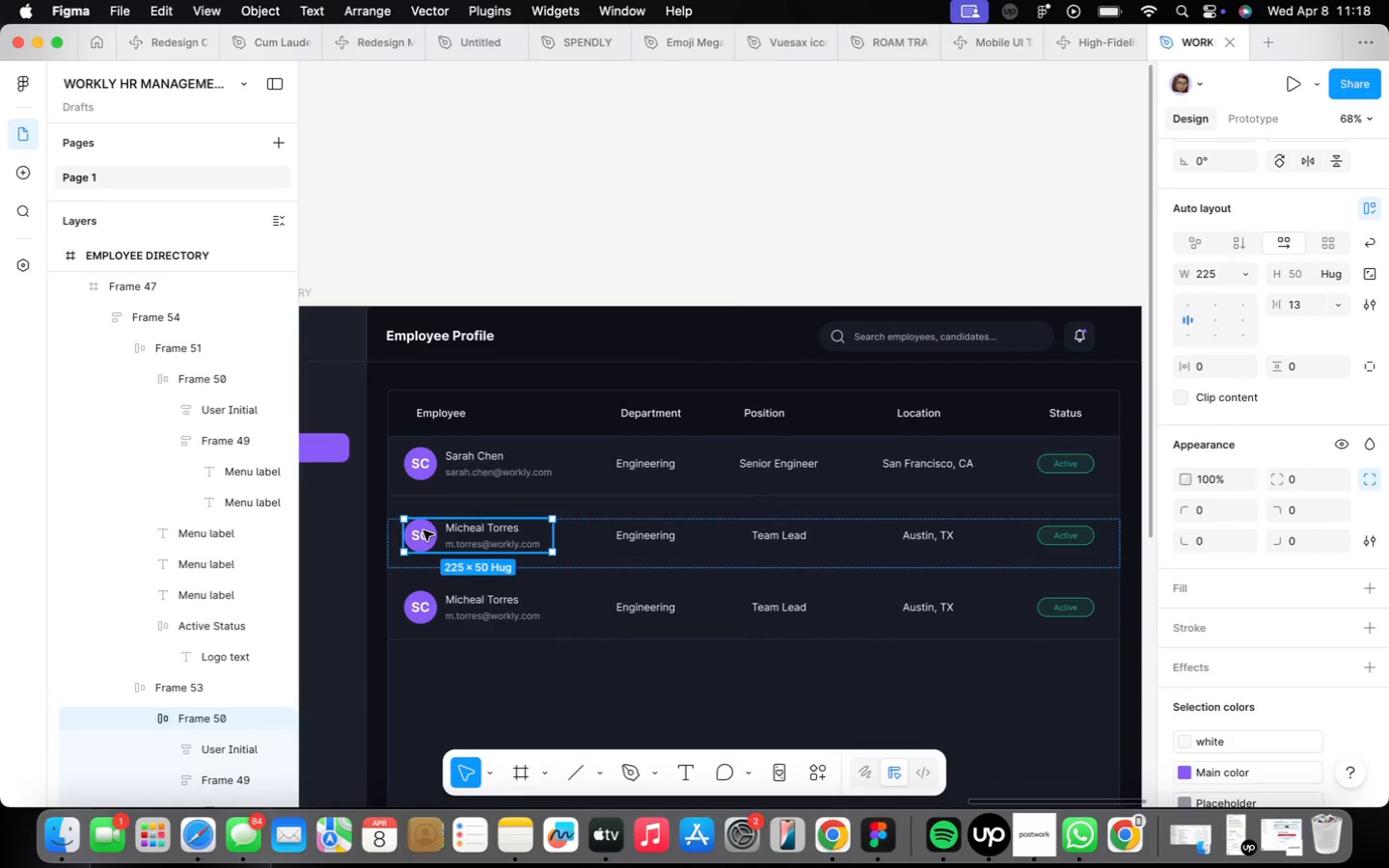 
triple_click([423, 530])
 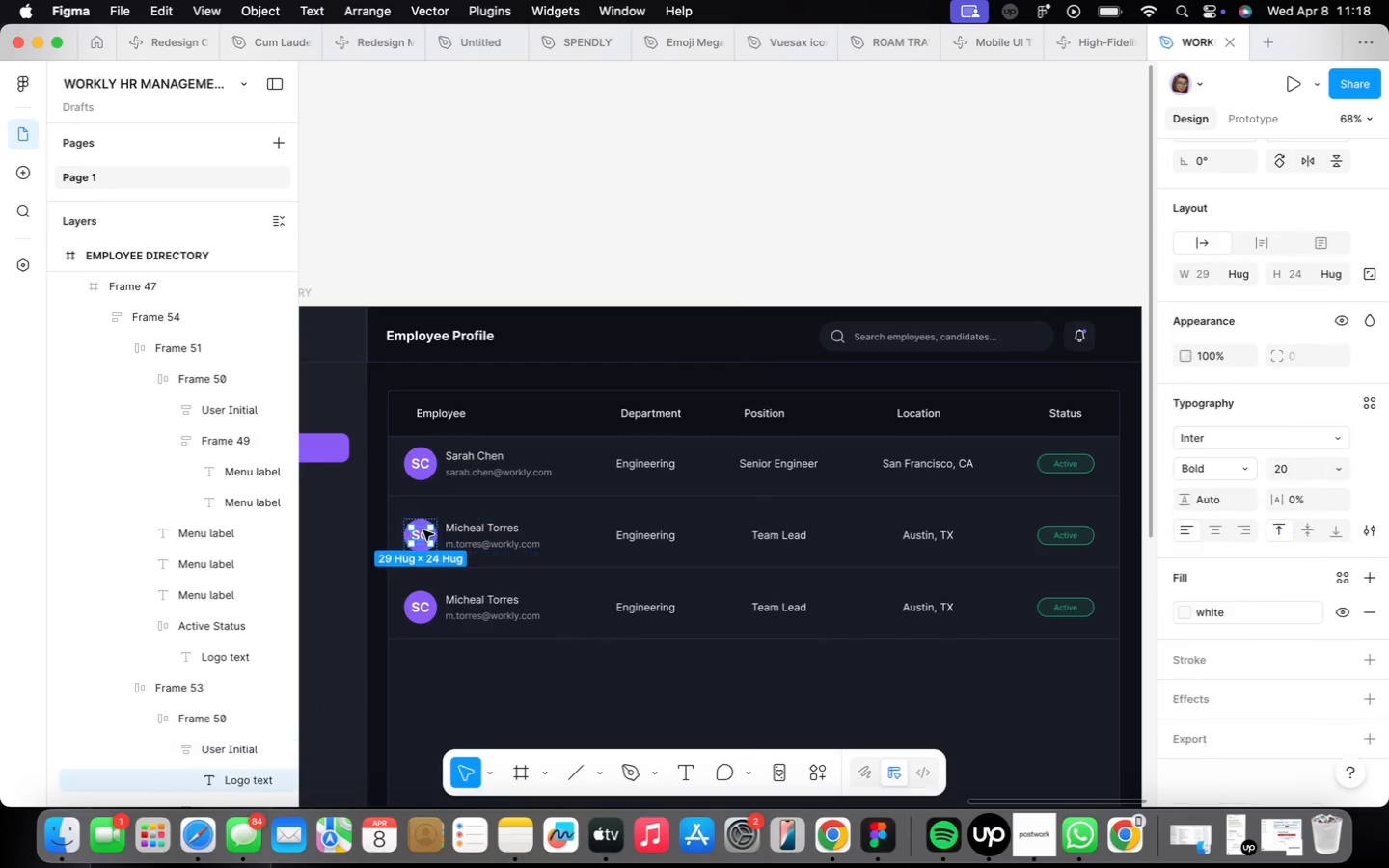 
triple_click([423, 530])
 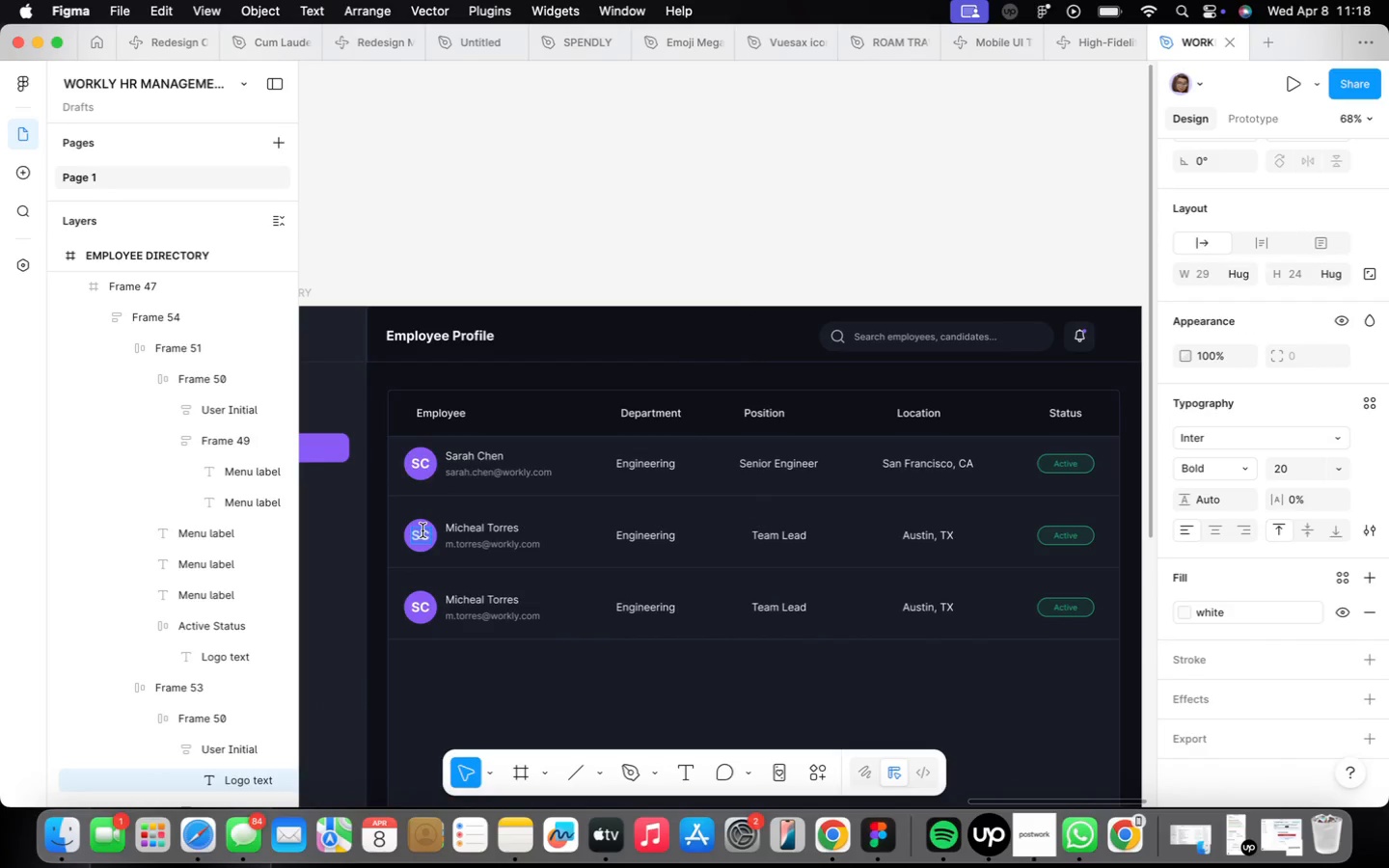 
type(MT)
 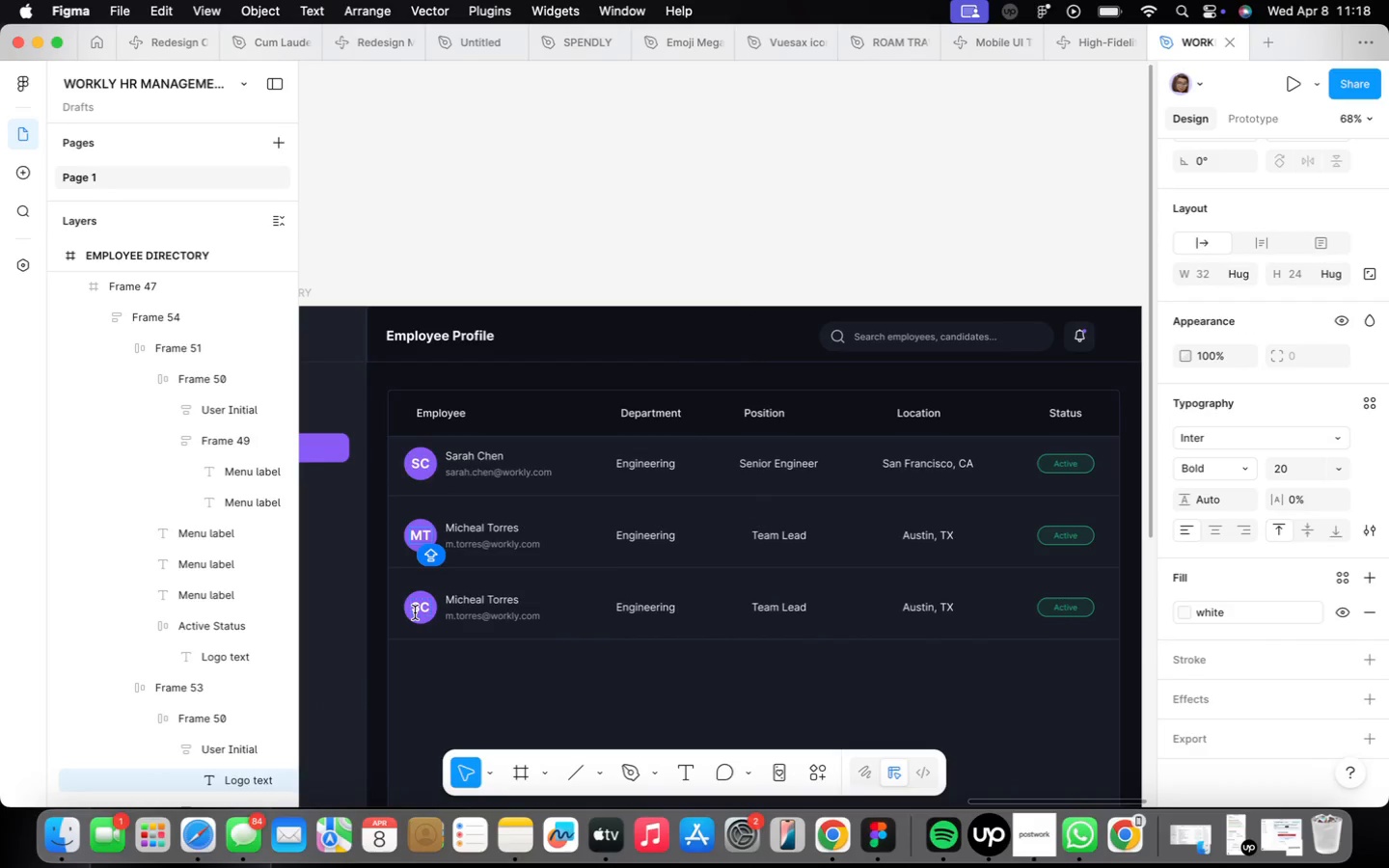 
double_click([416, 612])
 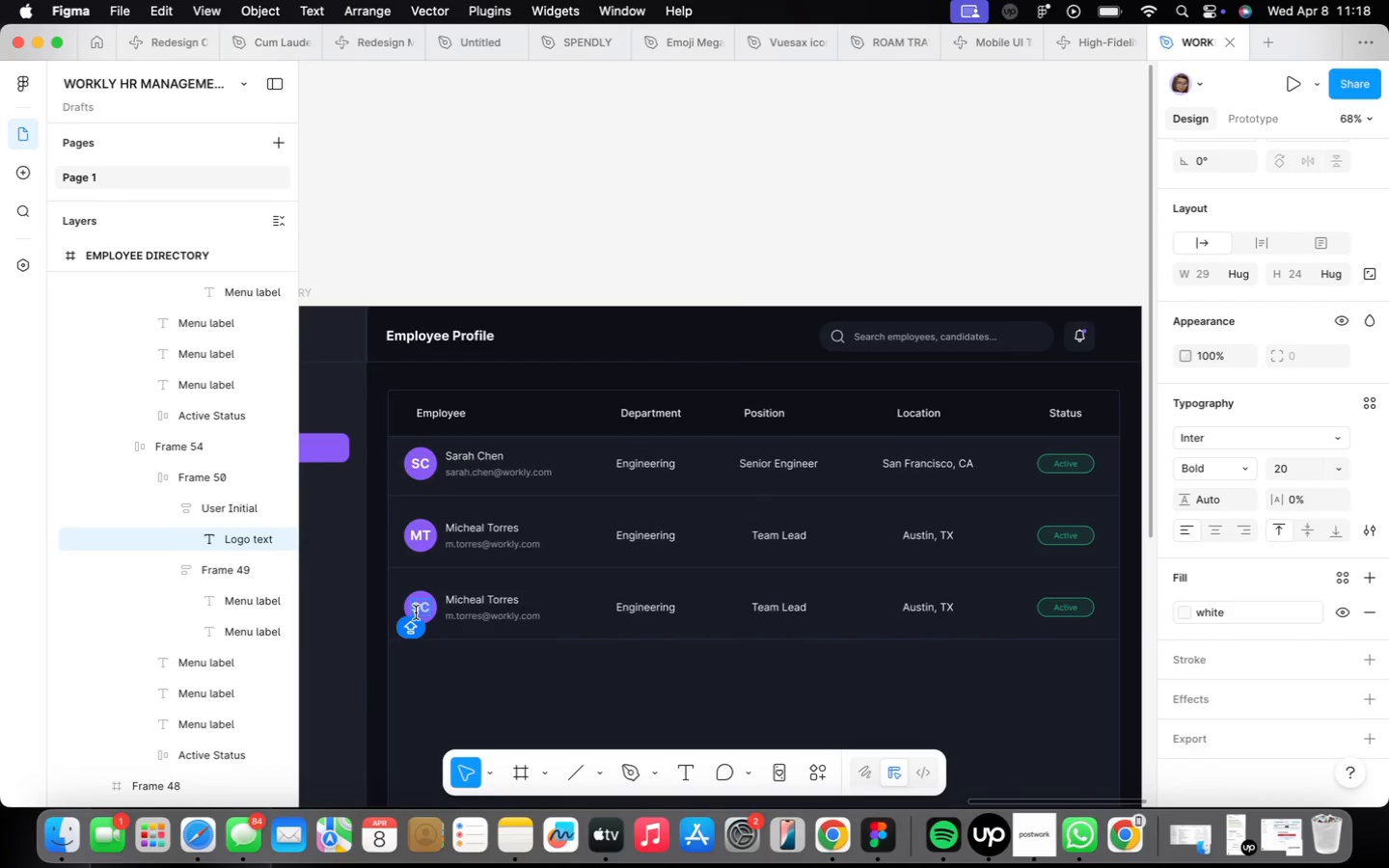 
type(EJ)
 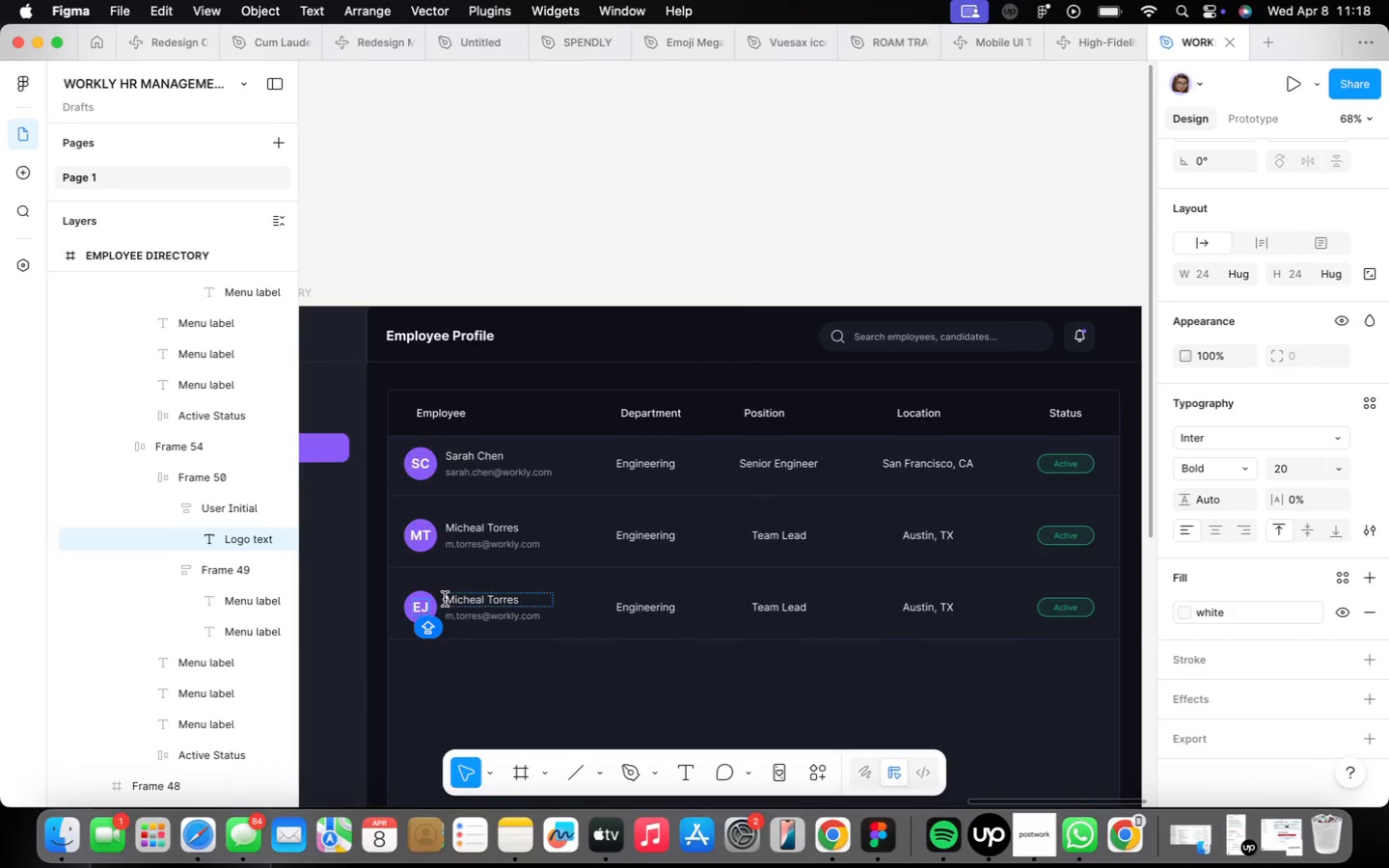 
left_click([447, 598])
 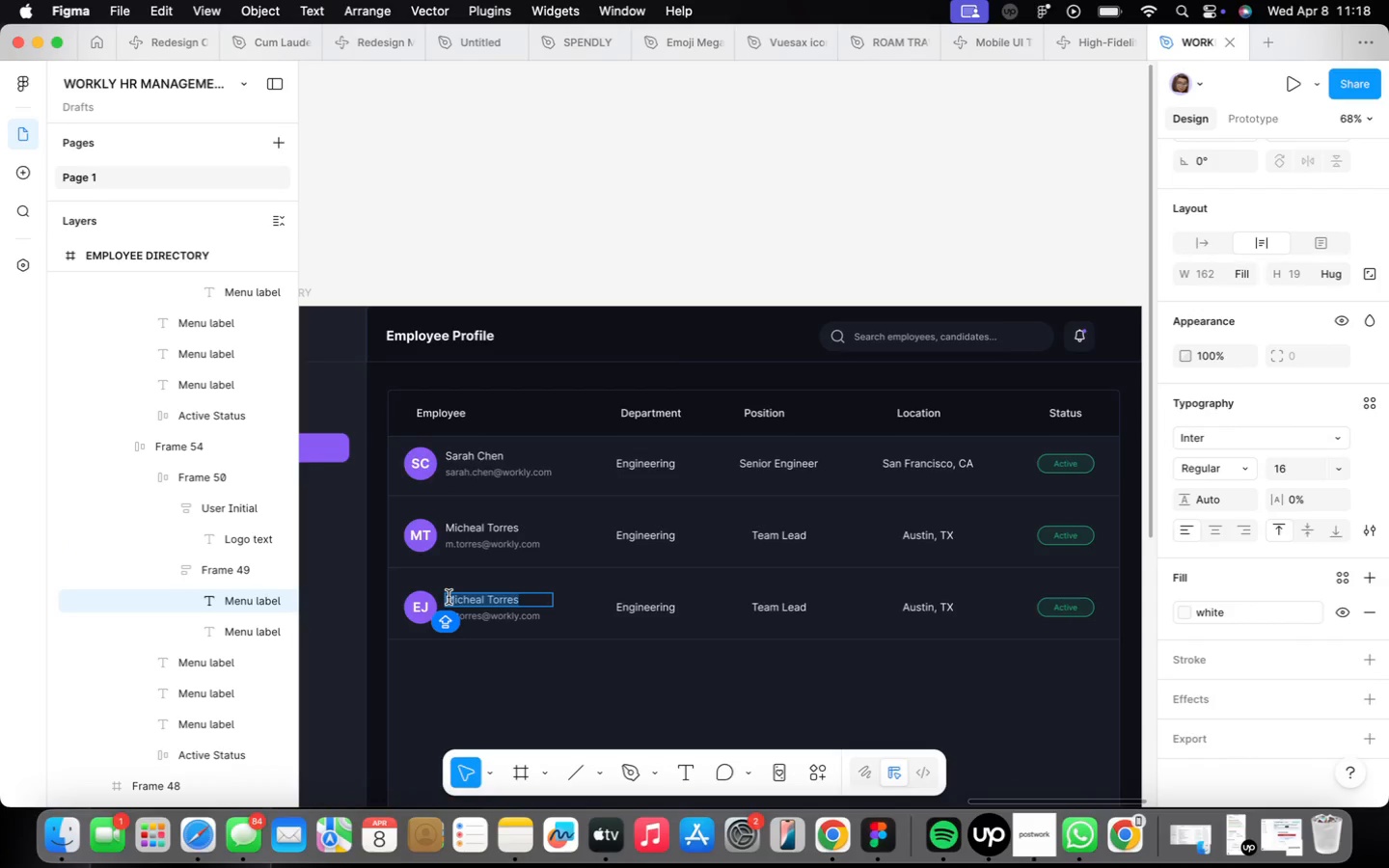 
type(Emily Johnson)
 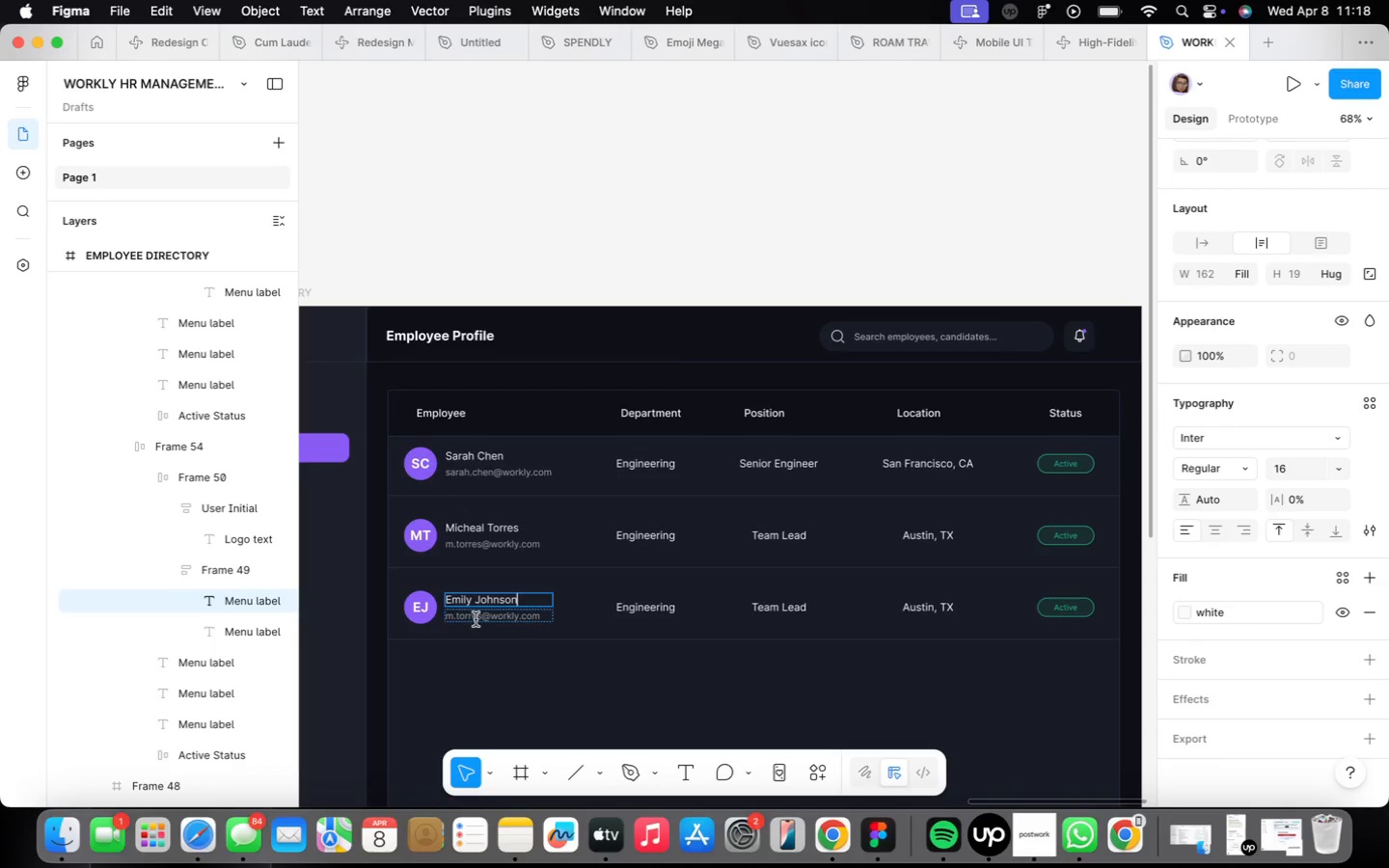 
wait(5.64)
 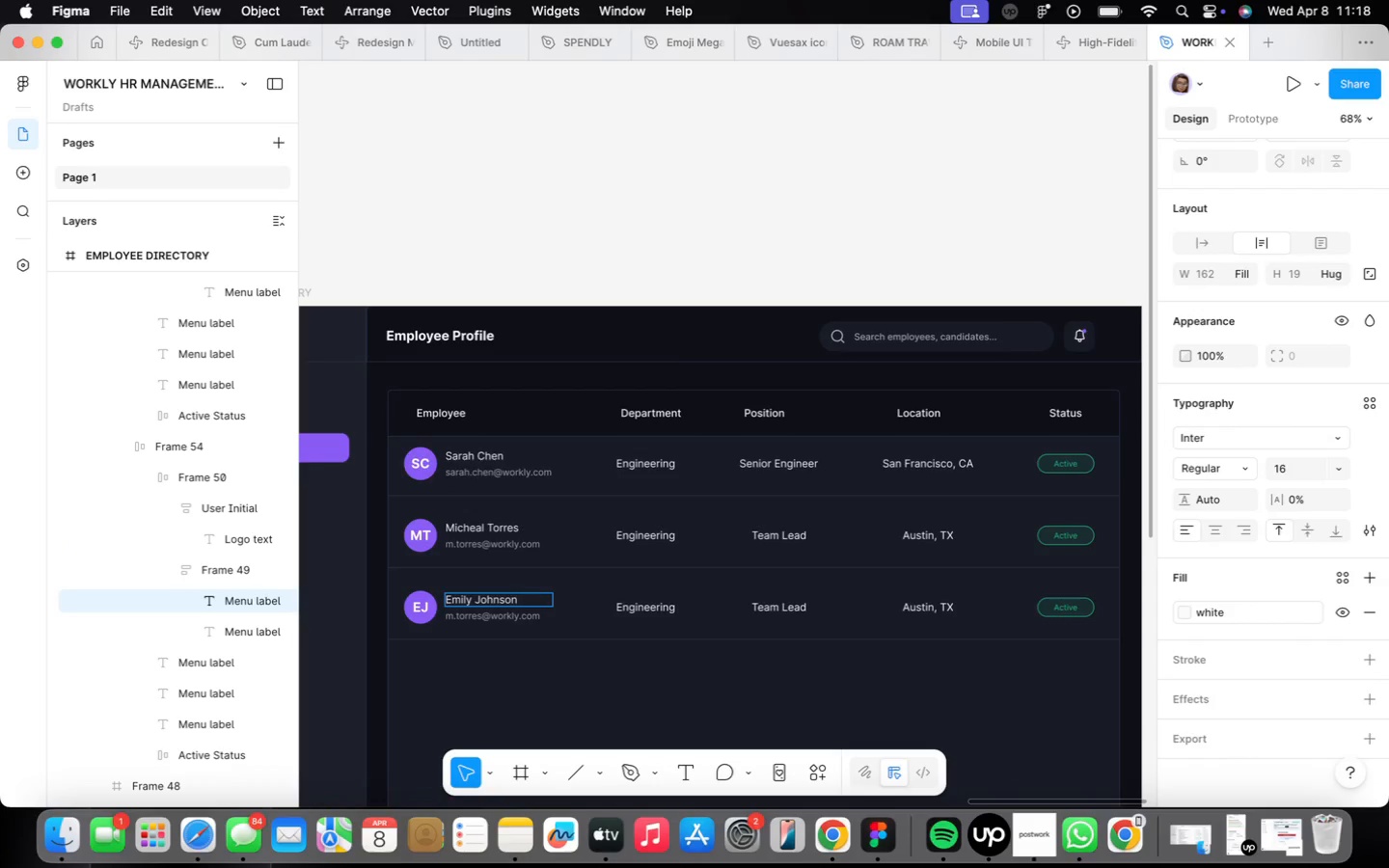 
type(emily.j)
 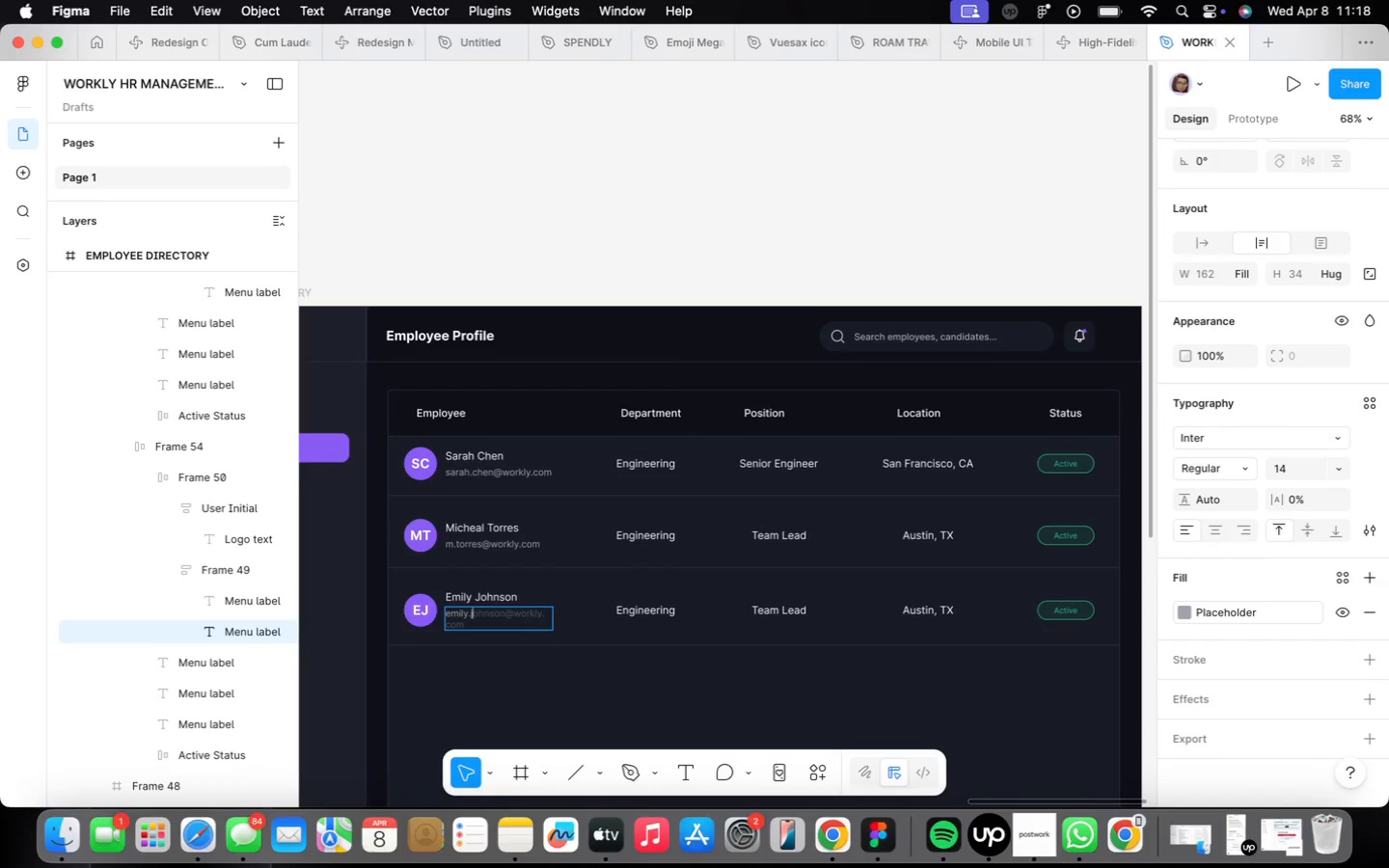 
key(ArrowRight)
 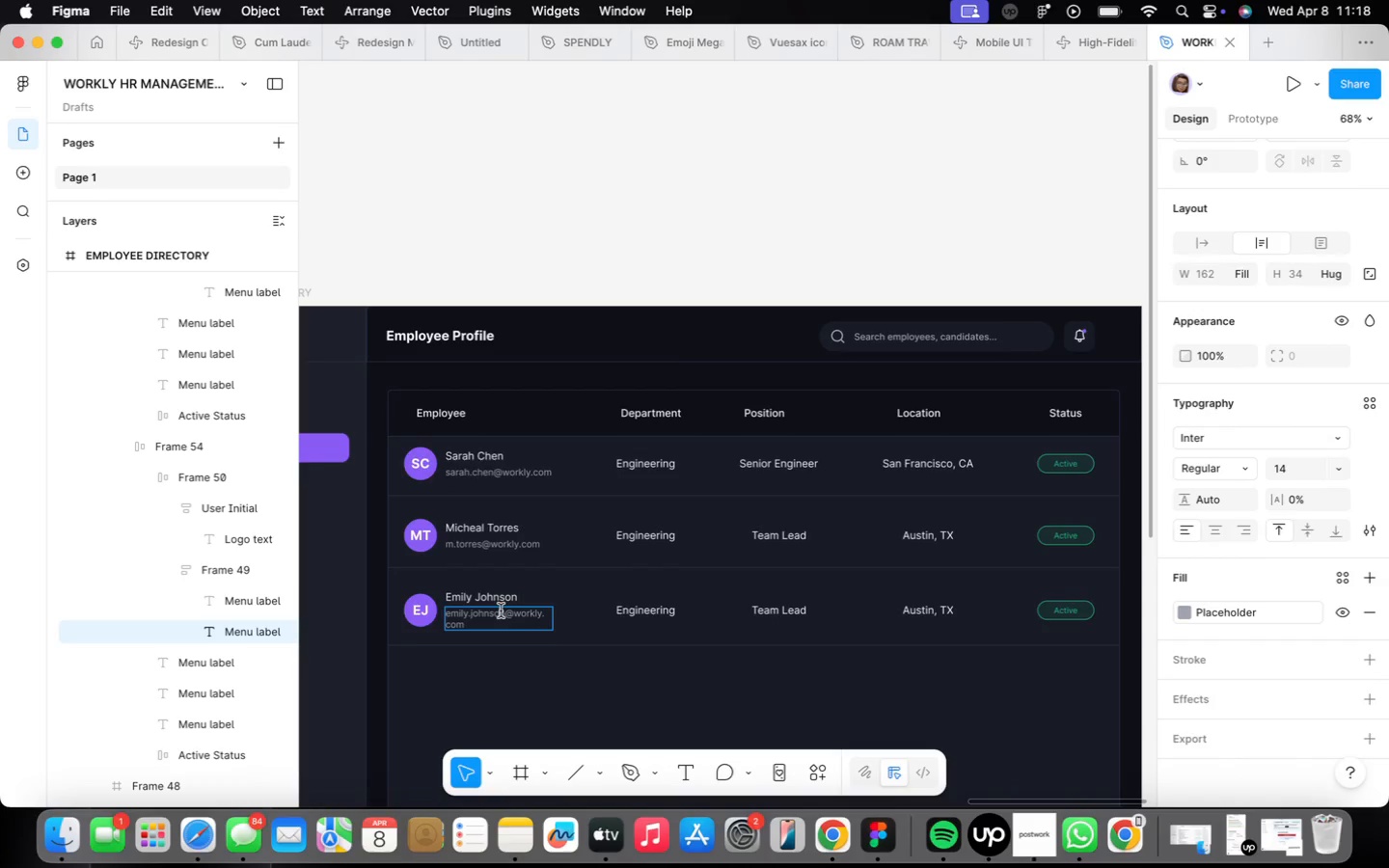 
key(ArrowRight)
 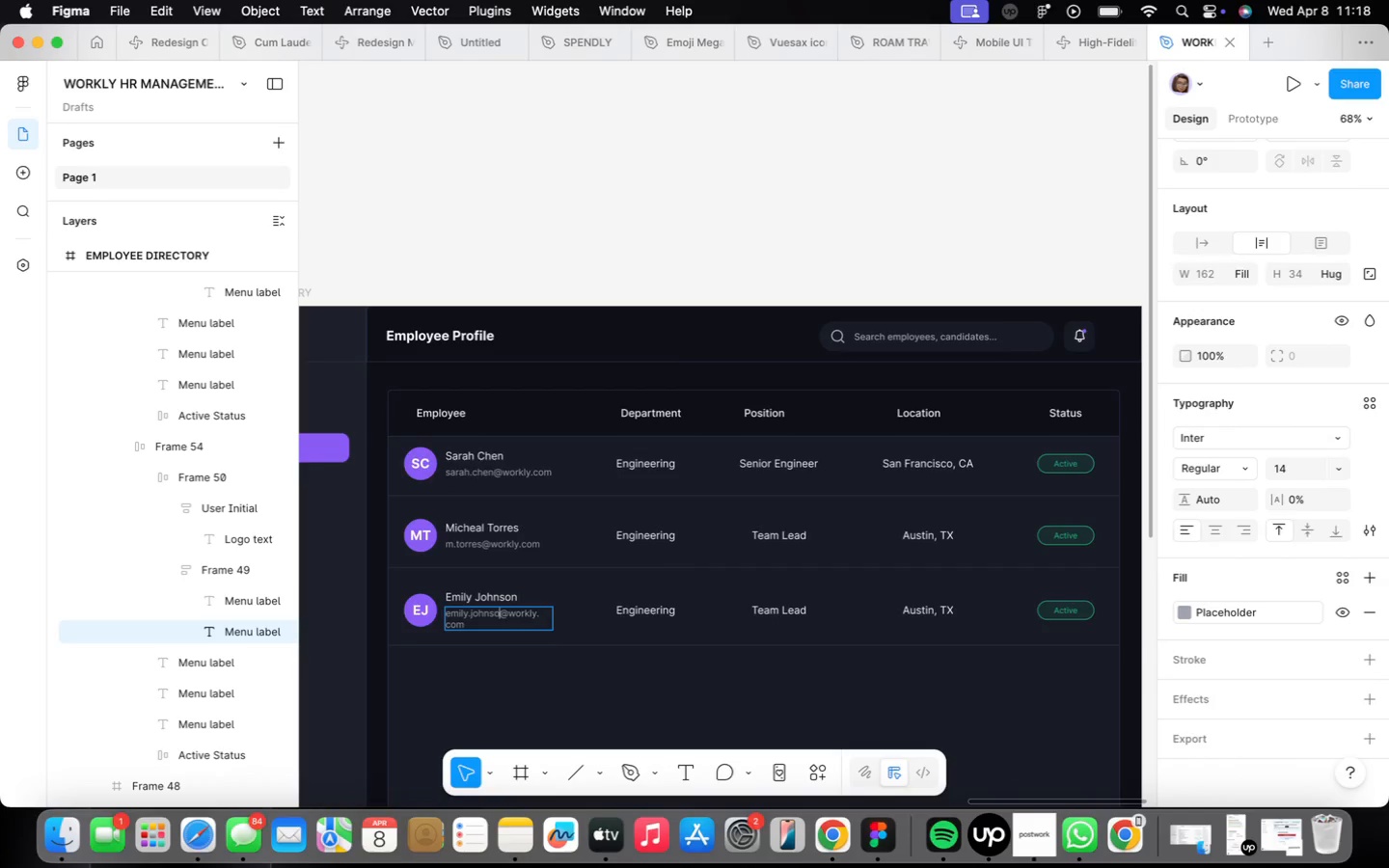 
key(Backspace)
 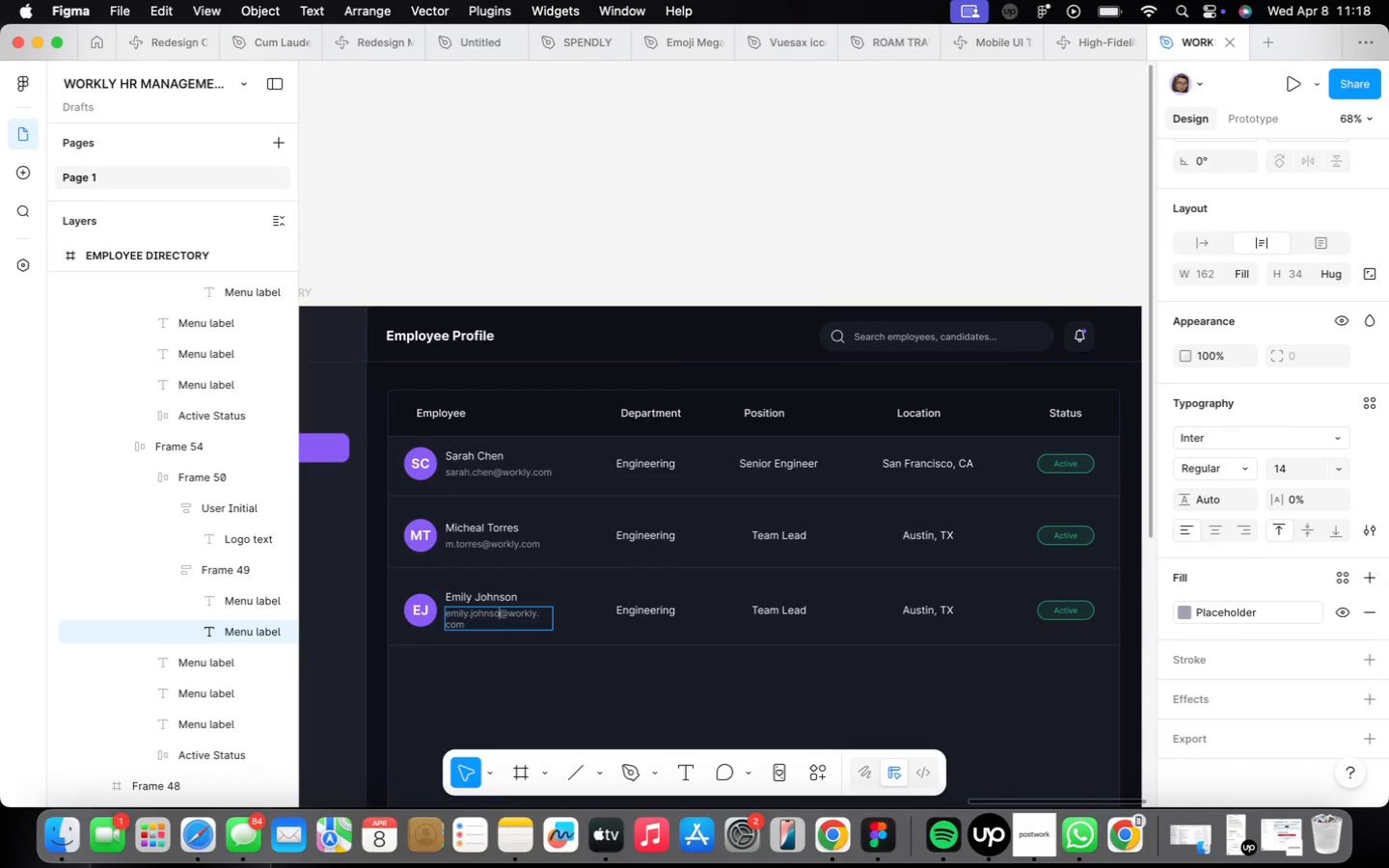 
key(Backspace)
 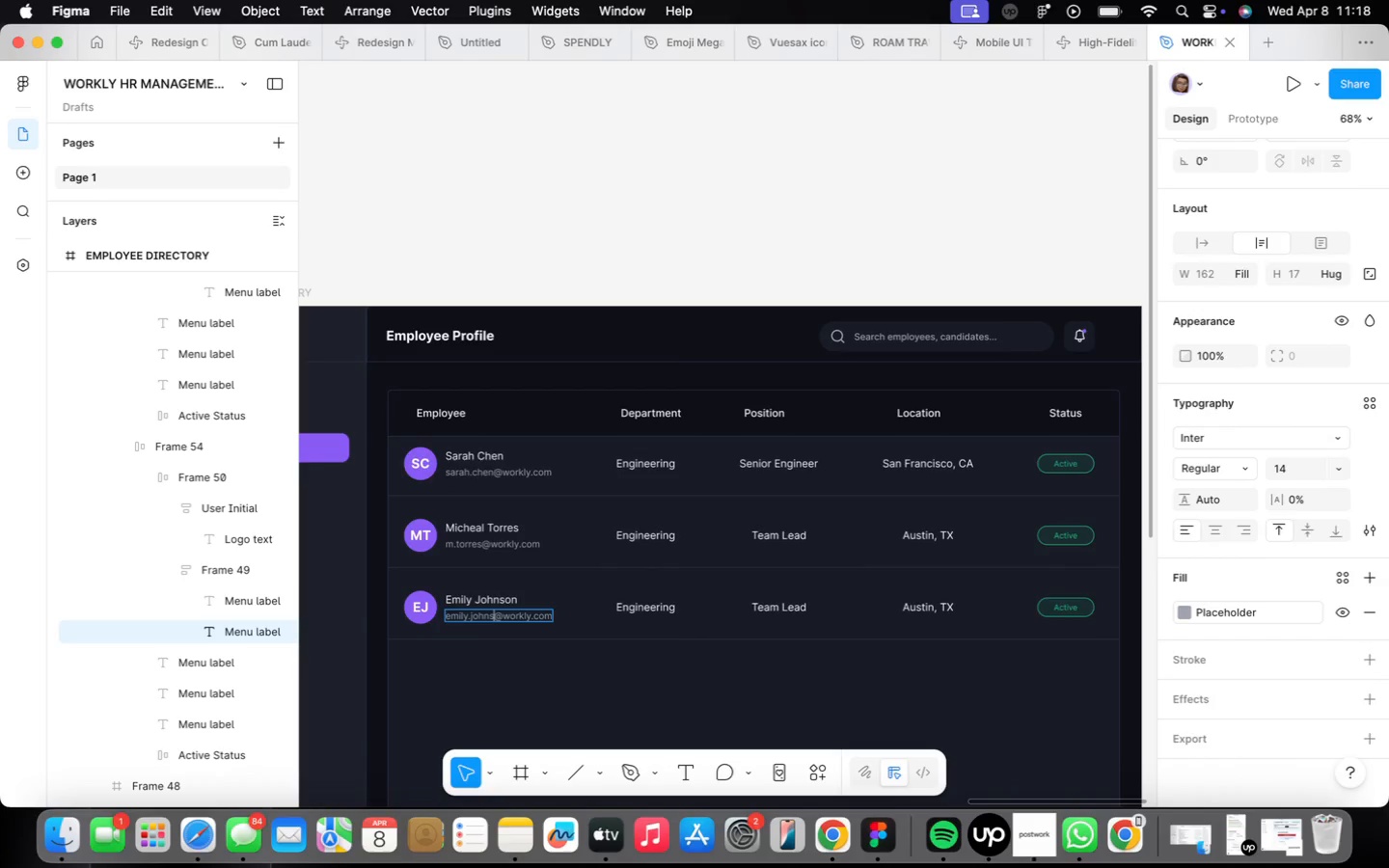 
key(Backspace)
 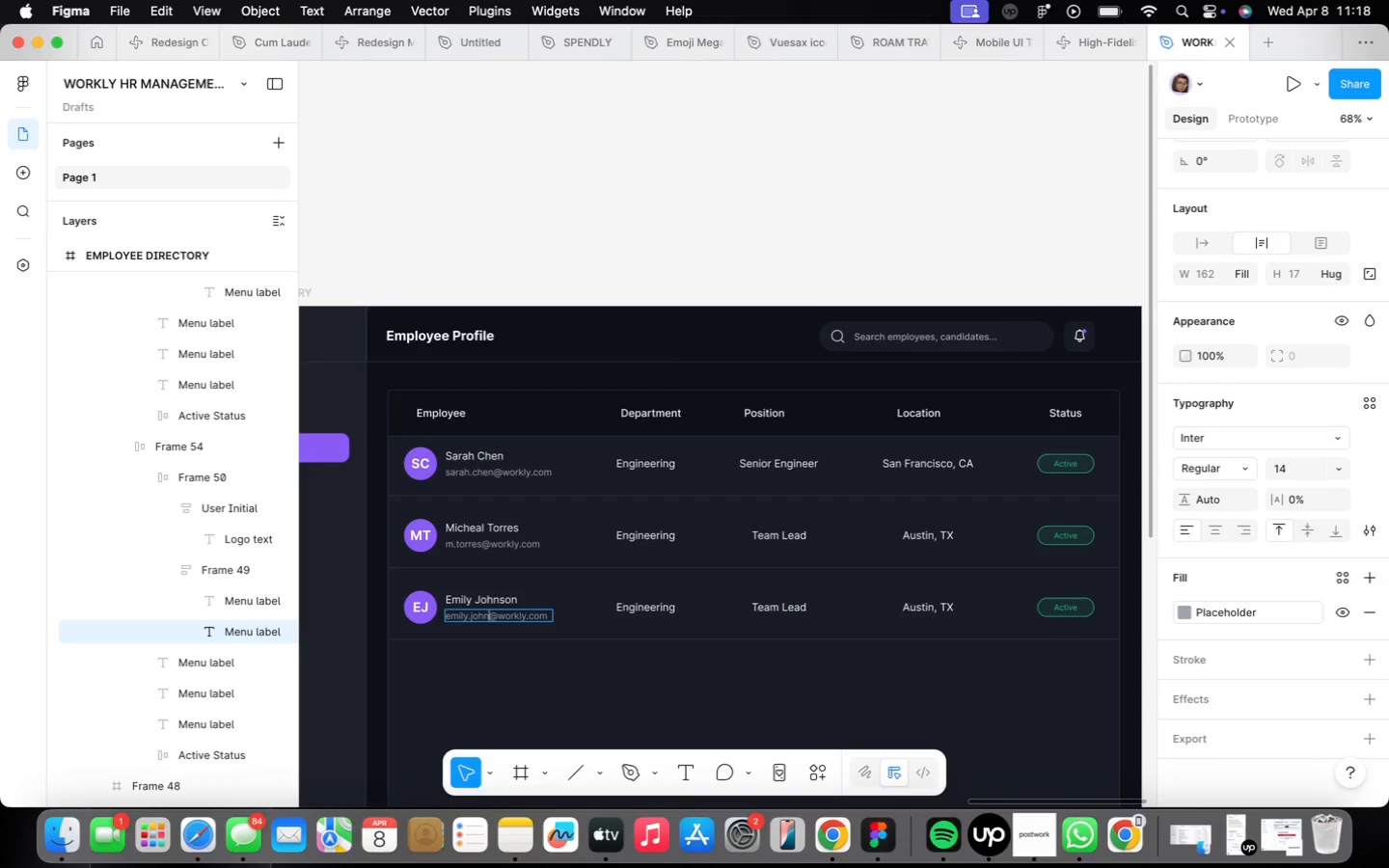 
key(Backspace)
 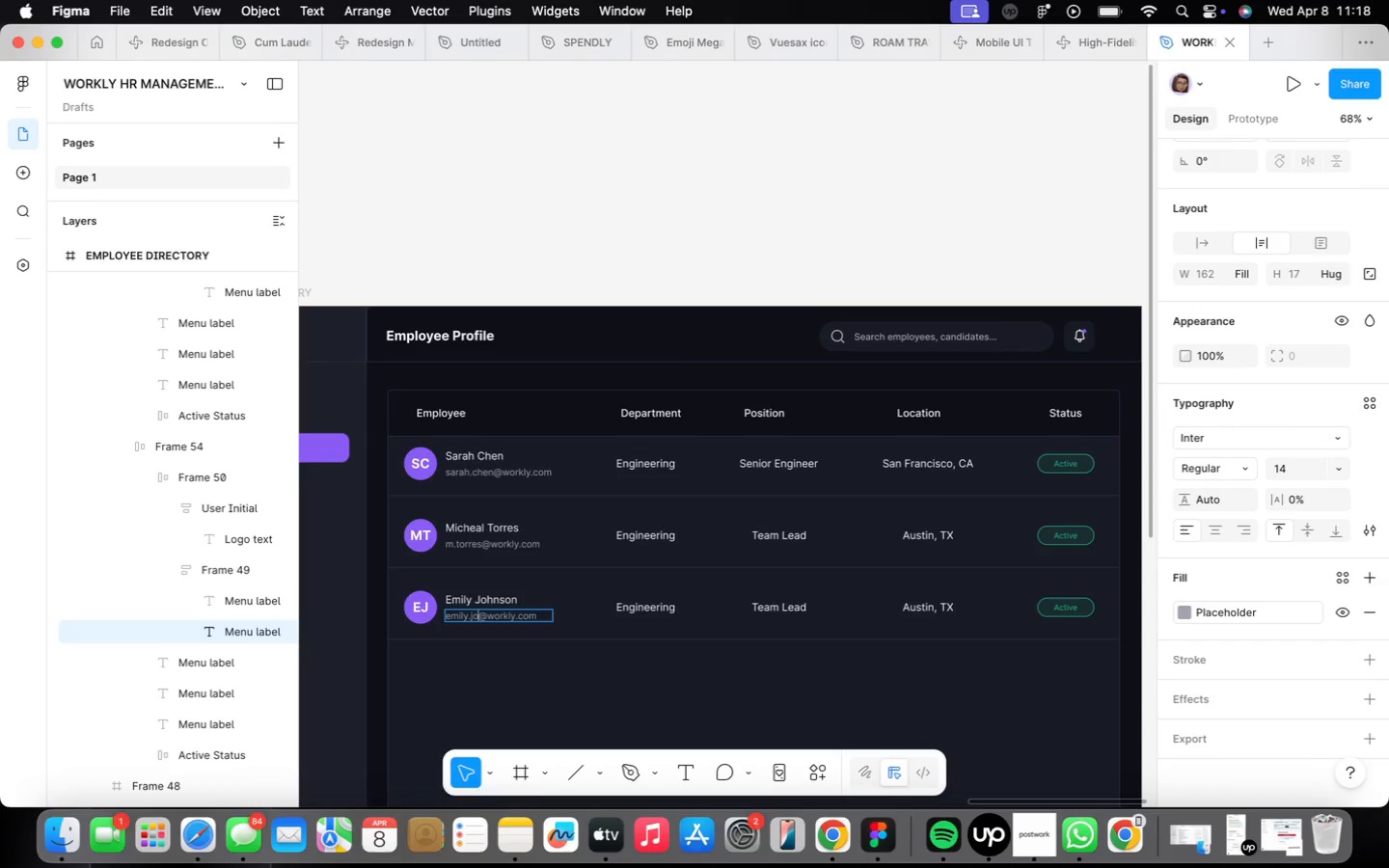 
key(Backspace)
 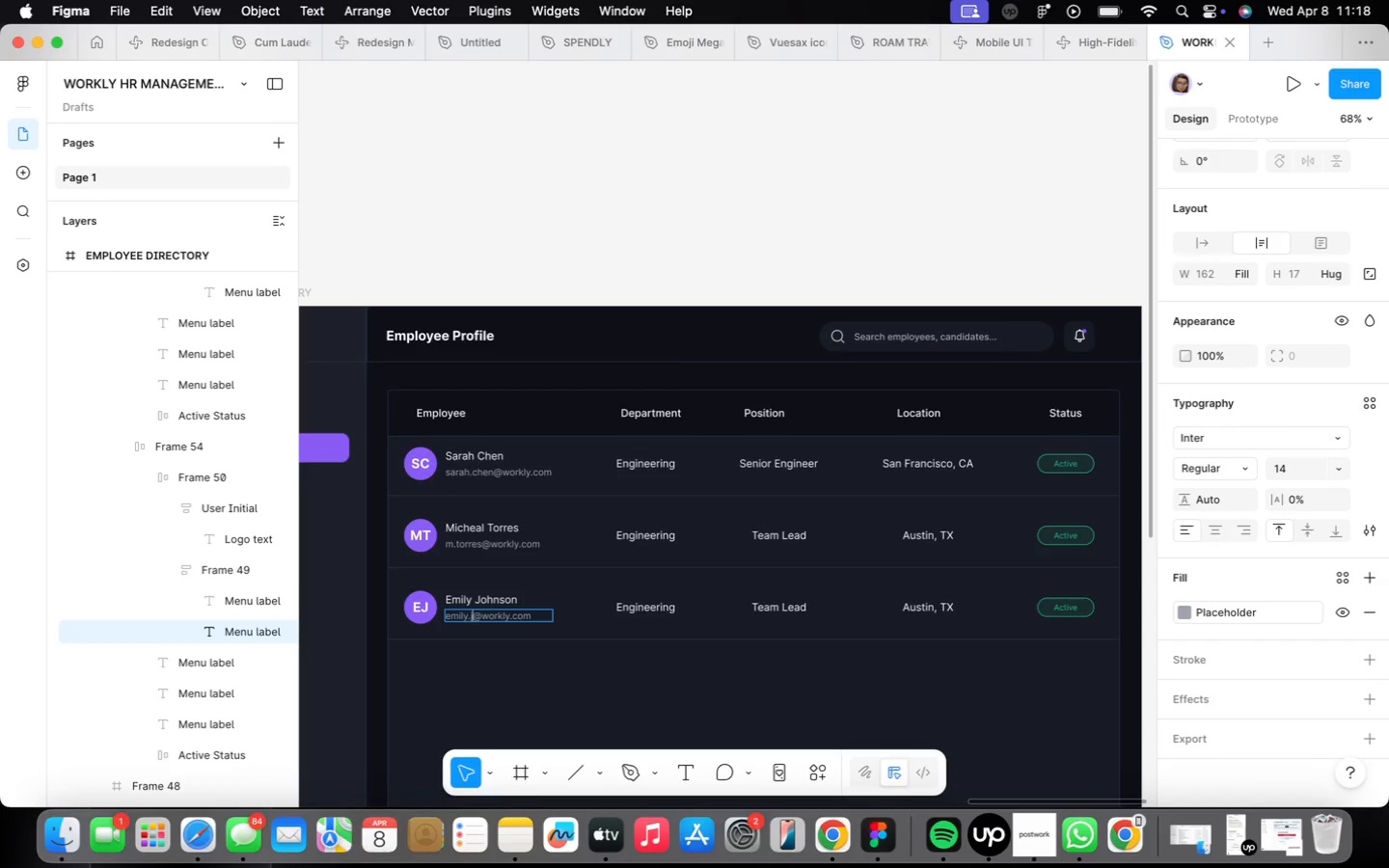 
key(Backspace)
 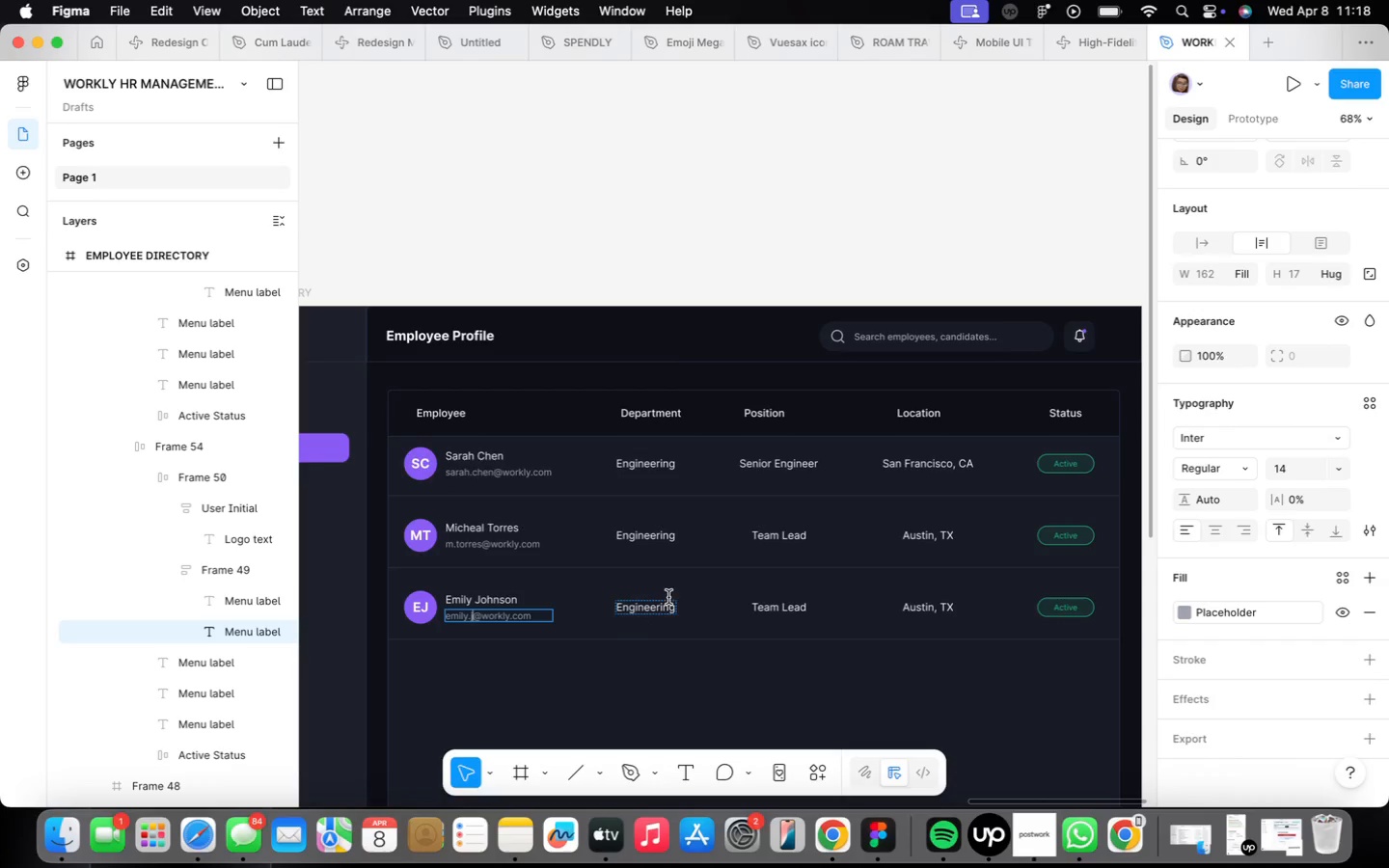 
double_click([653, 607])
 